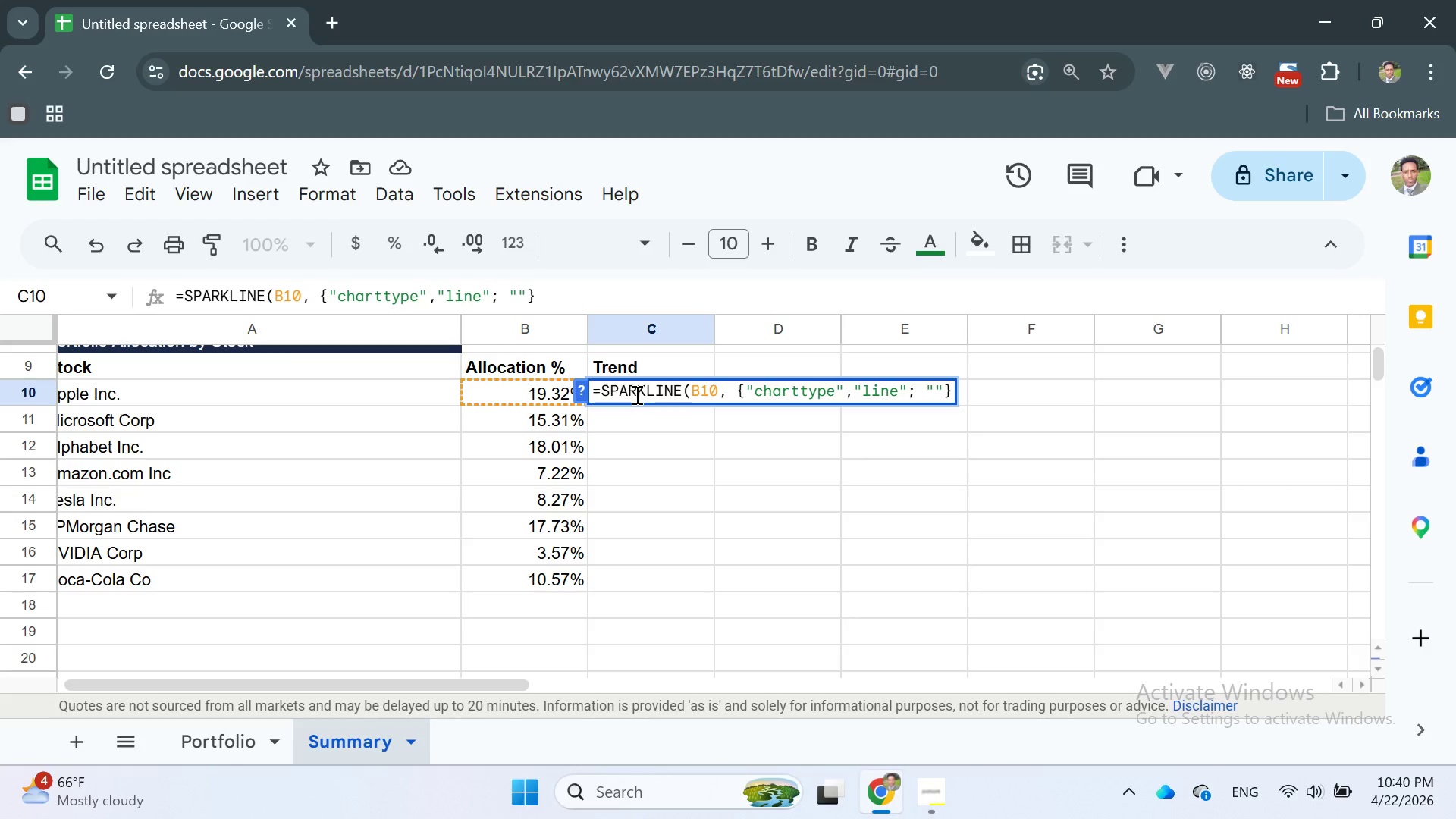 
key(ArrowLeft)
 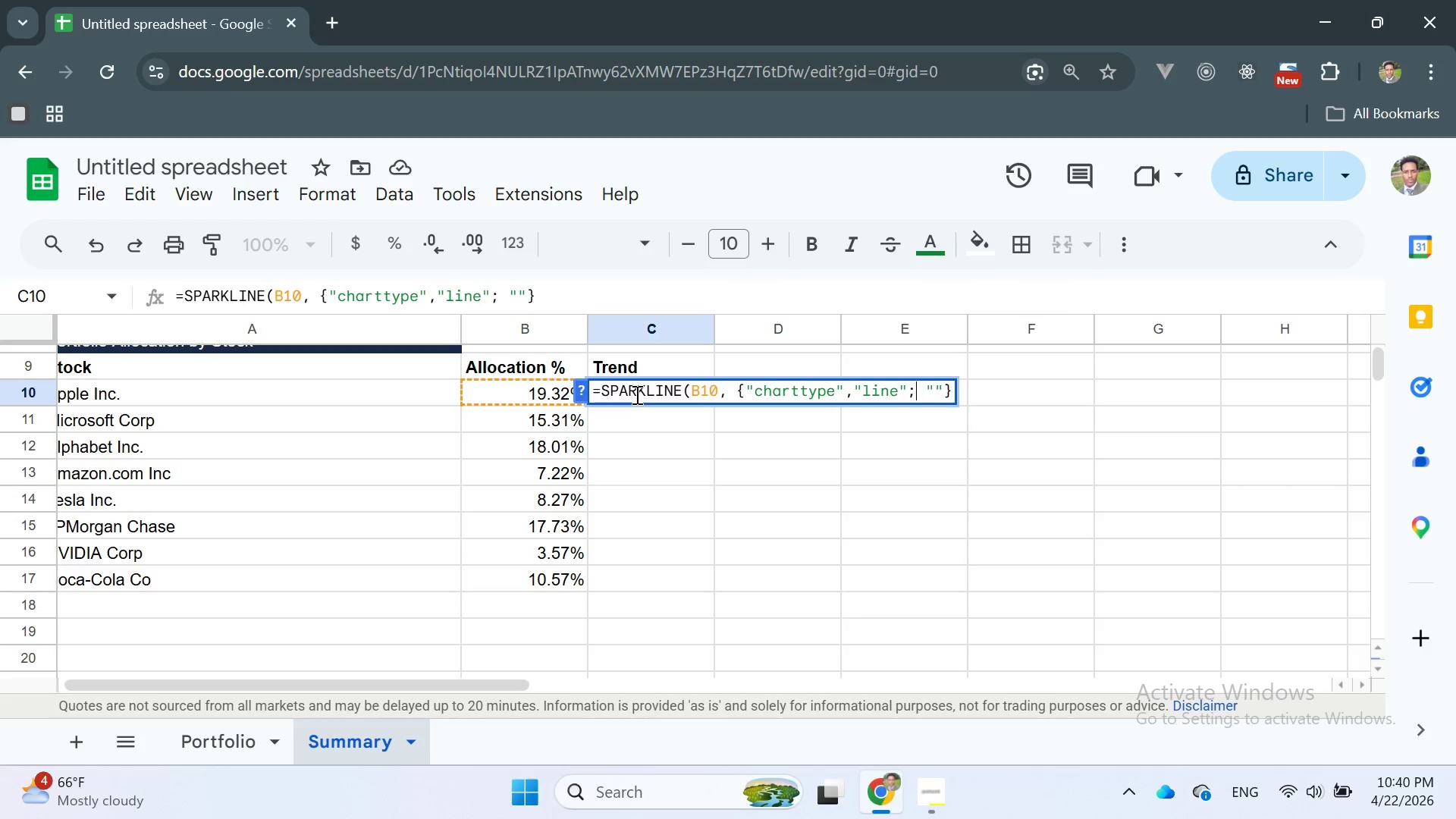 
key(ArrowLeft)
 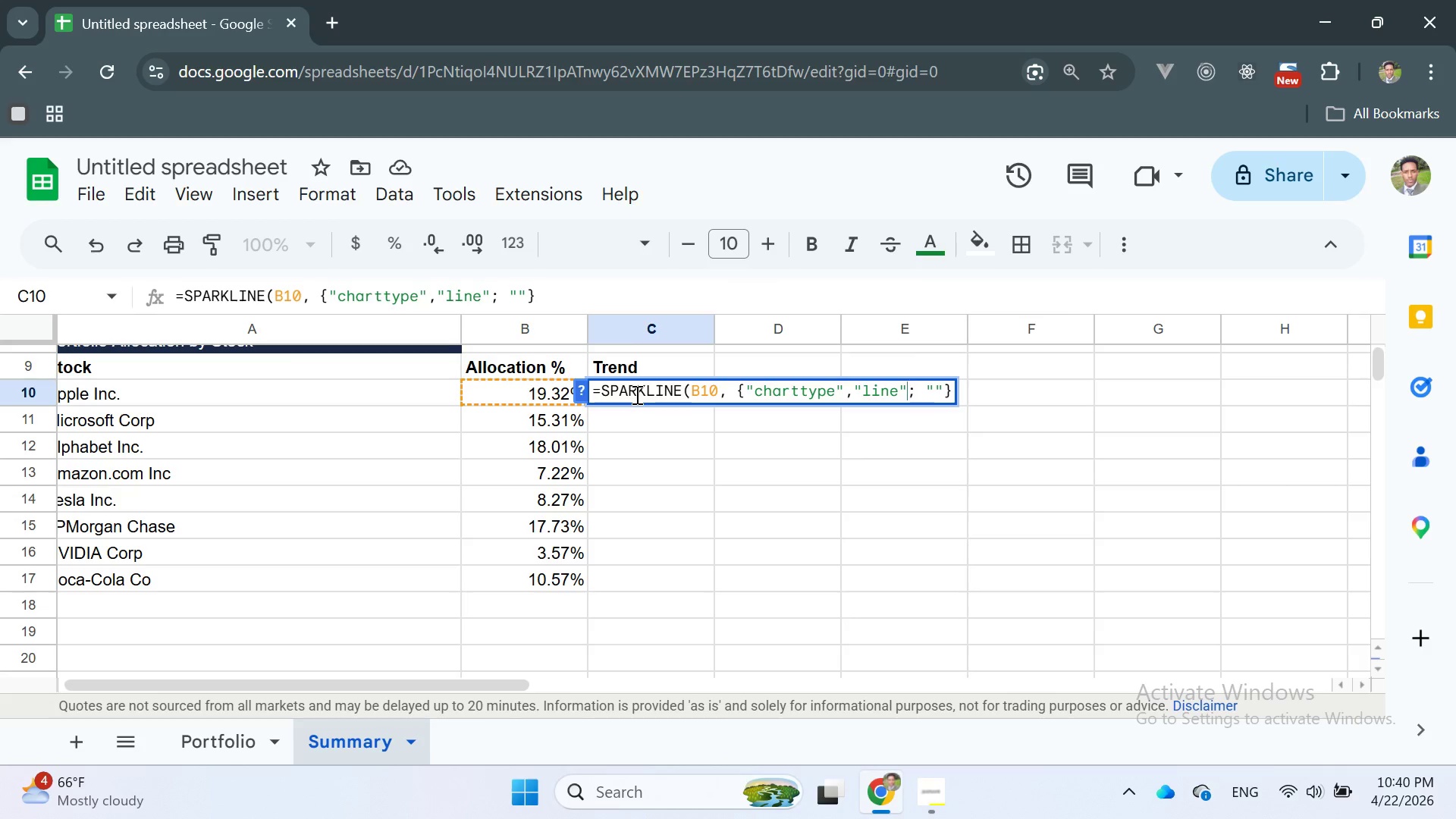 
key(ArrowLeft)
 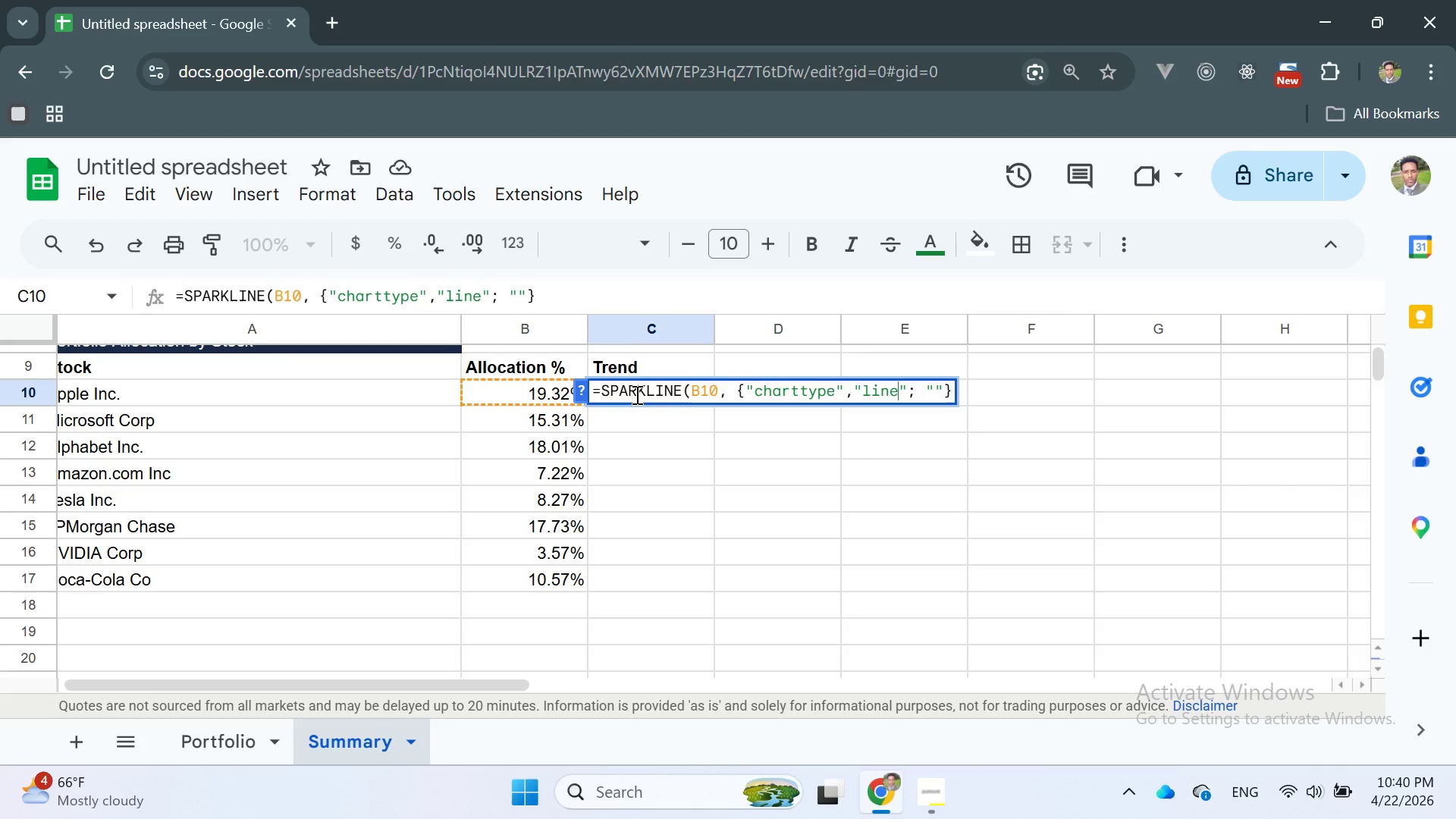 
key(ArrowLeft)
 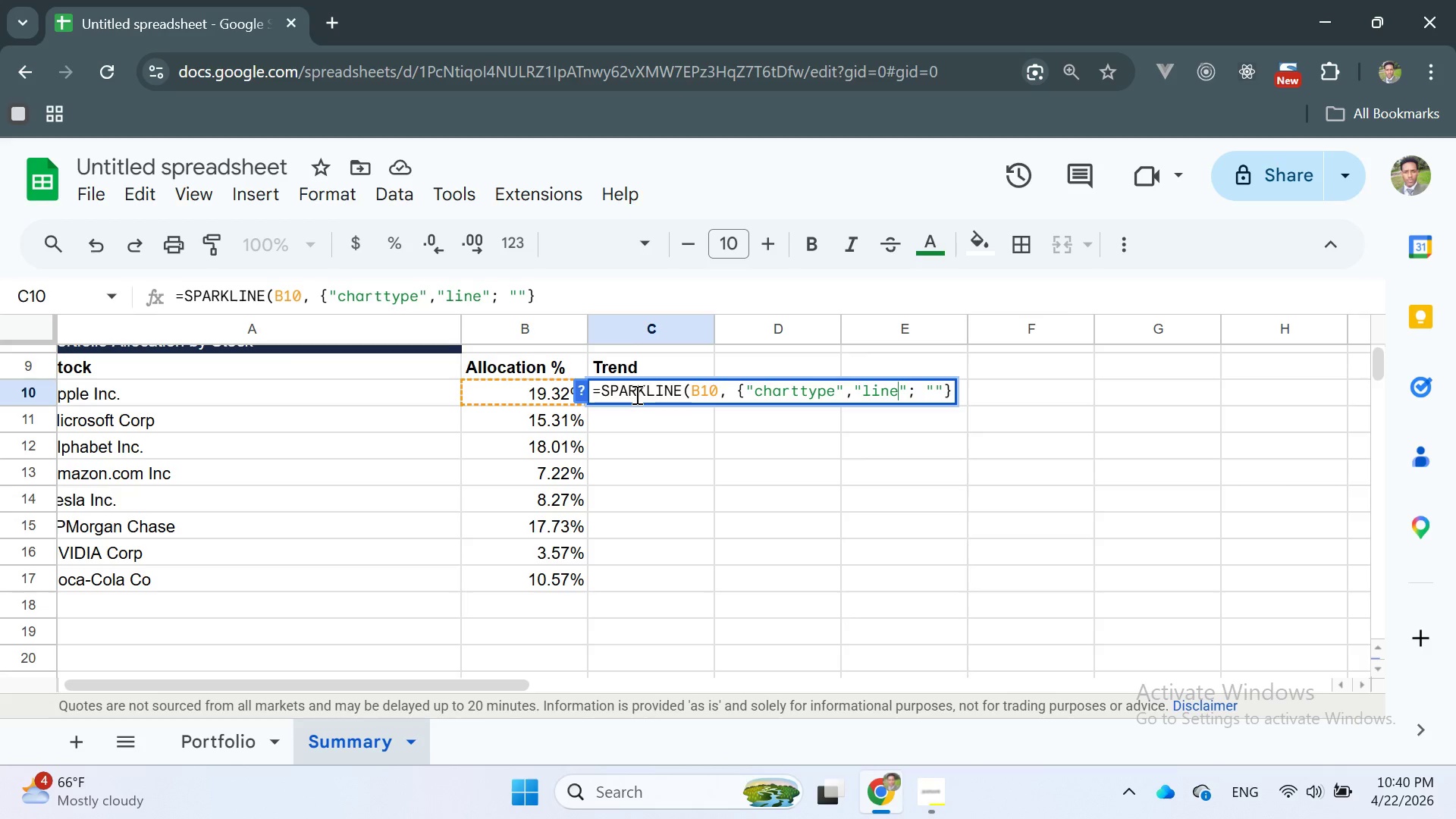 
key(ArrowLeft)
 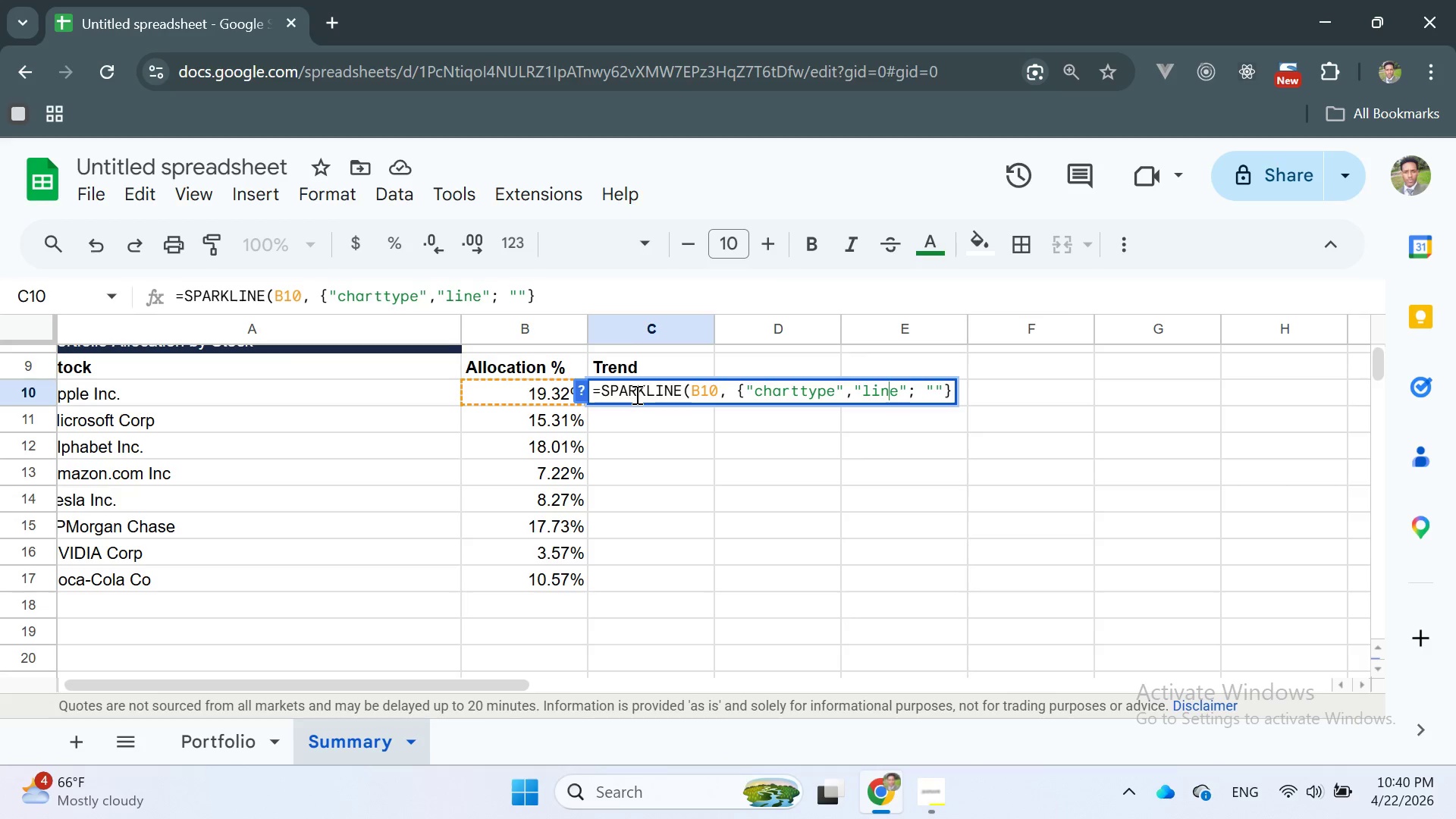 
key(ArrowLeft)
 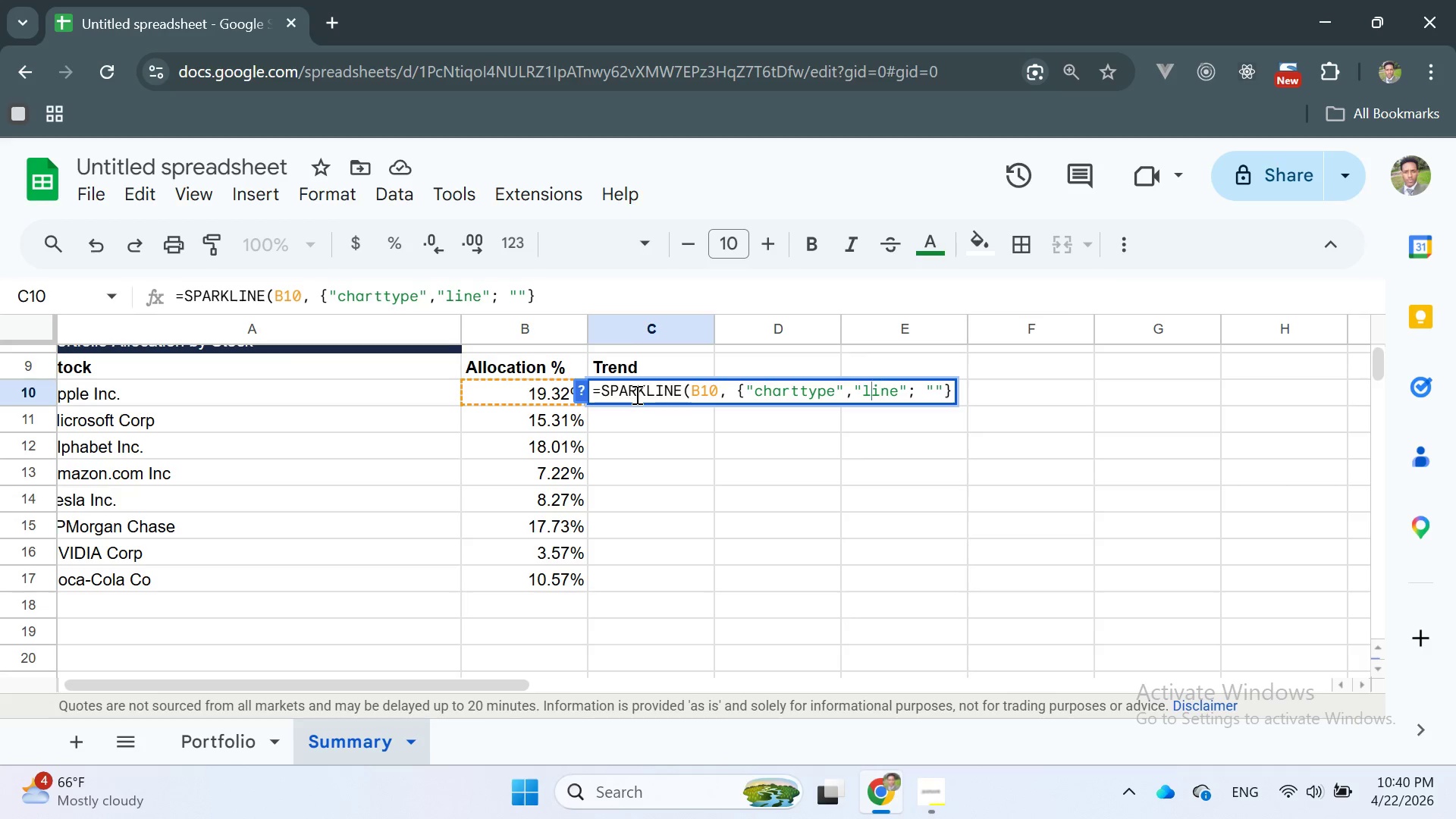 
key(ArrowLeft)
 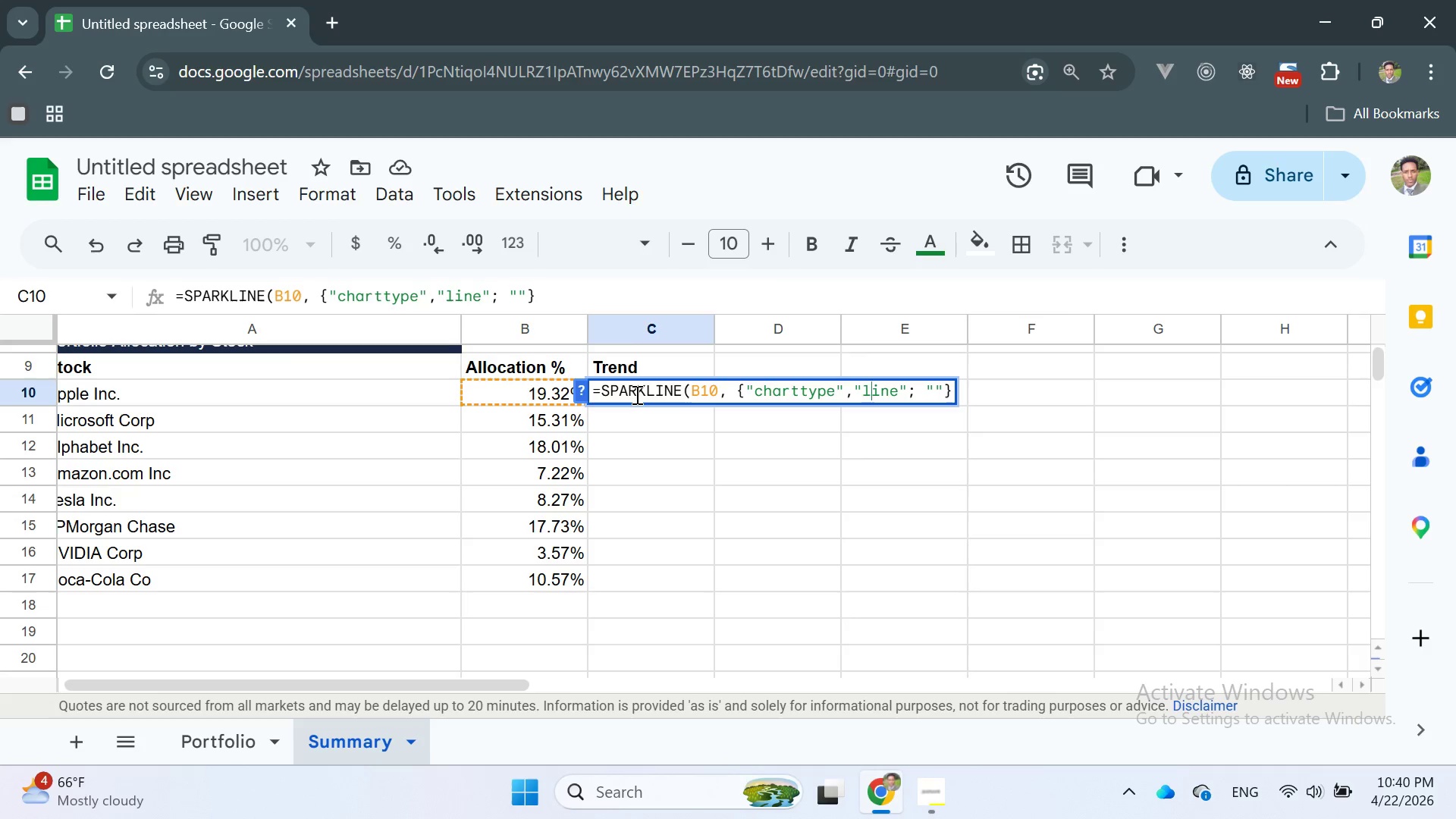 
key(ArrowLeft)
 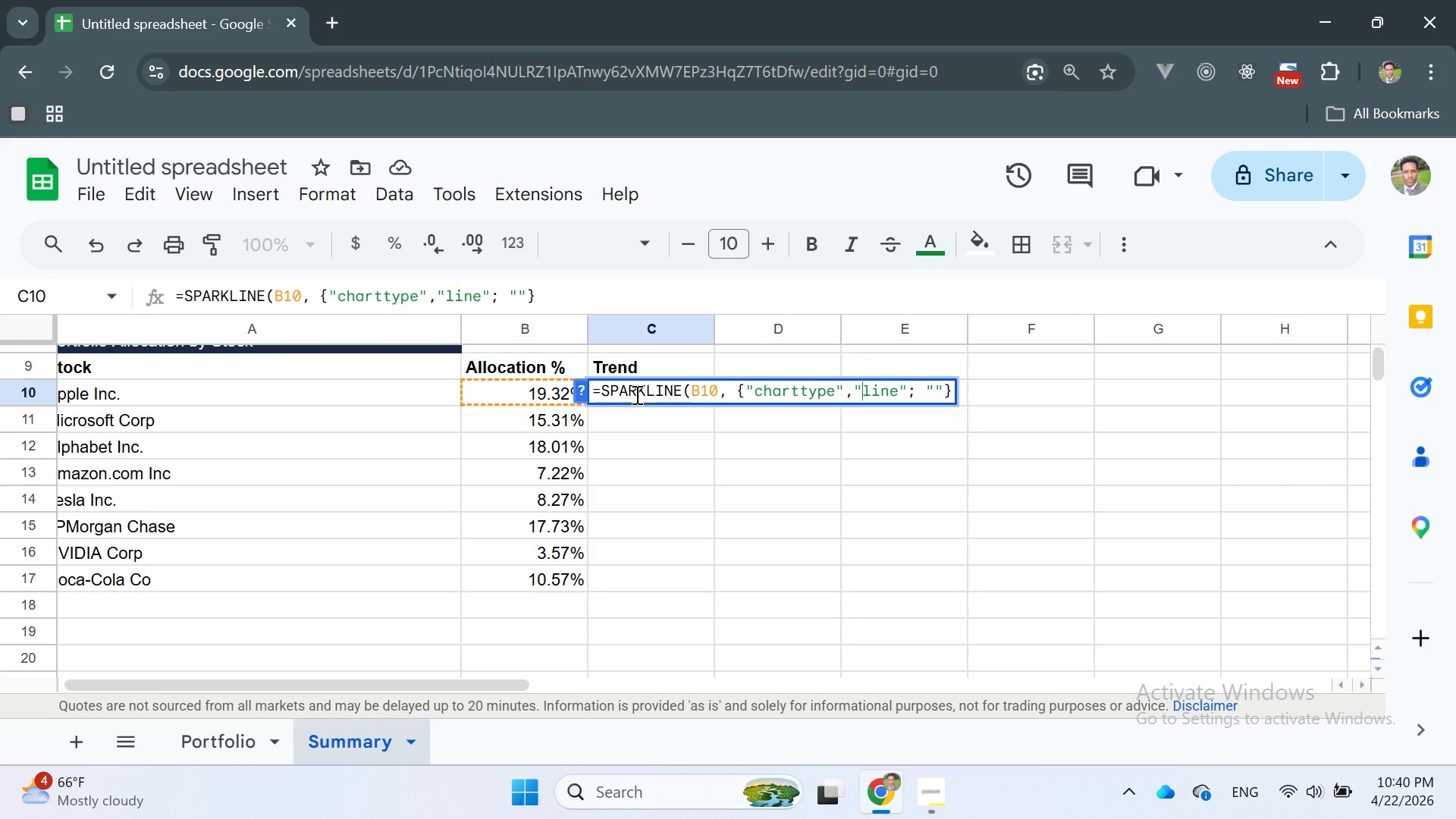 
key(ArrowLeft)
 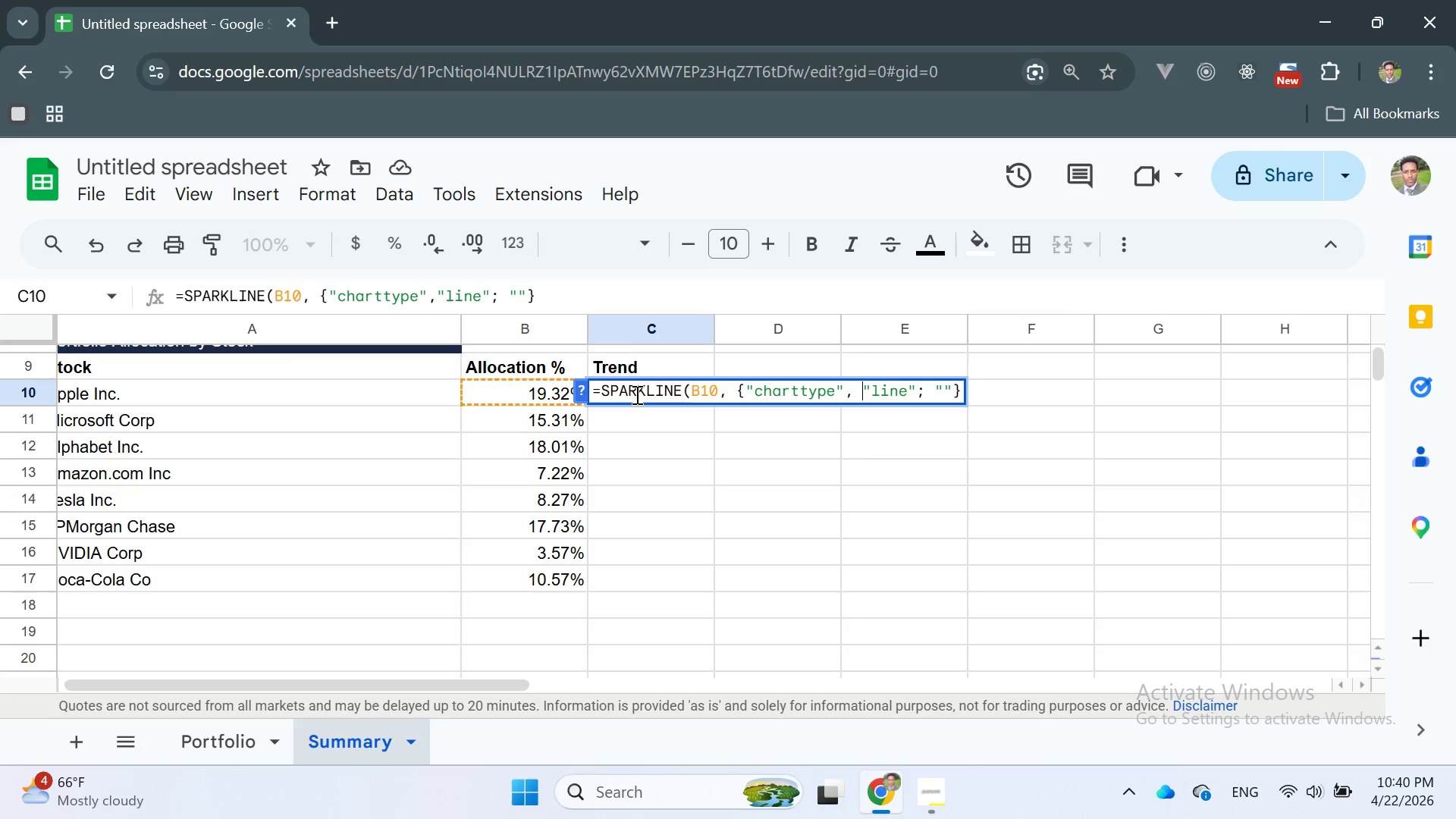 
key(Space)
 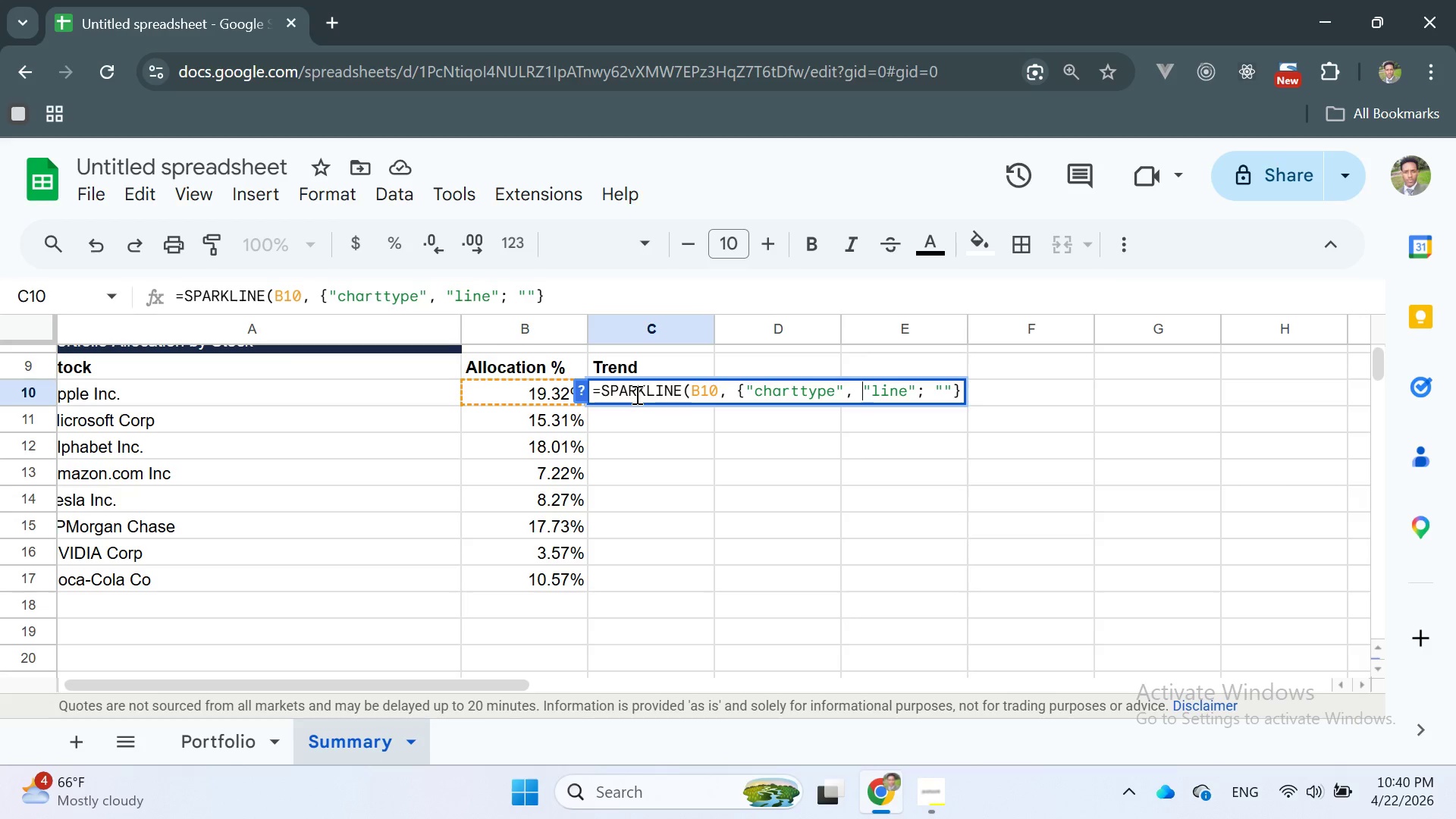 
key(ArrowRight)
 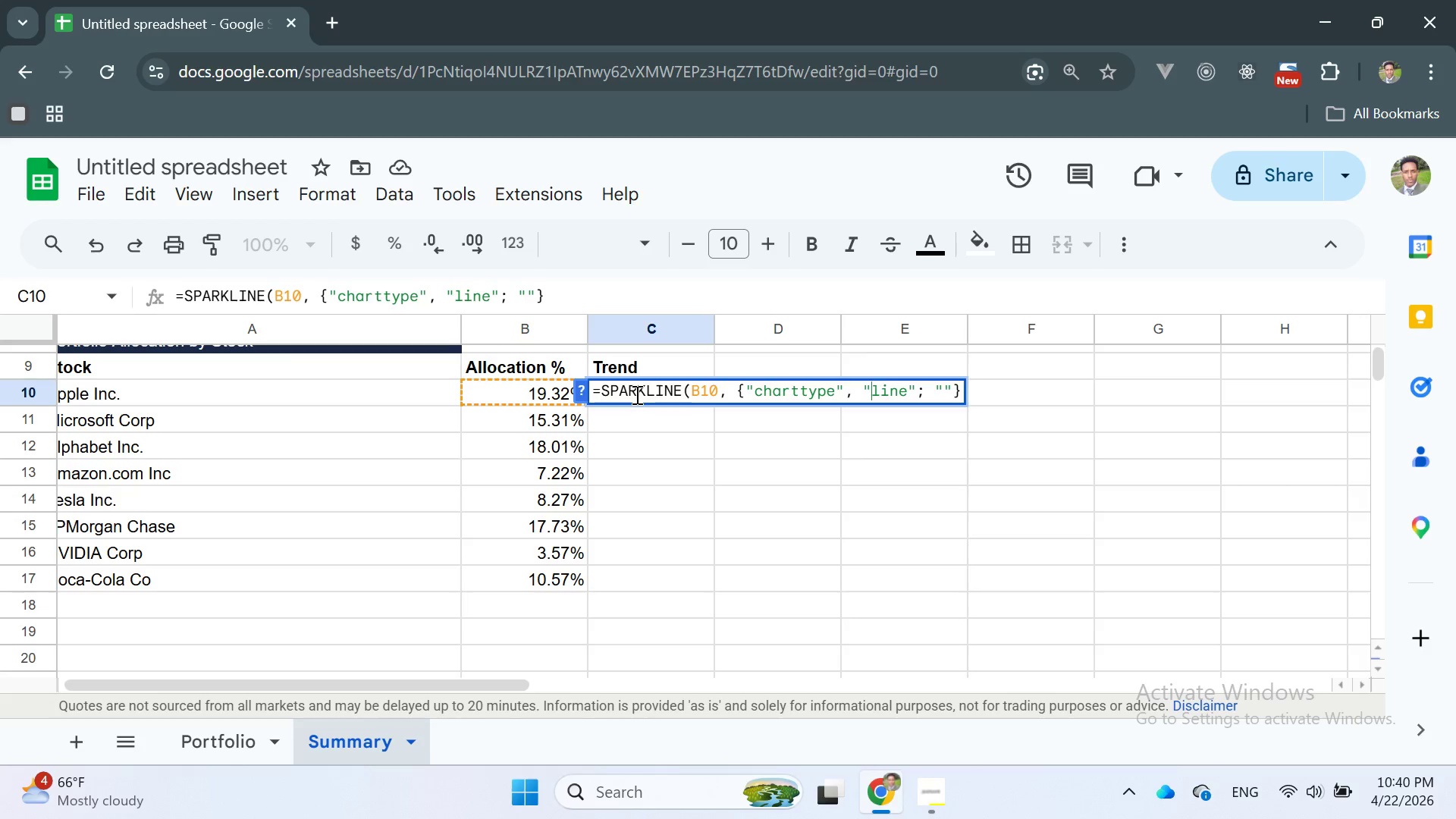 
key(ArrowRight)
 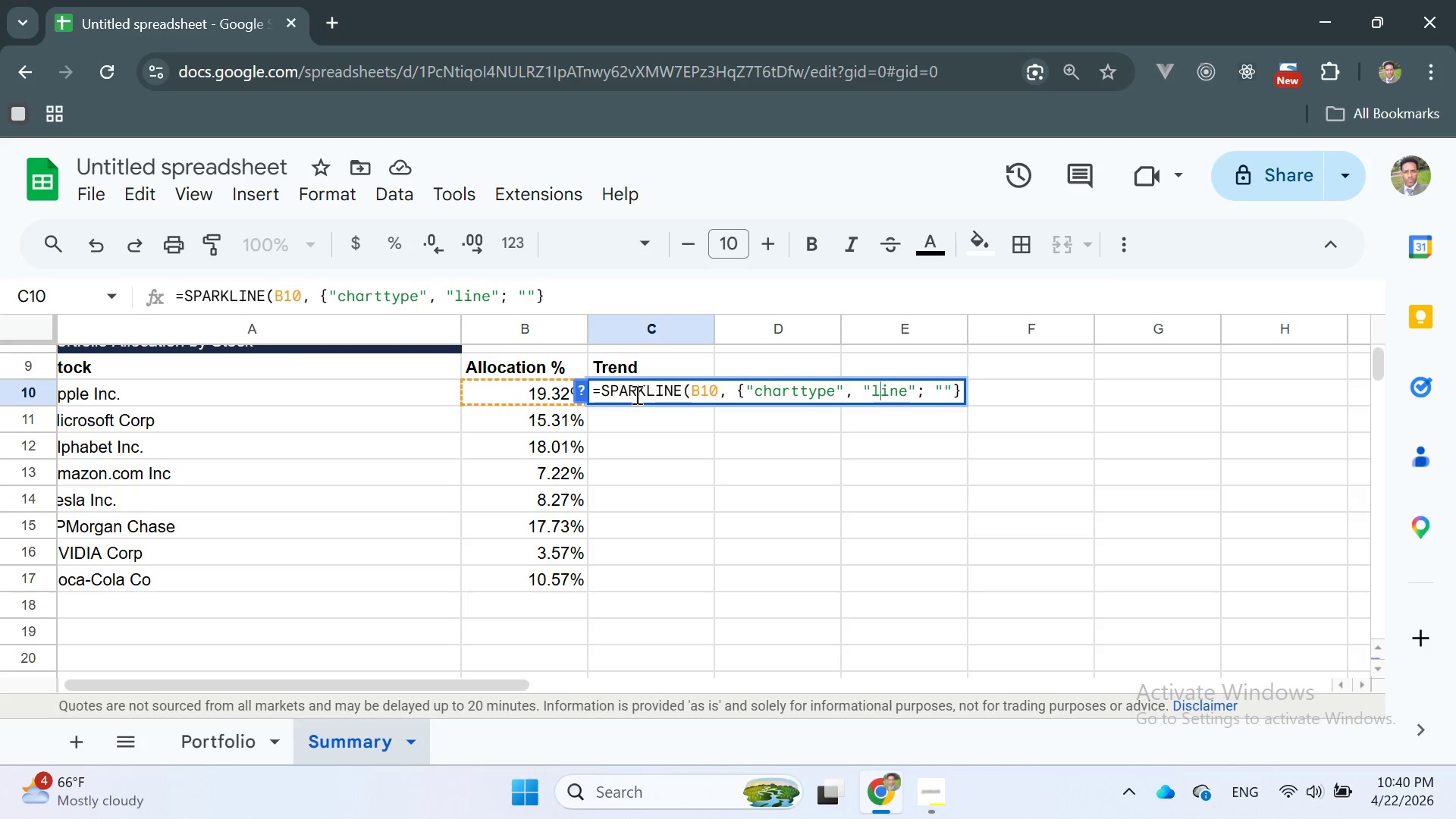 
key(ArrowRight)
 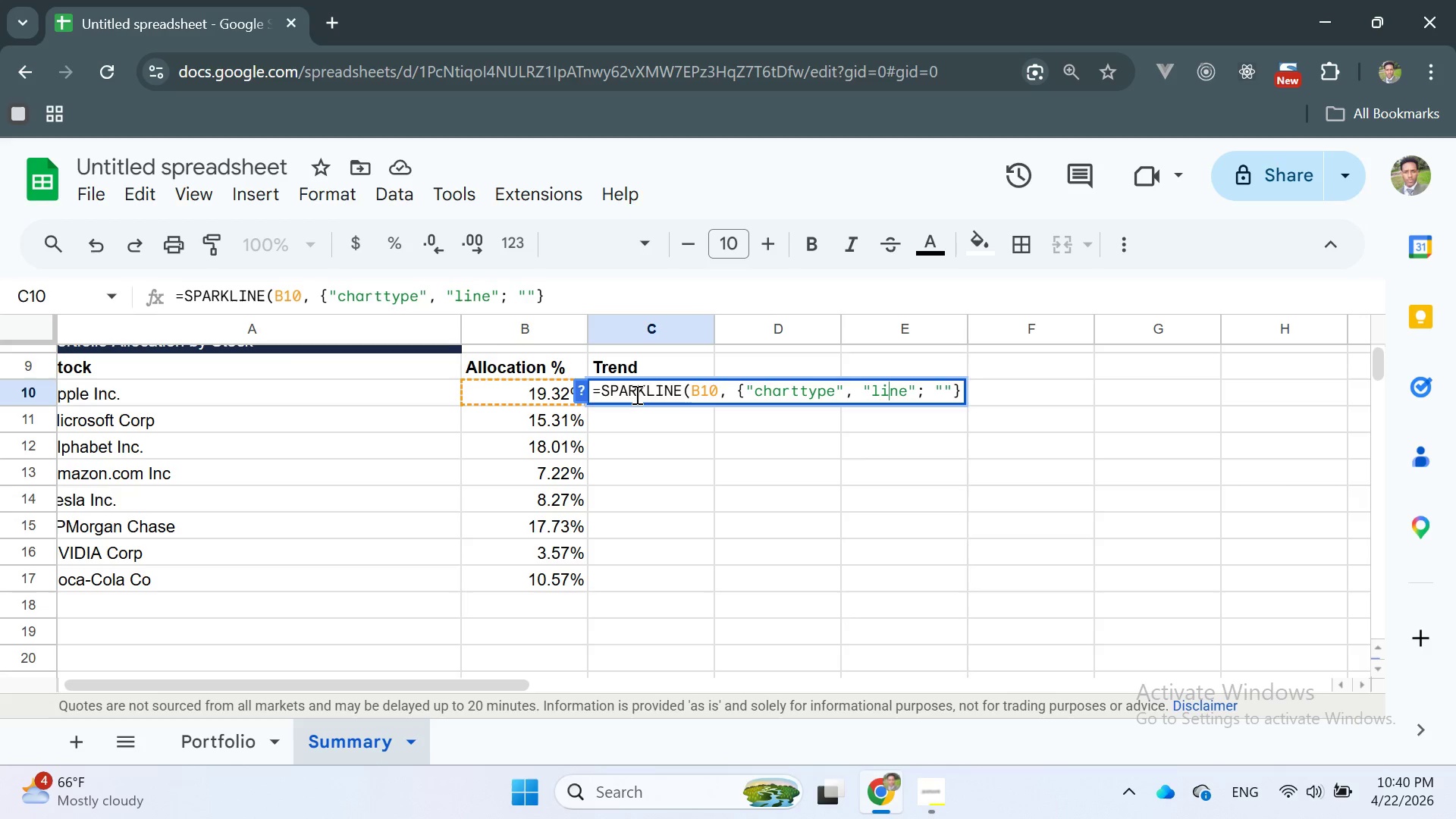 
key(ArrowRight)
 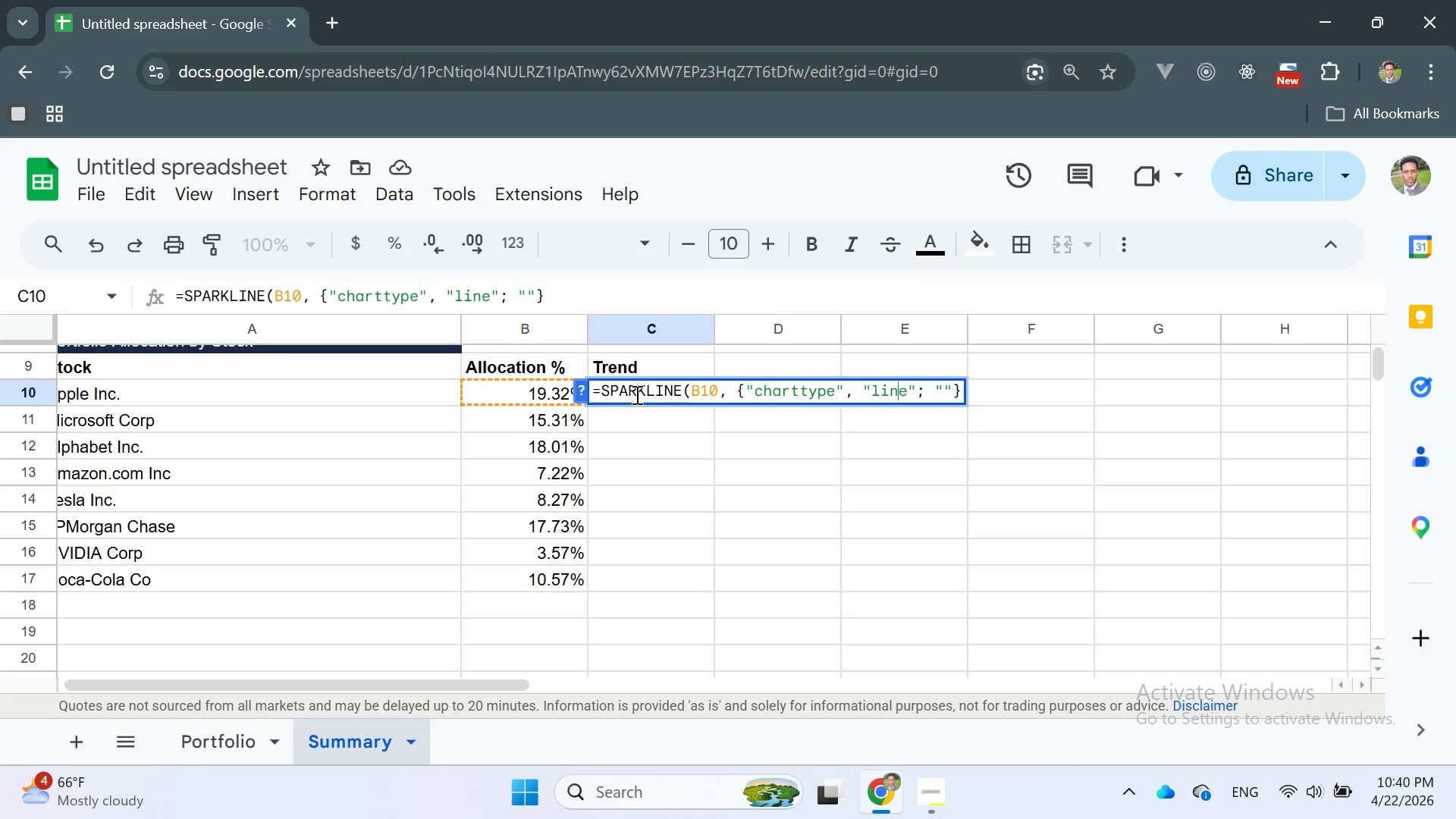 
key(ArrowRight)
 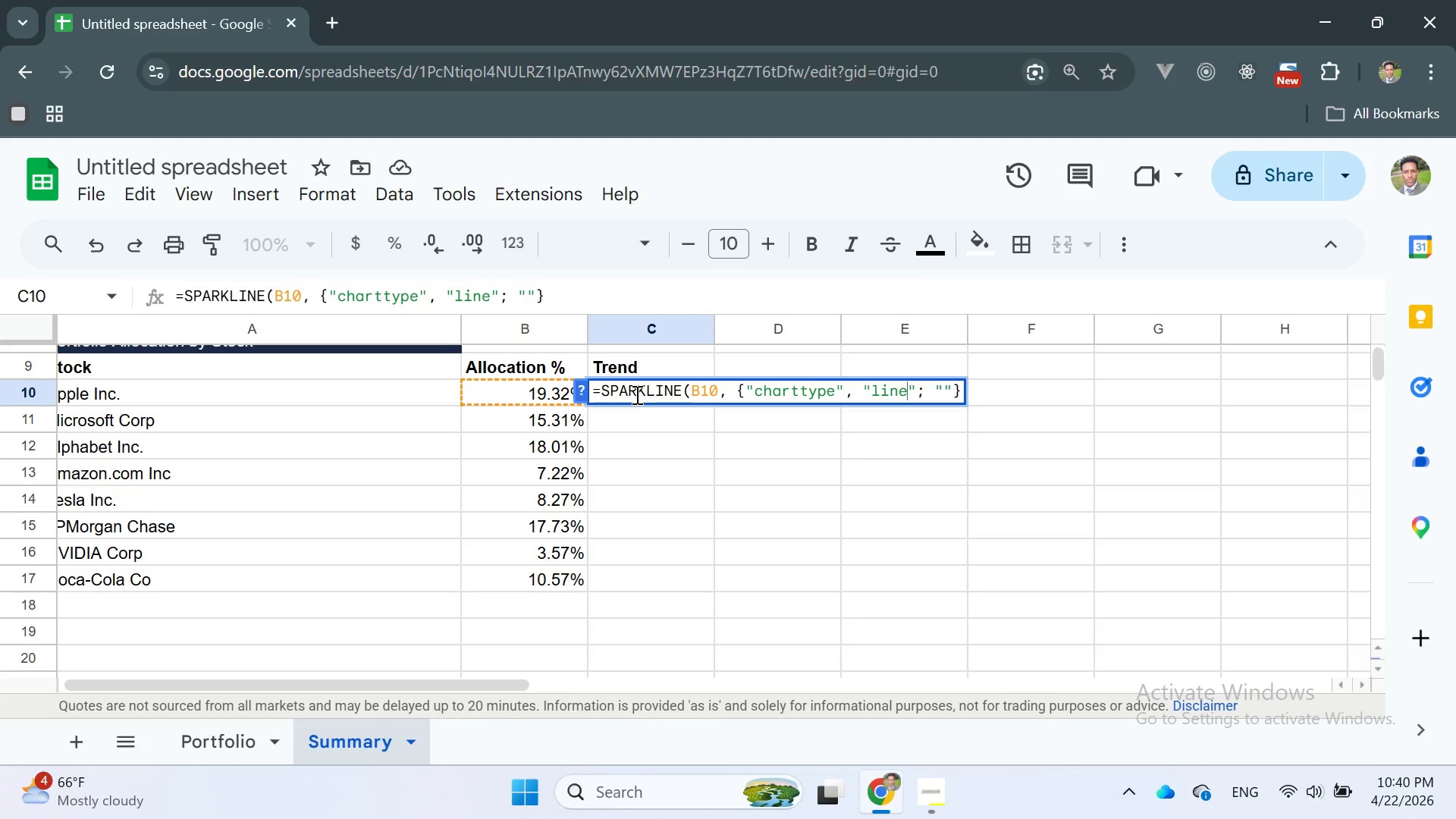 
key(ArrowRight)
 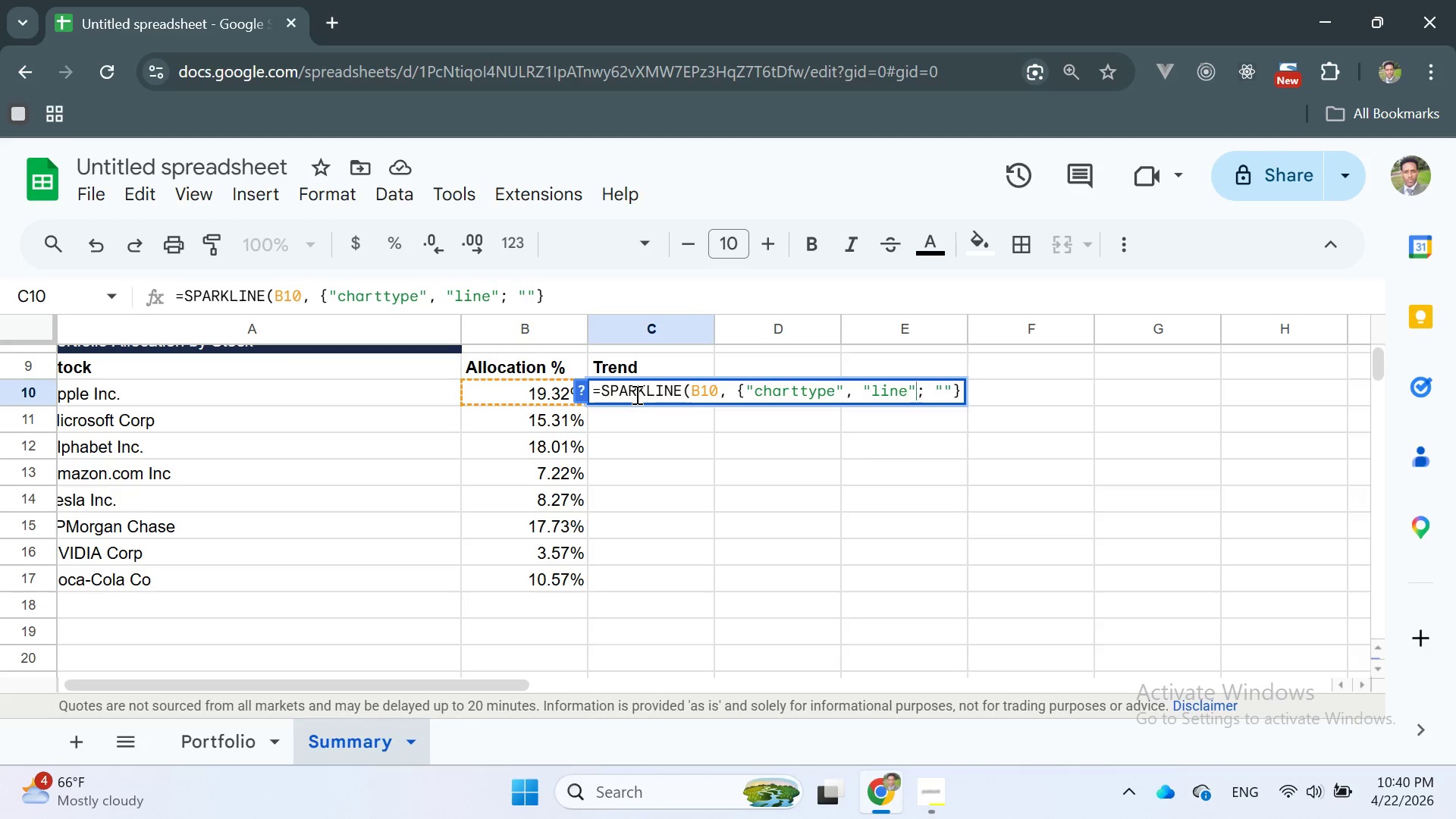 
key(ArrowRight)
 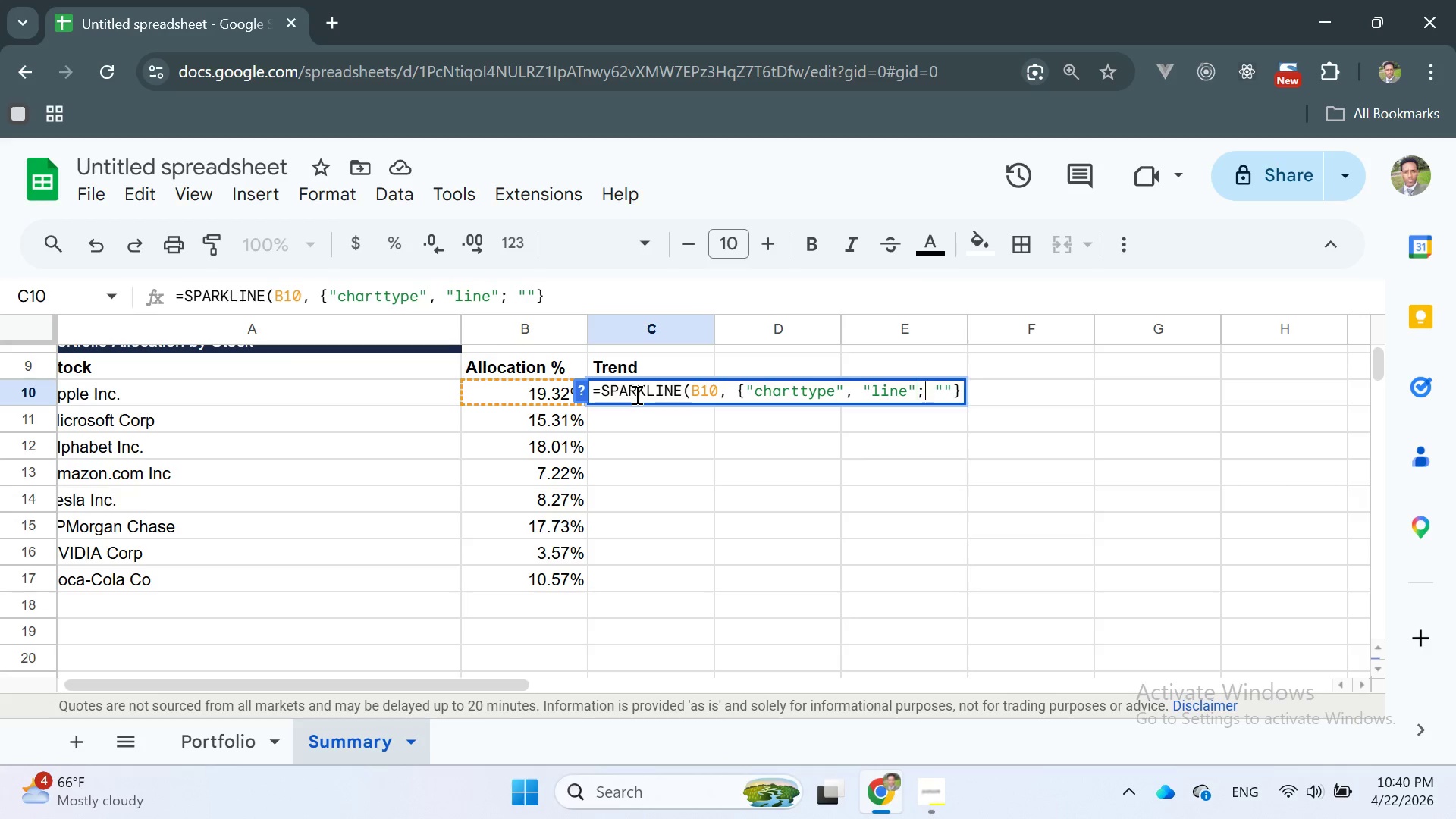 
key(ArrowRight)
 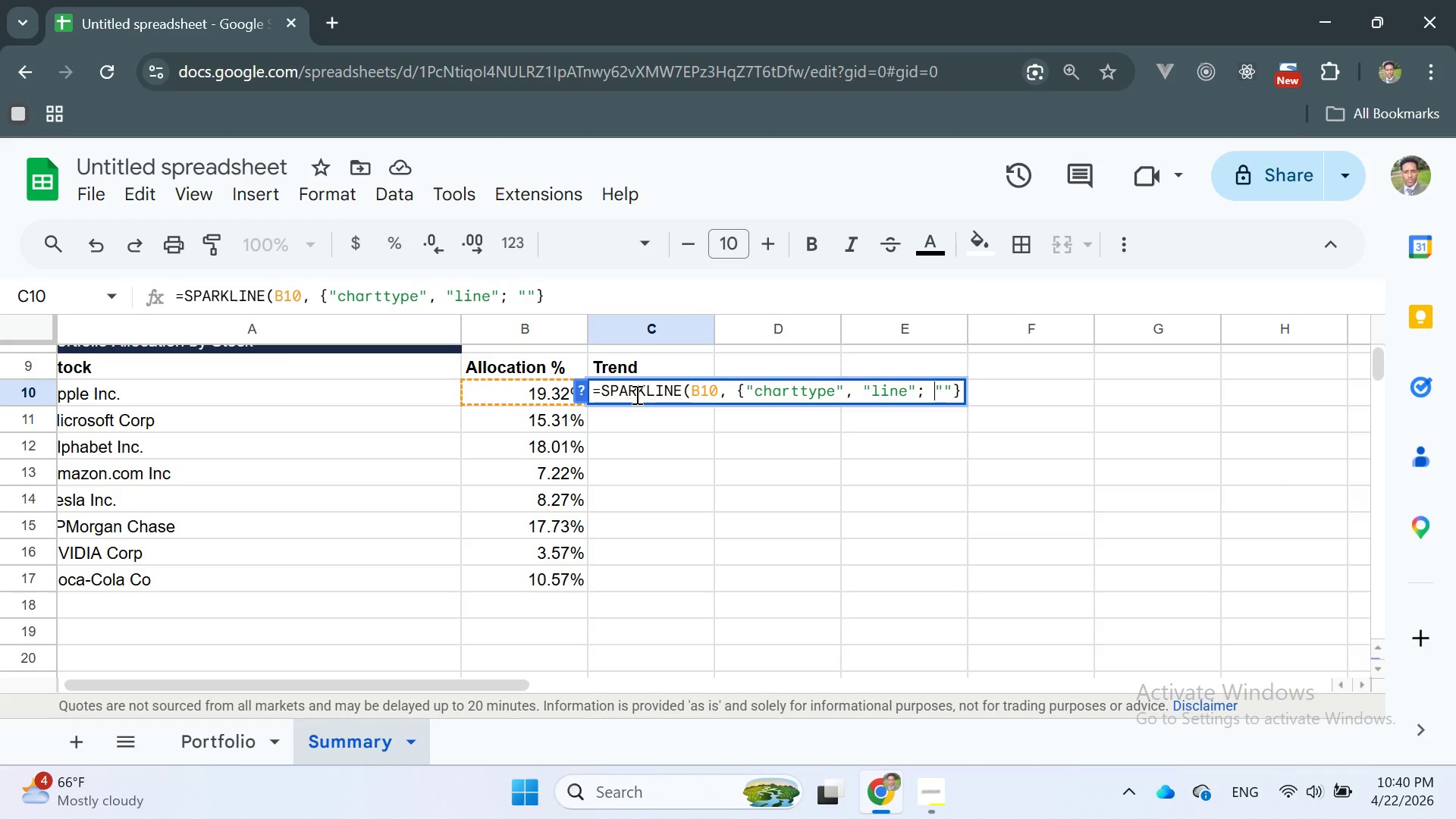 
key(ArrowRight)
 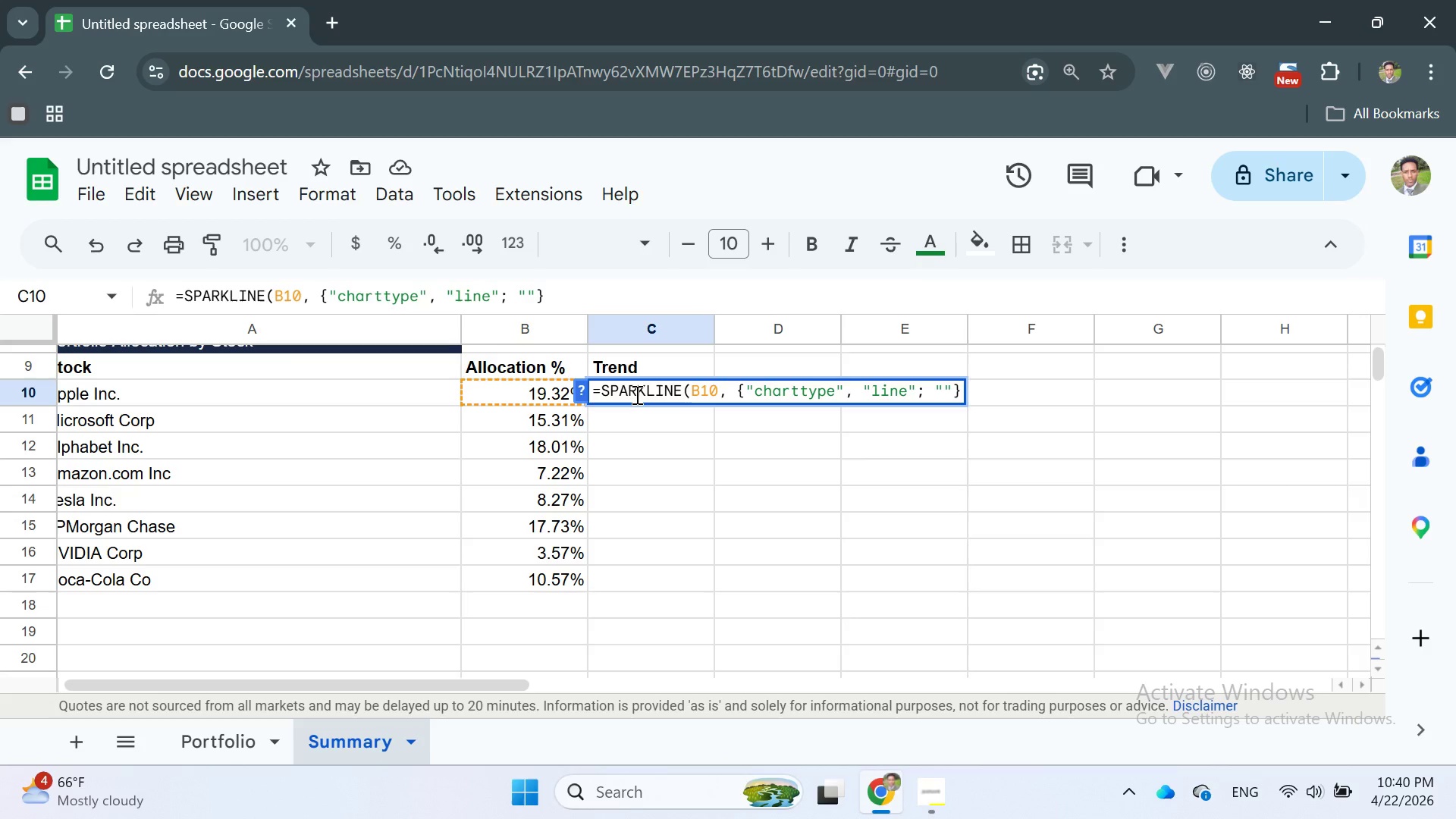 
type(color)
 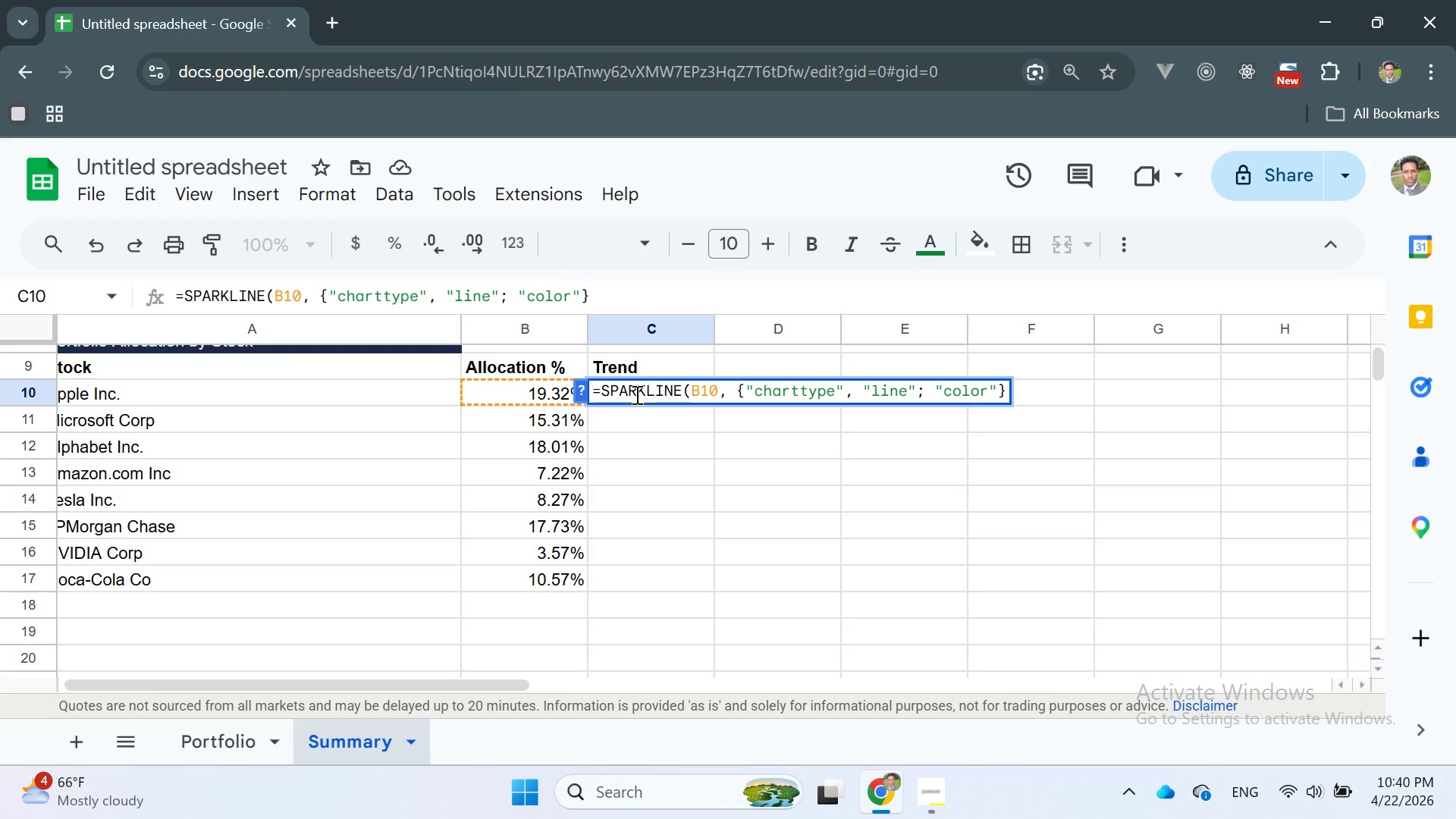 
key(ArrowRight)
 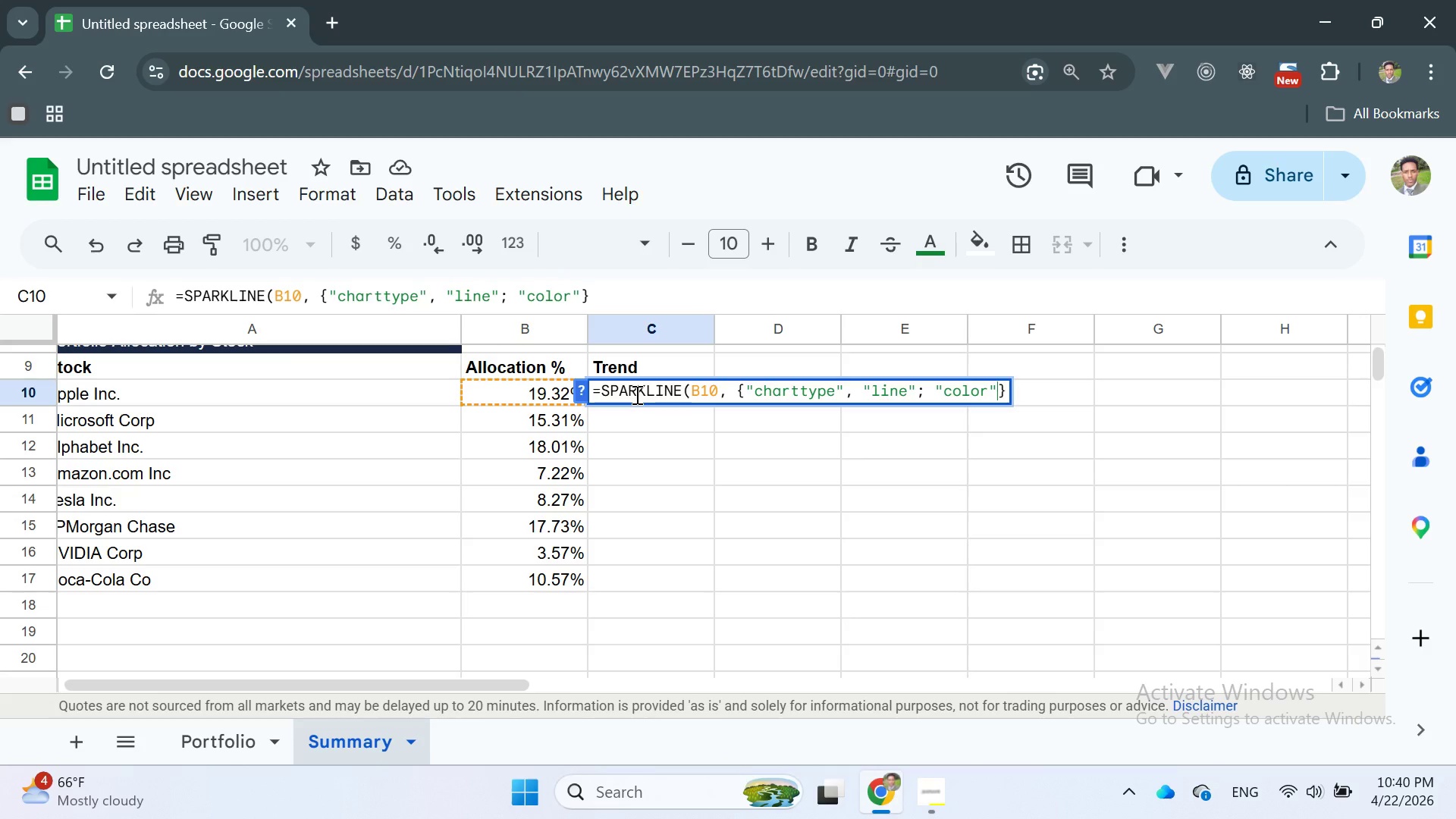 
key(Comma)
 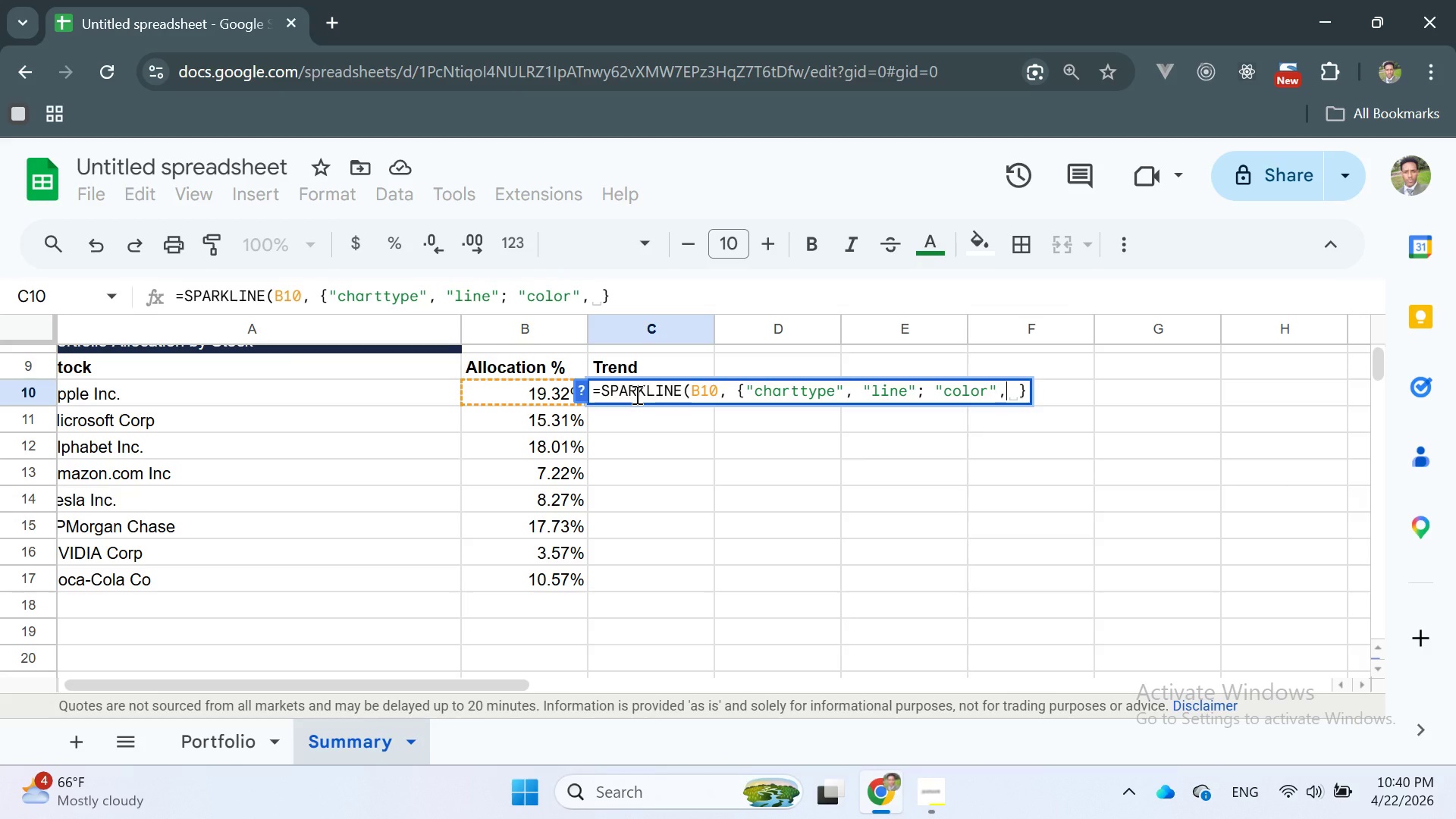 
key(Space)
 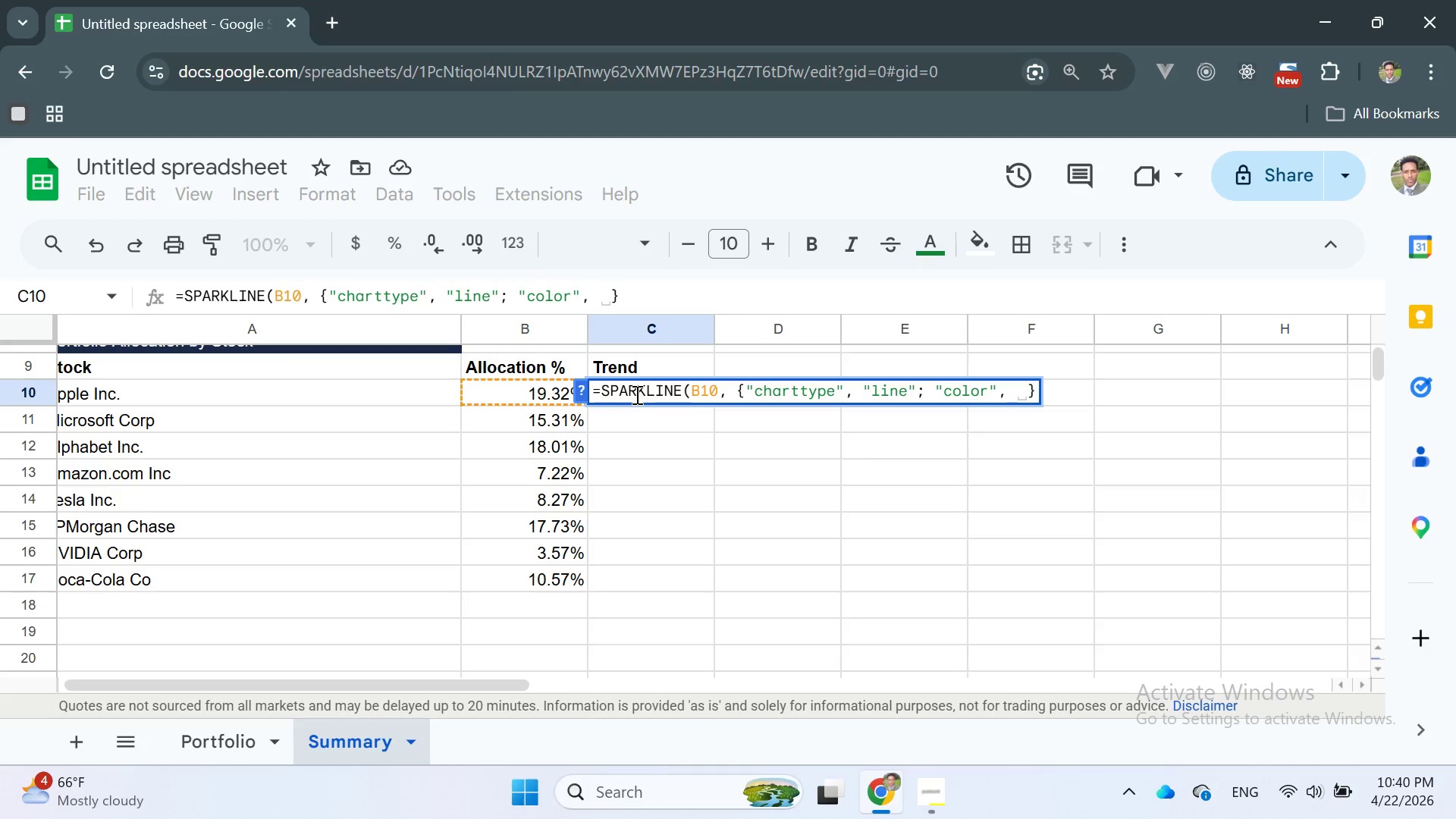 
key(Shift+Quote)
 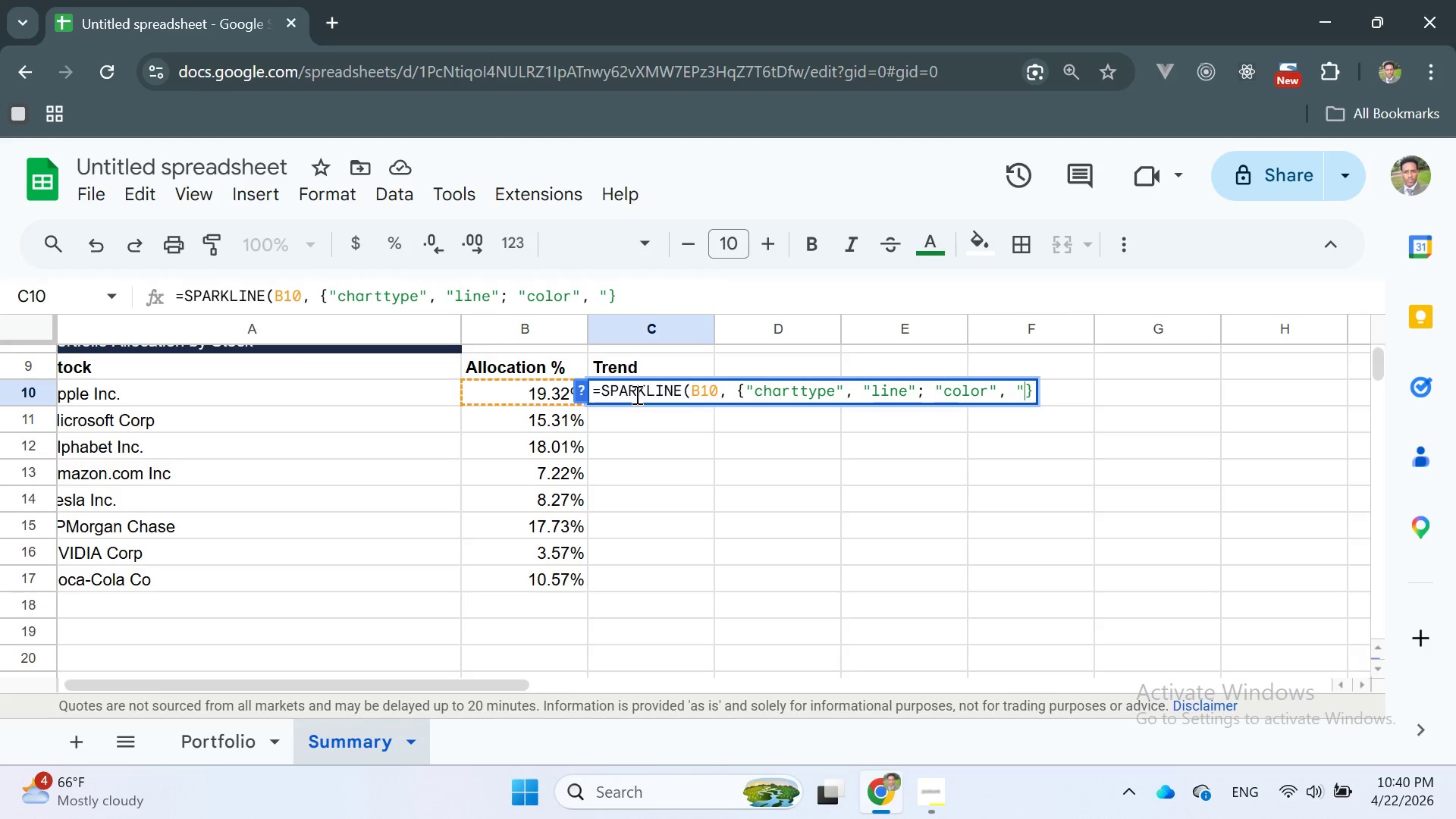 
key(Shift+Quote)
 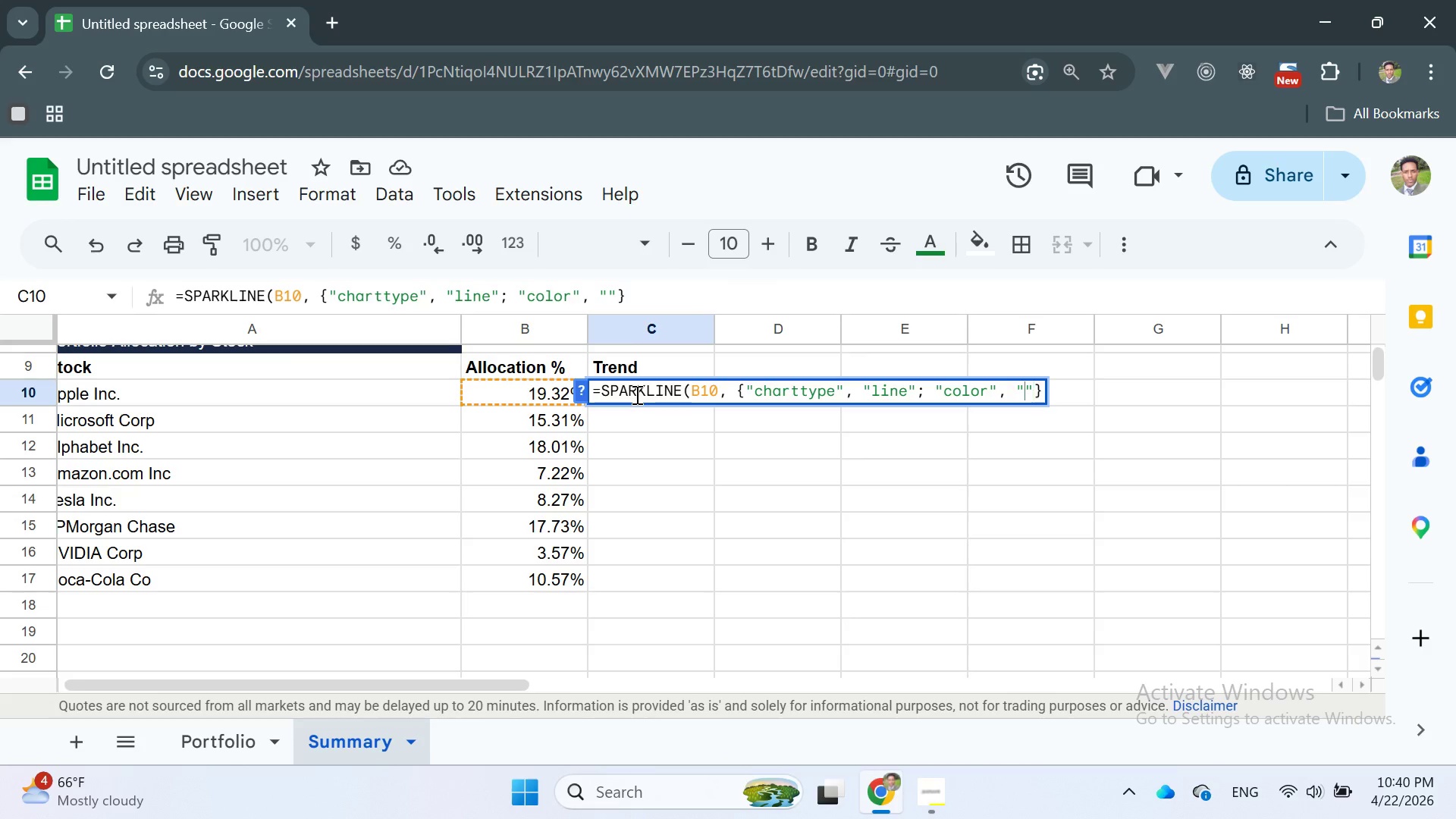 
key(ArrowLeft)
 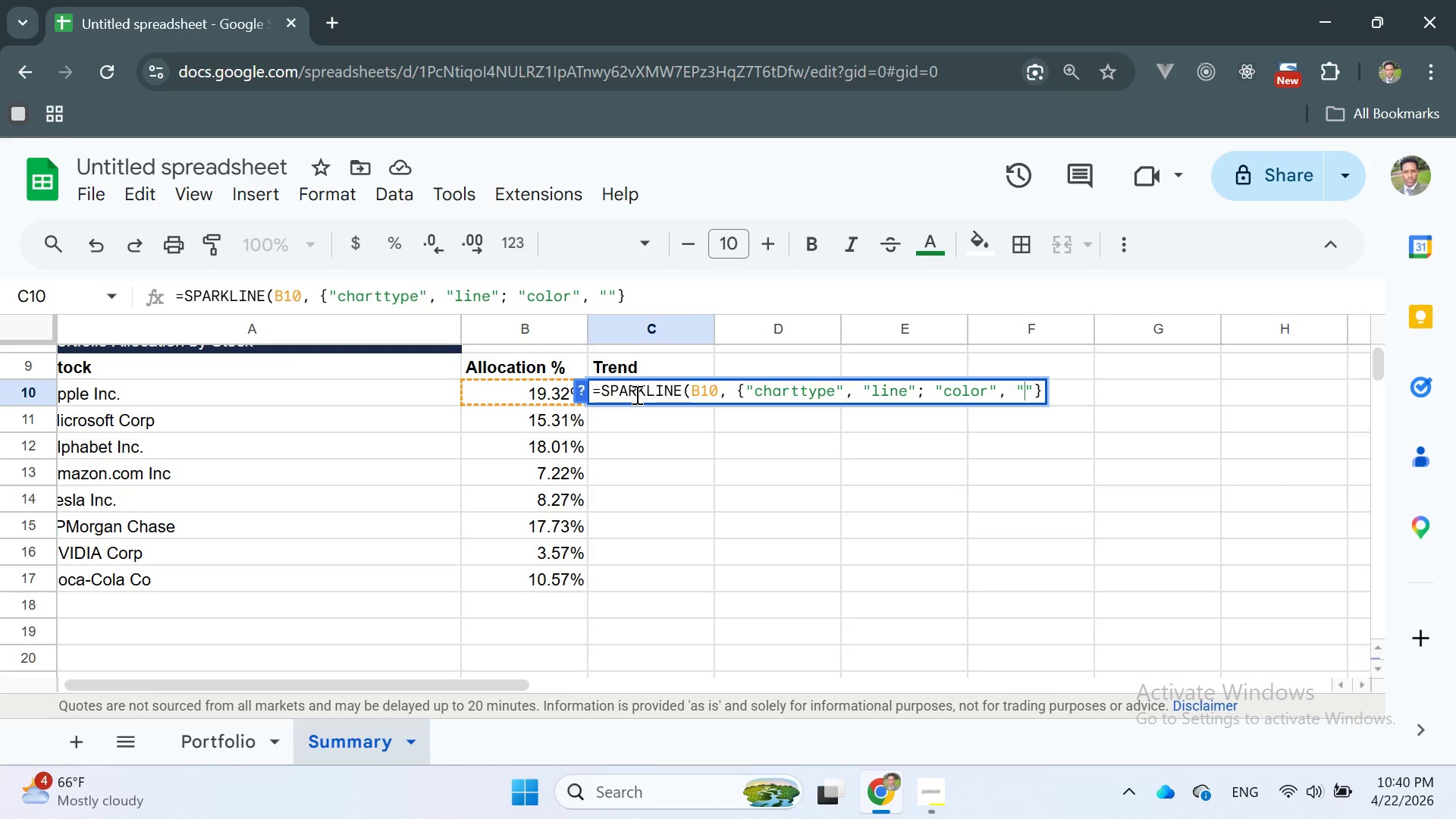 
hold_key(key=ShiftLeft, duration=1.52)
 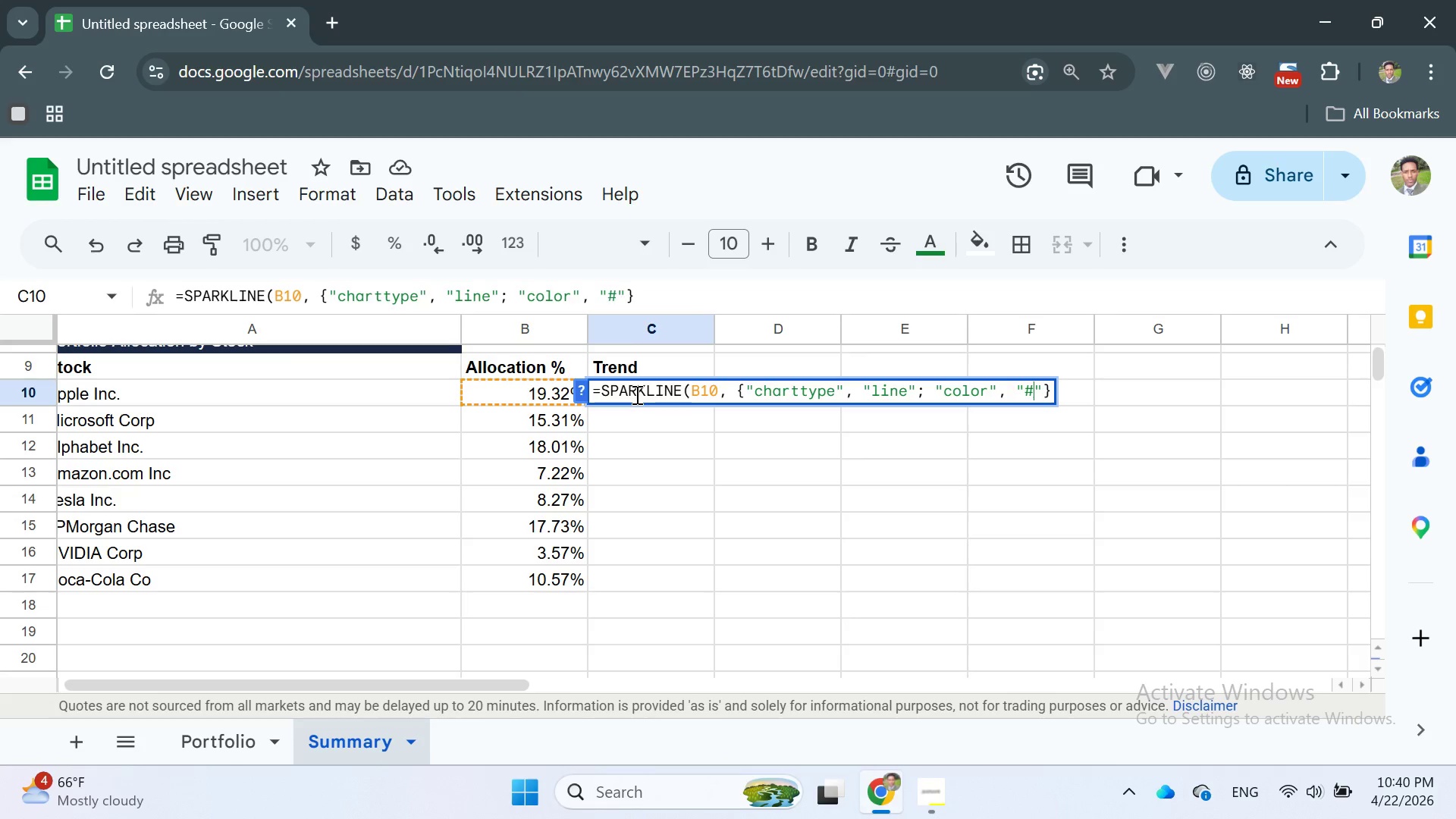 
key(Shift+3)
 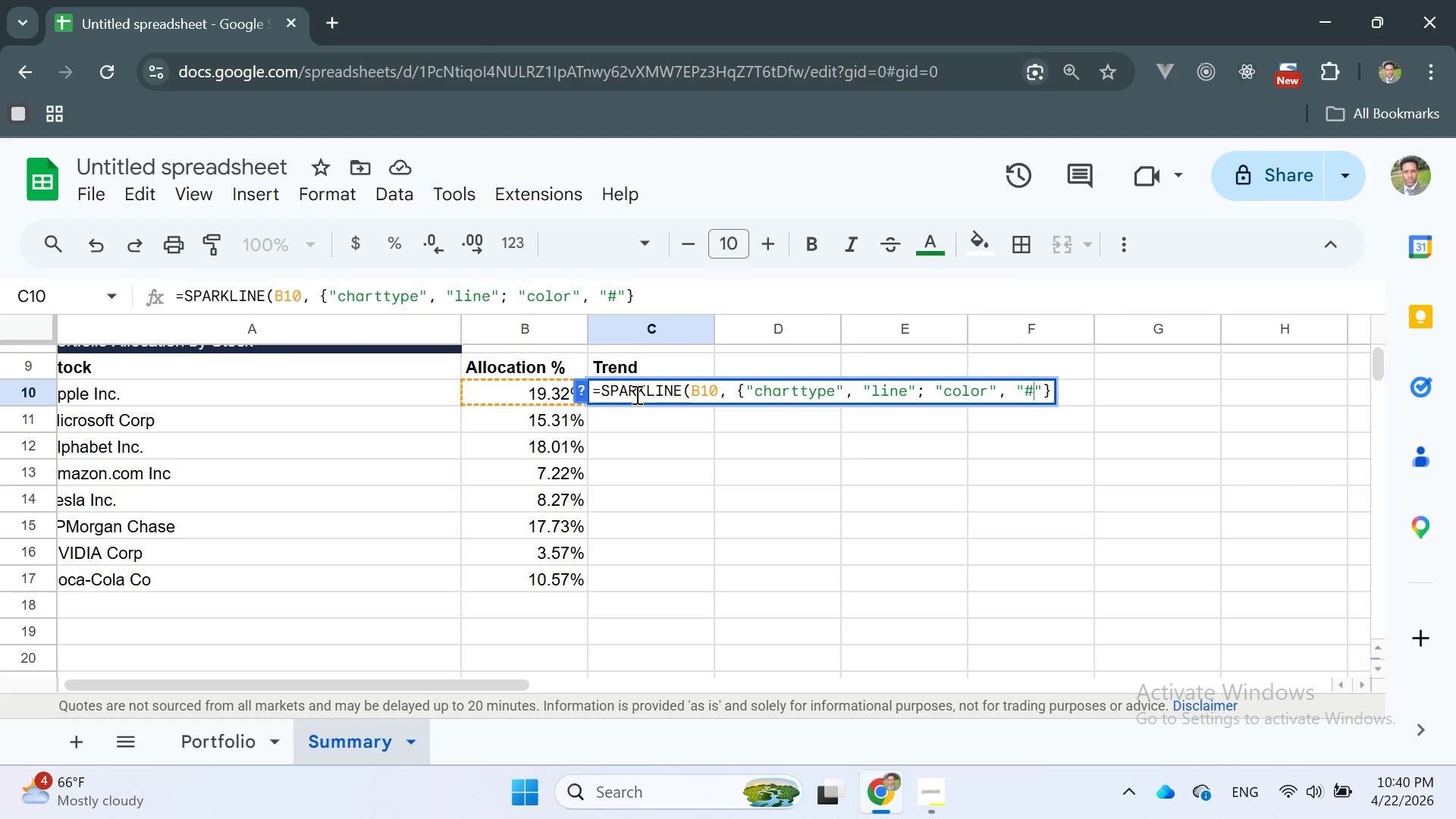 
type(2E86AB)
 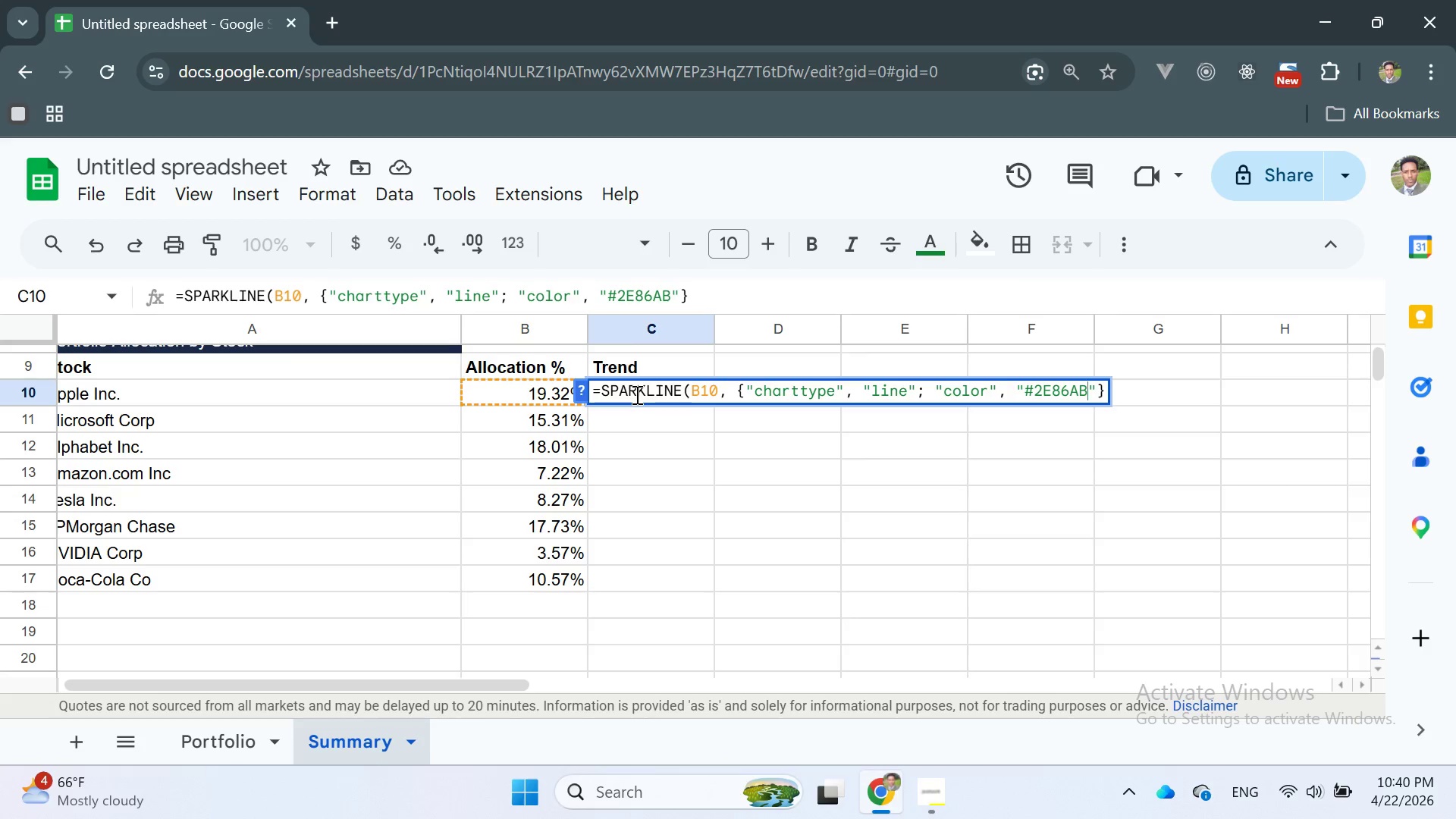 
key(ArrowRight)
 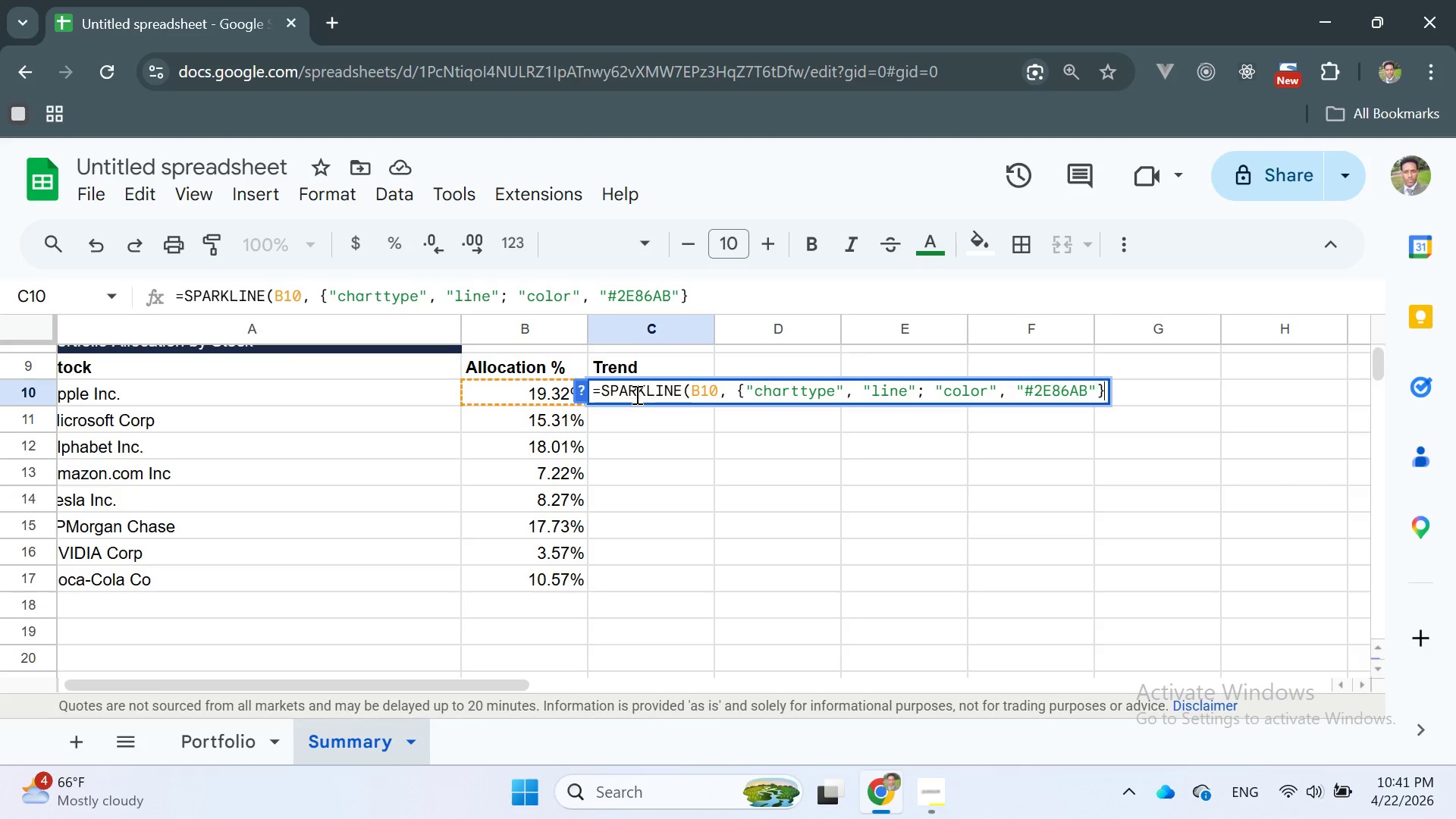 
key(ArrowRight)
 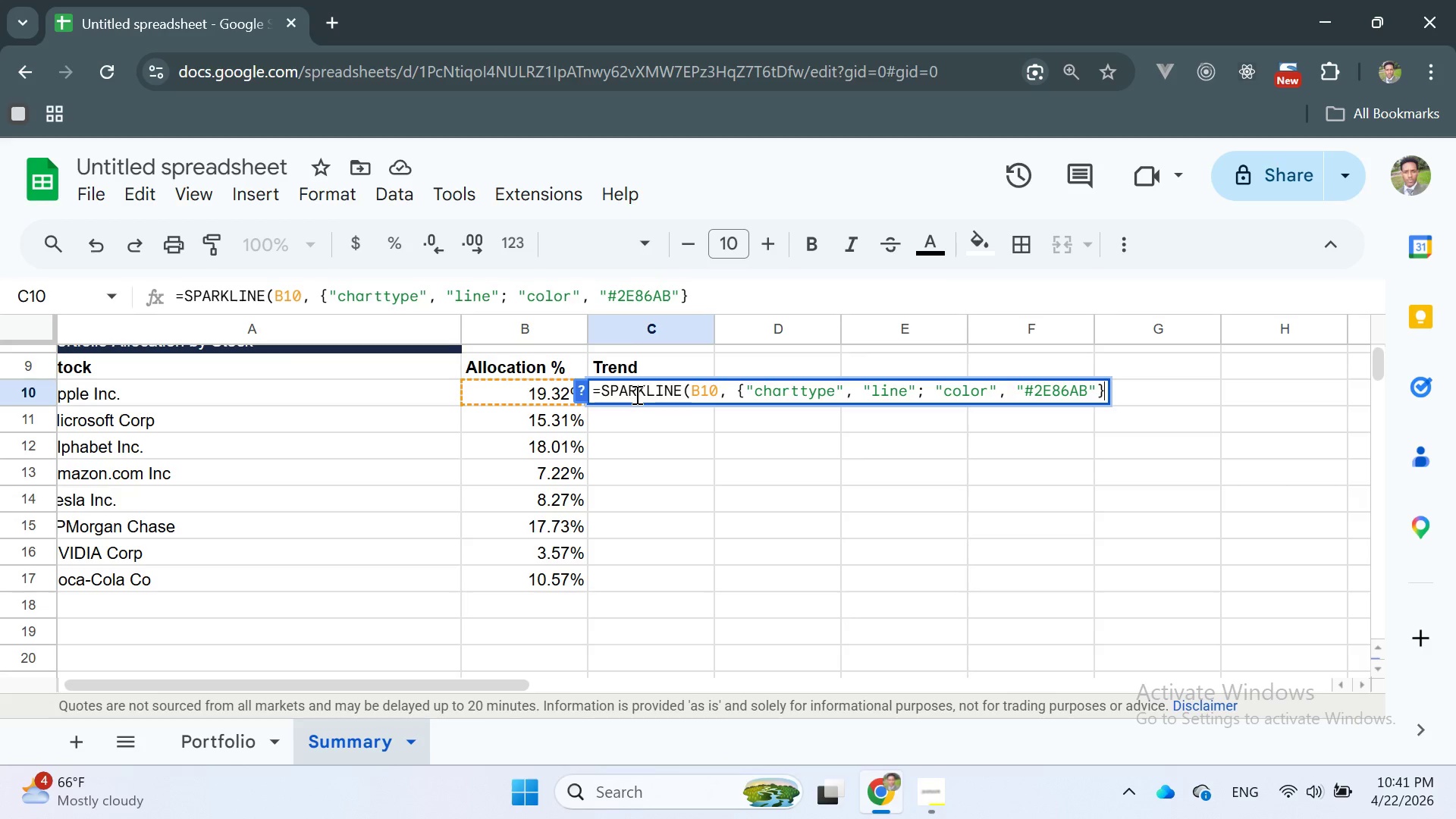 
key(Shift+0)
 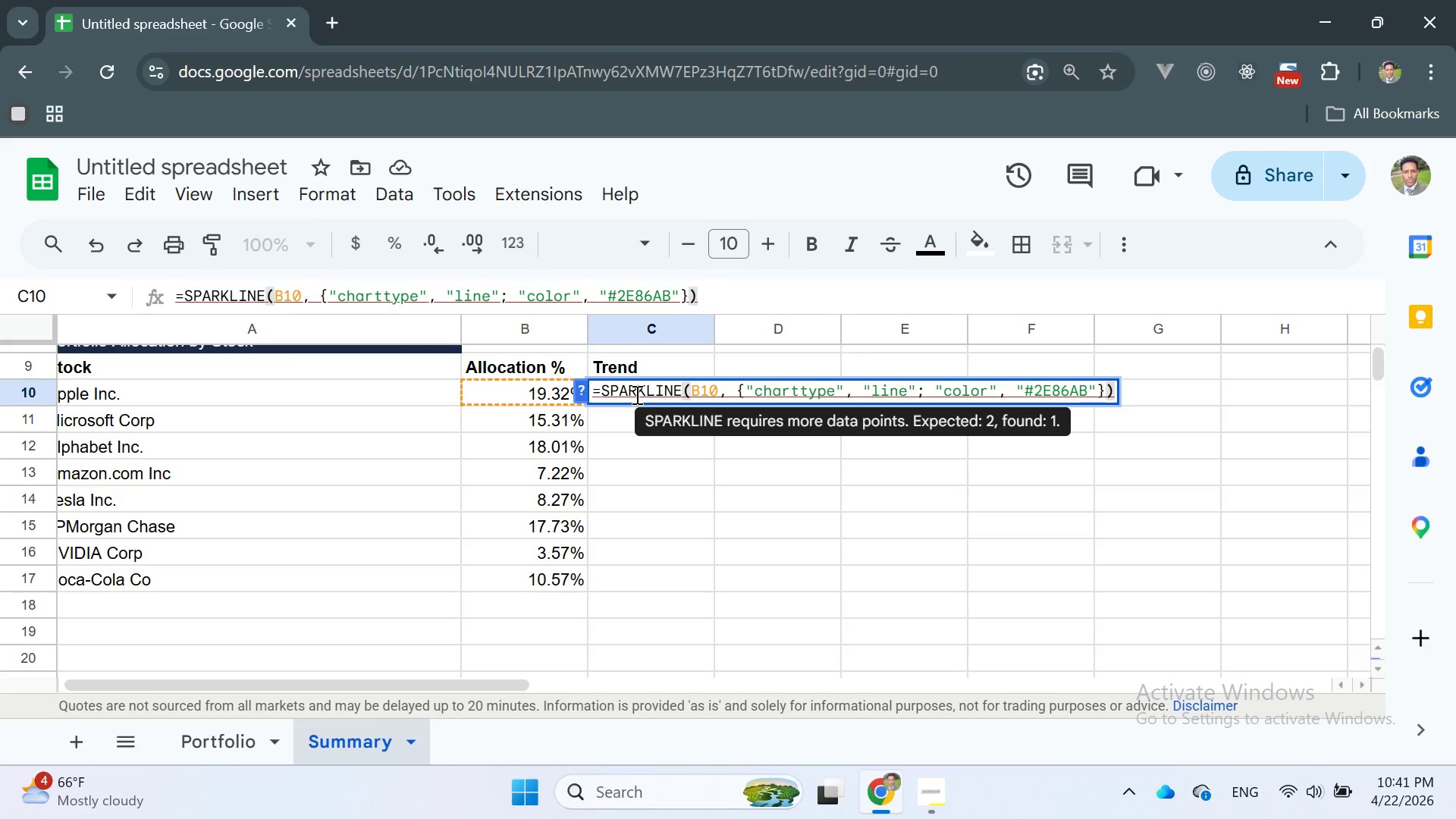 
wait(40.7)
 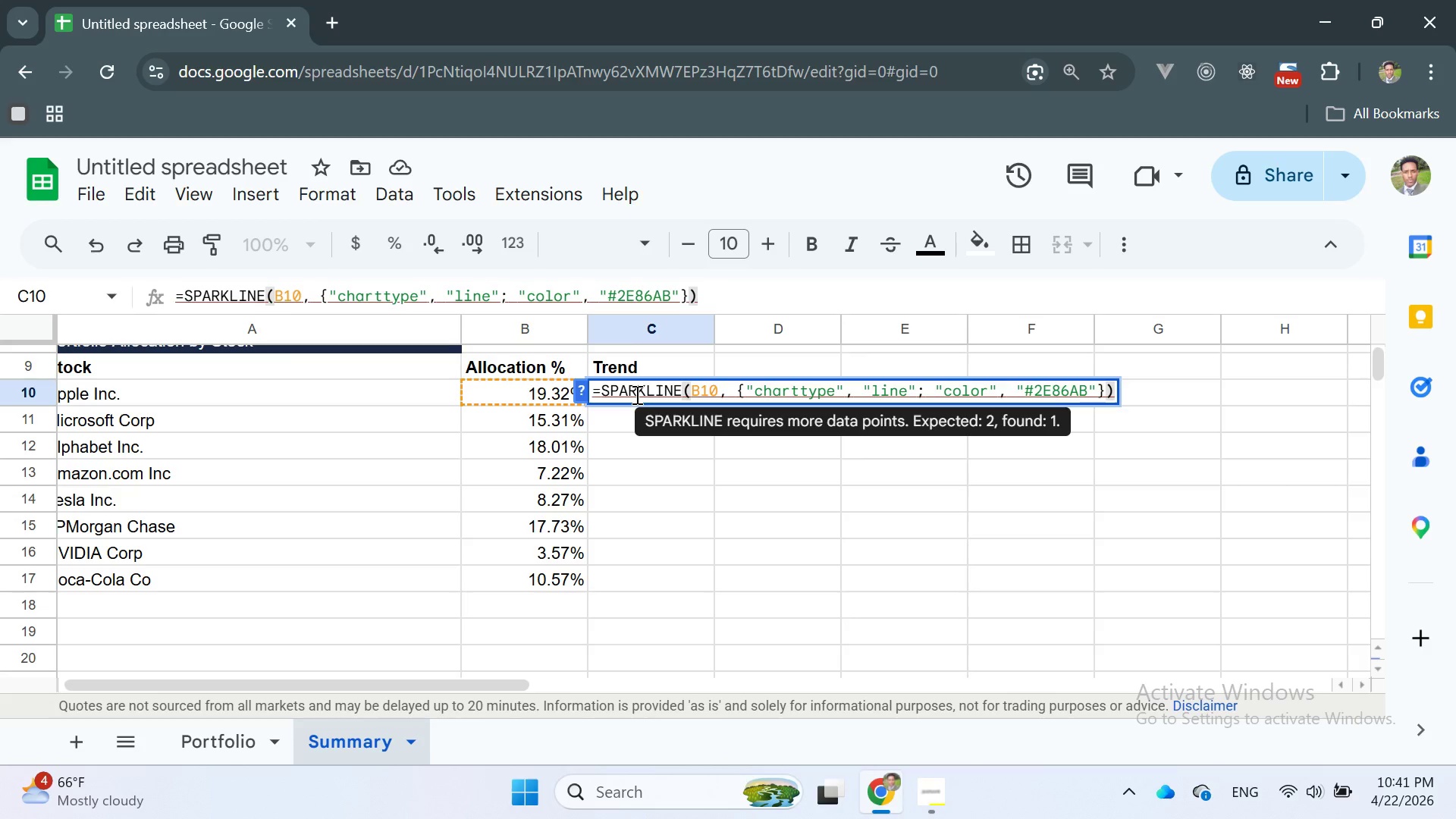 
key(ArrowLeft)
 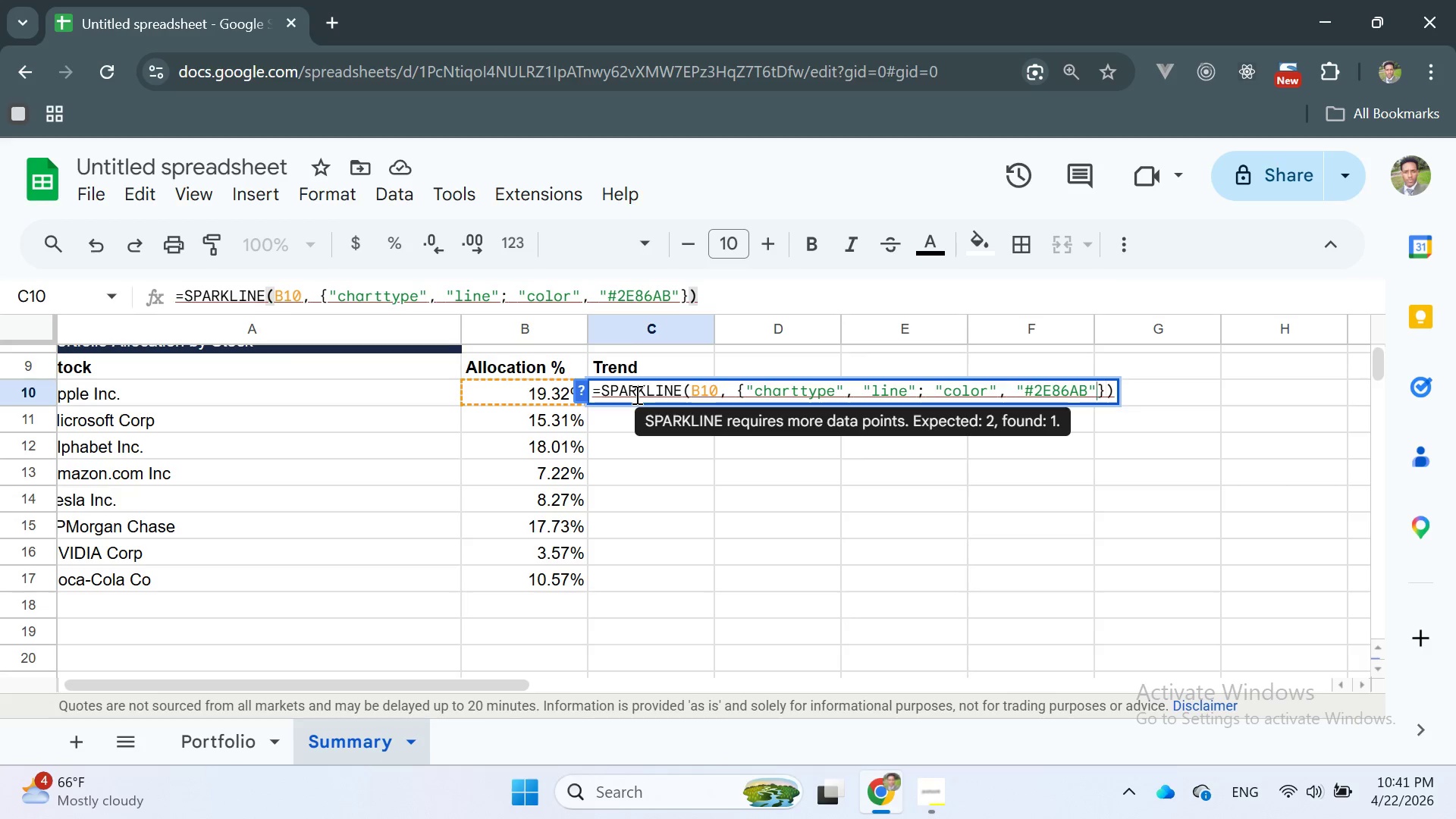 
key(ArrowLeft)
 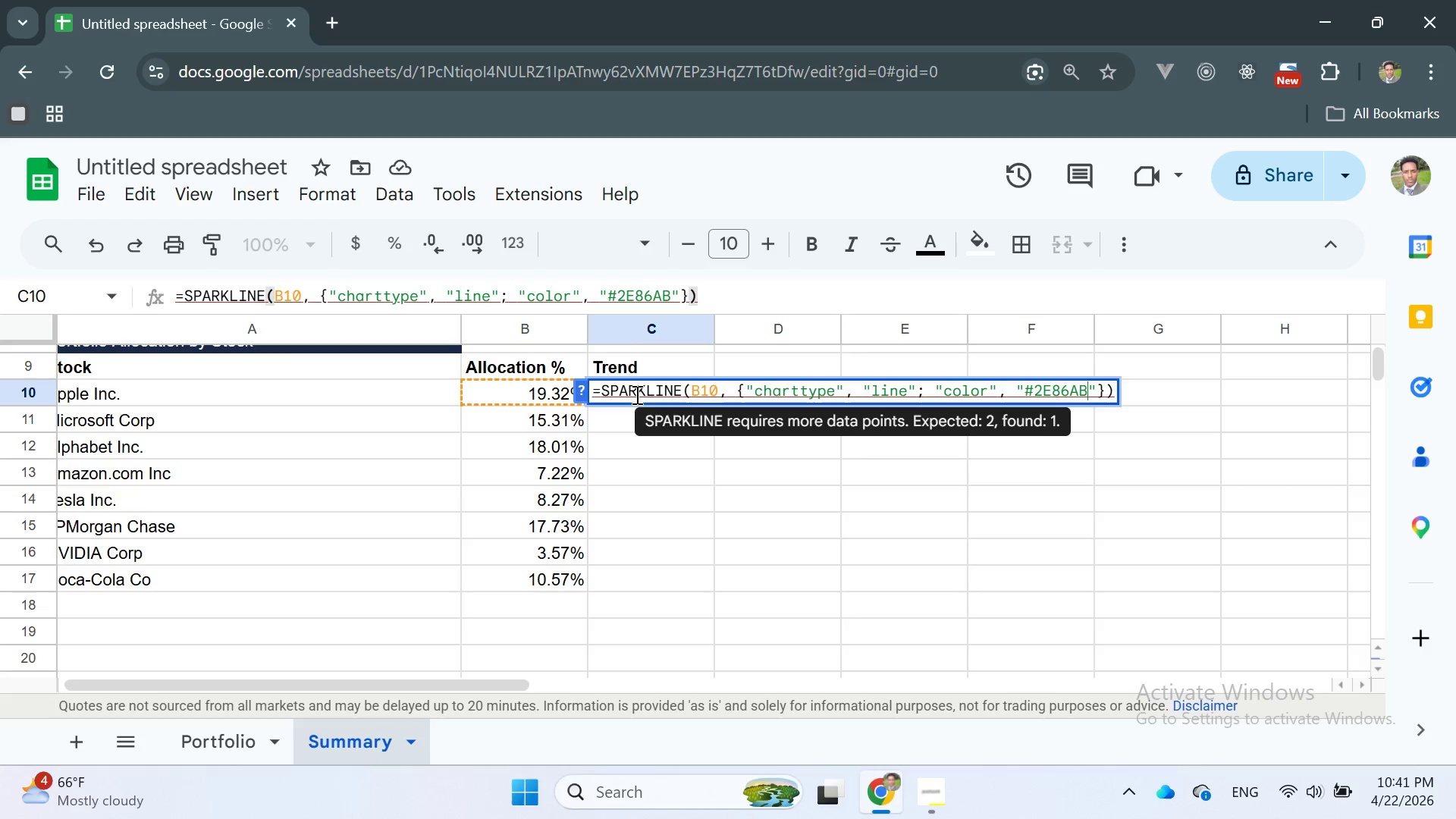 
hold_key(key=ArrowLeft, duration=0.92)
 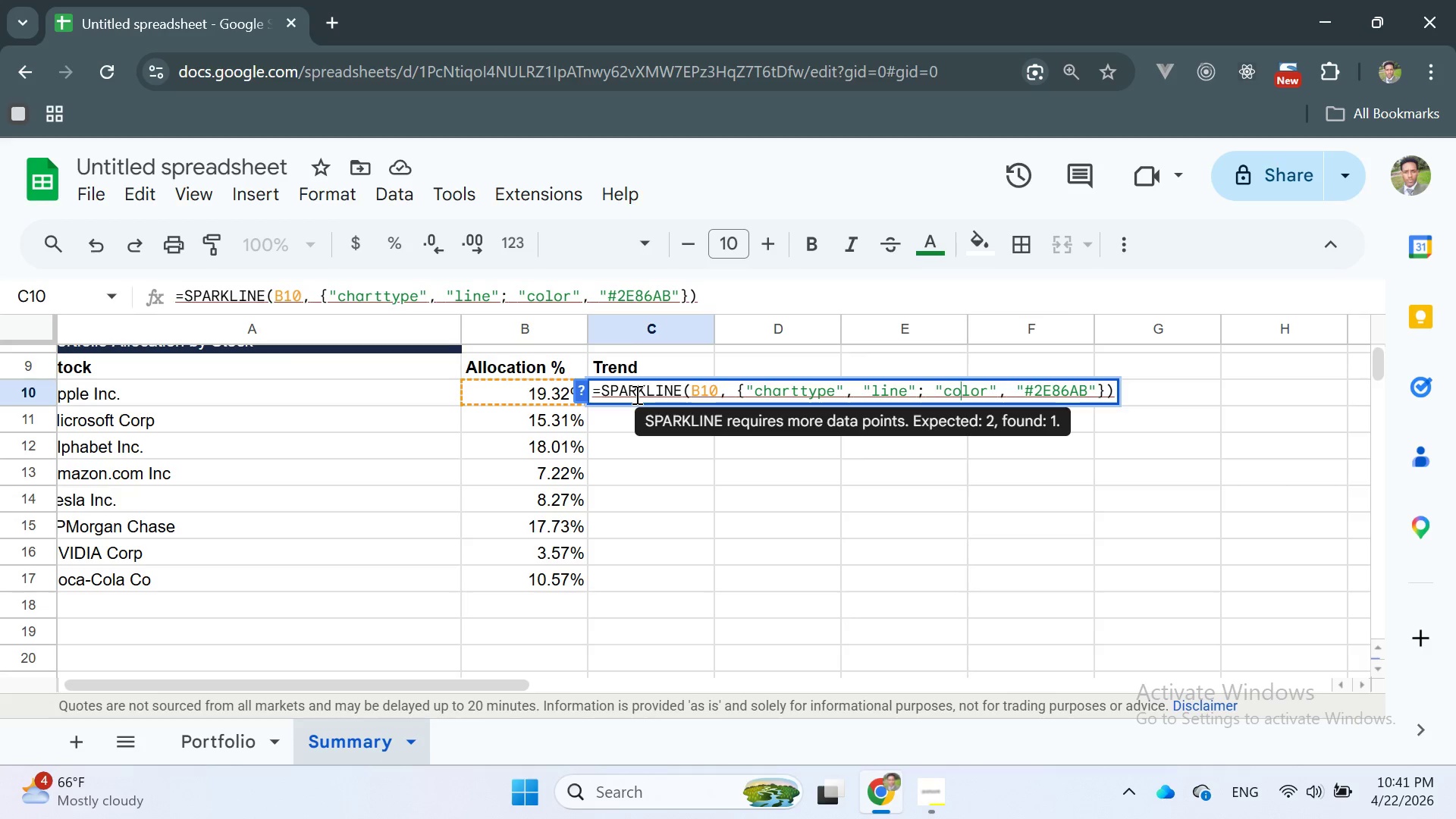 
key(ArrowLeft)
 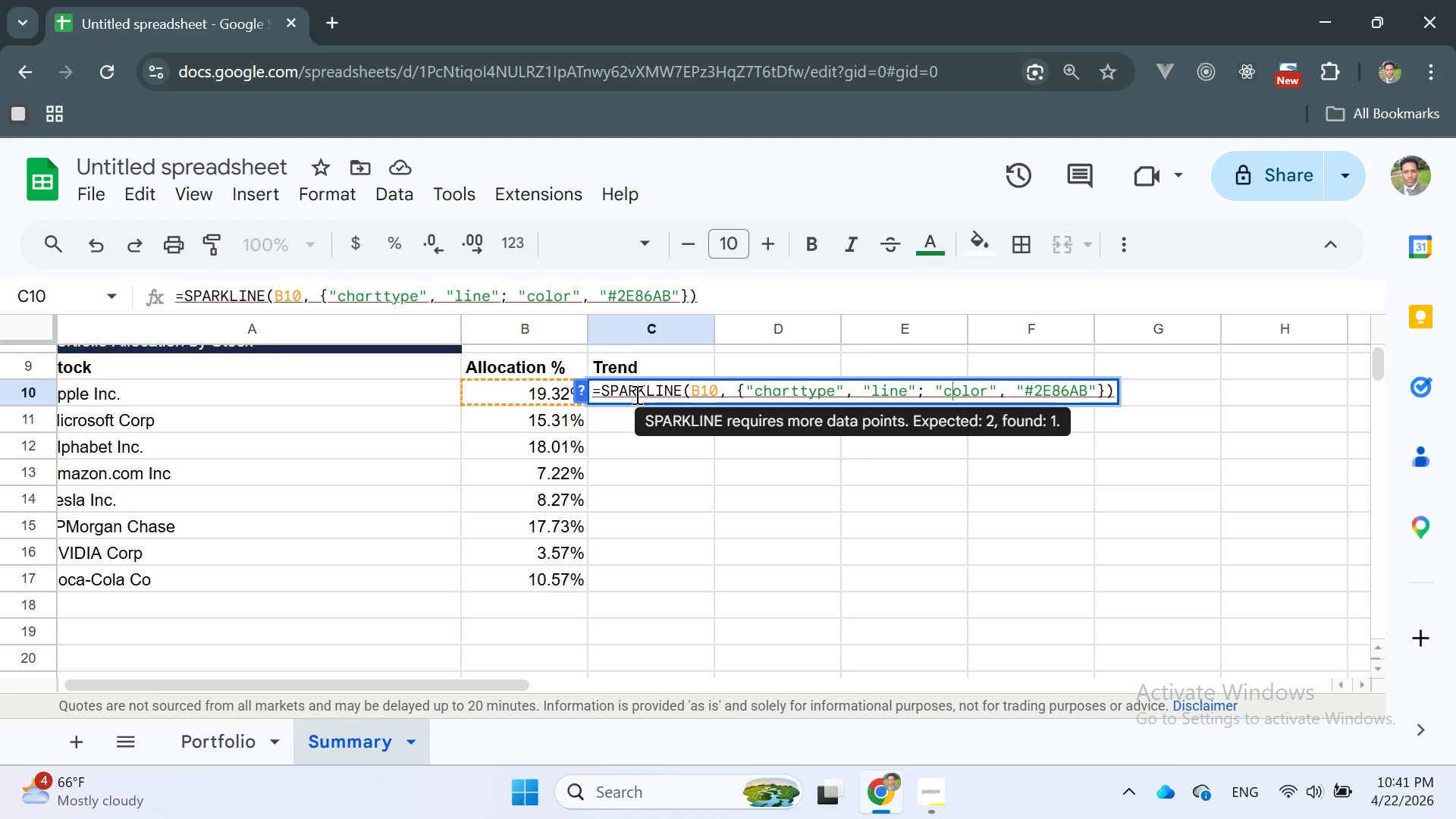 
key(ArrowLeft)
 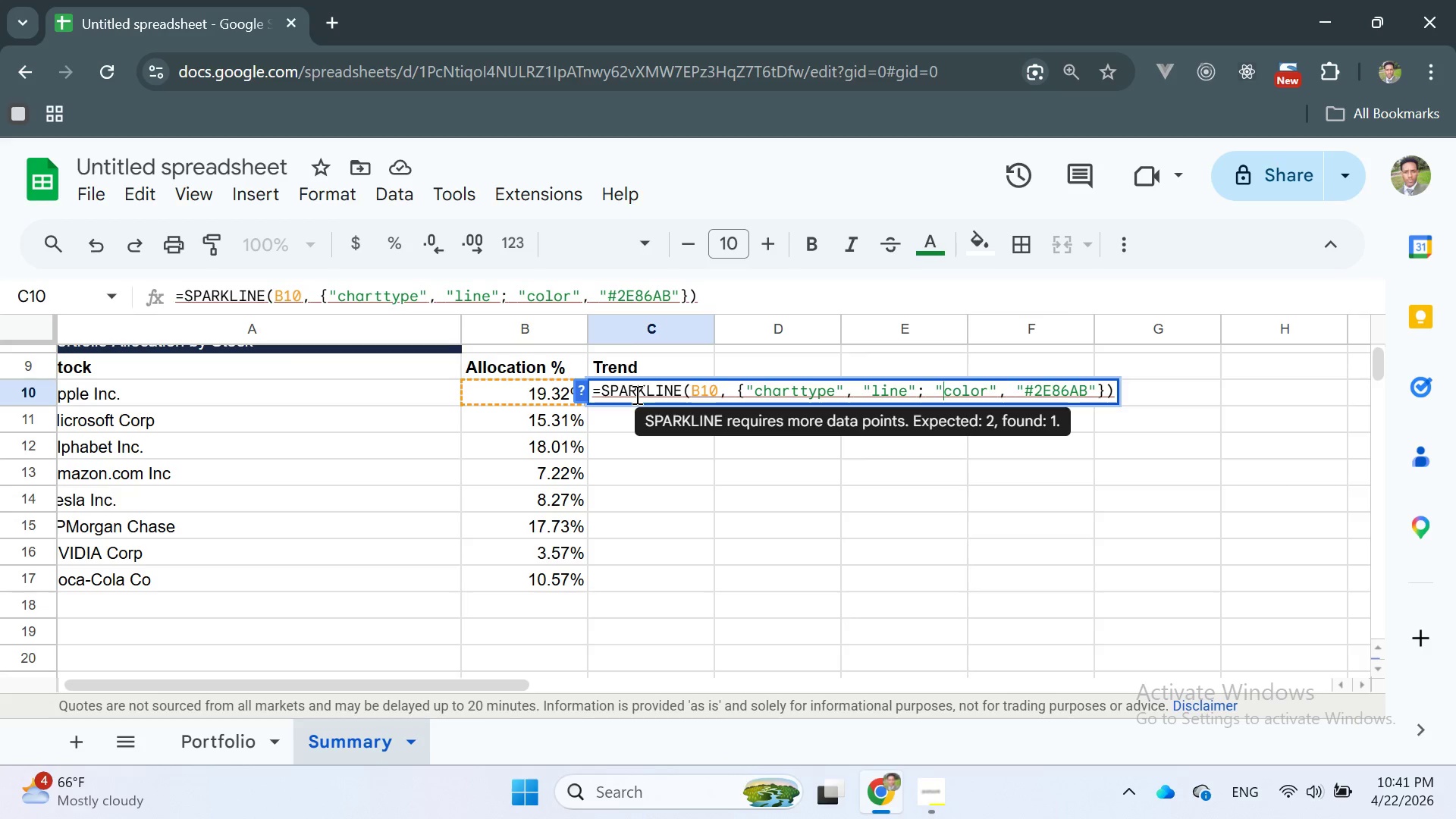 
key(ArrowLeft)
 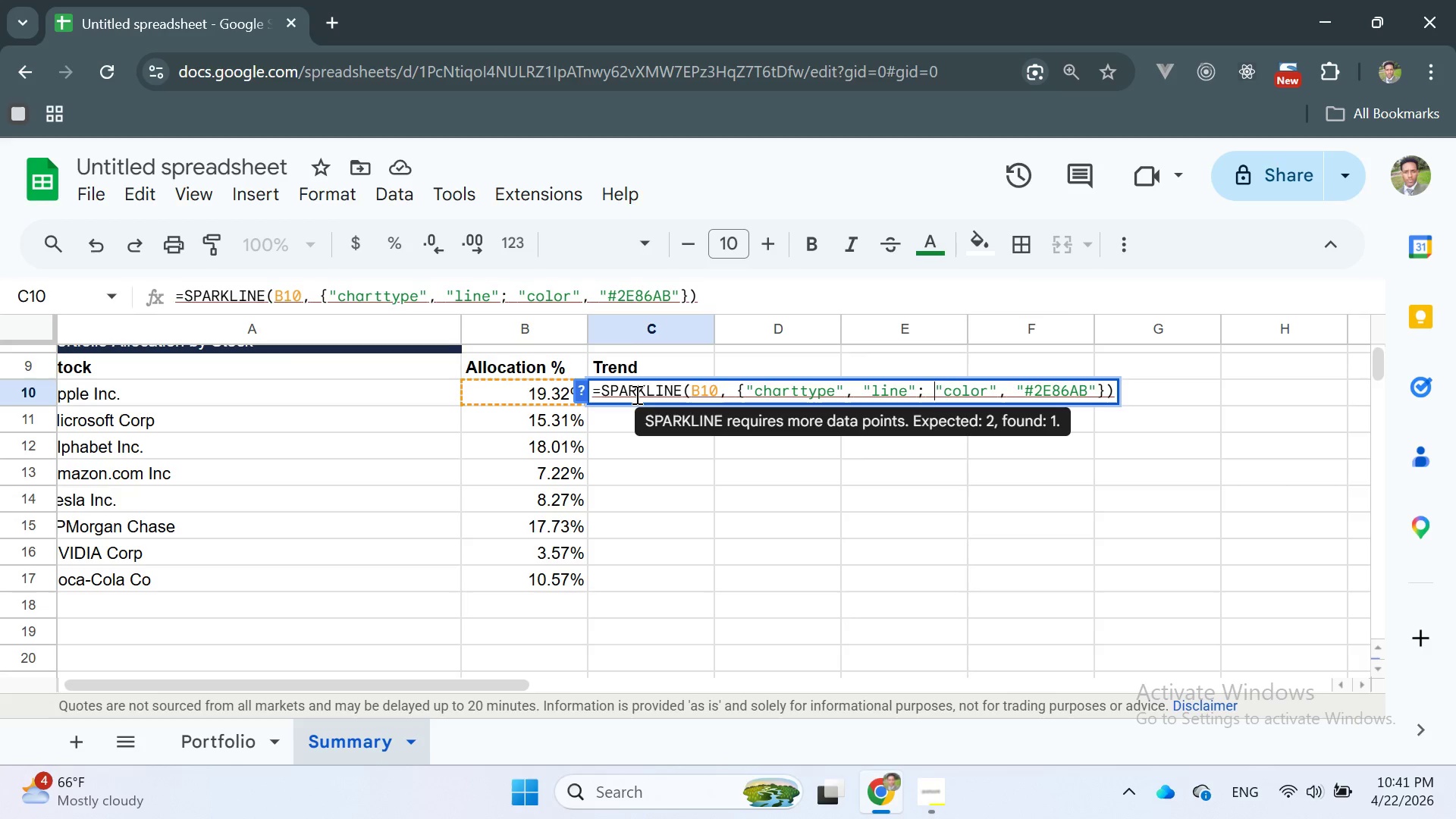 
key(ArrowLeft)
 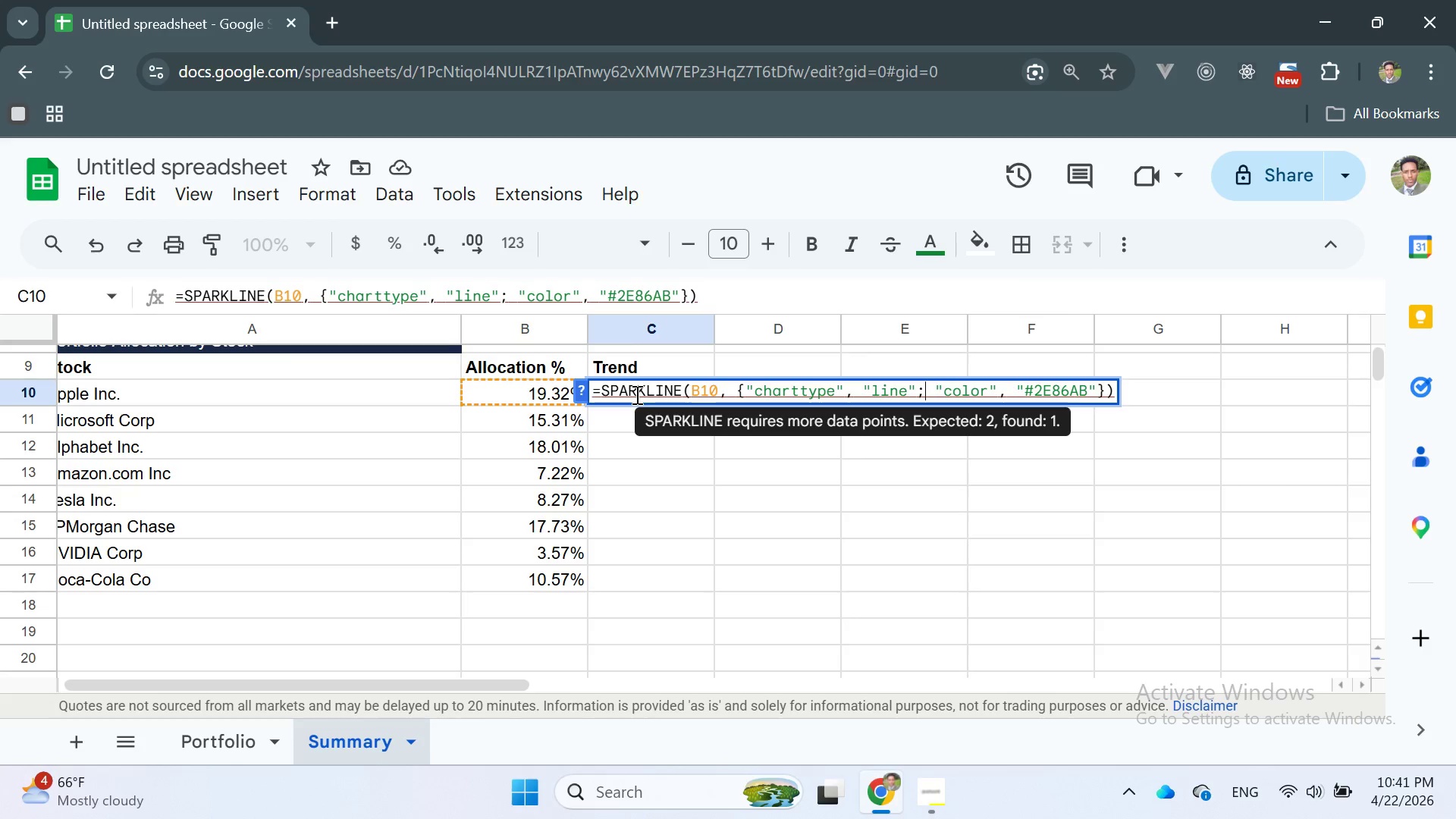 
key(ArrowLeft)
 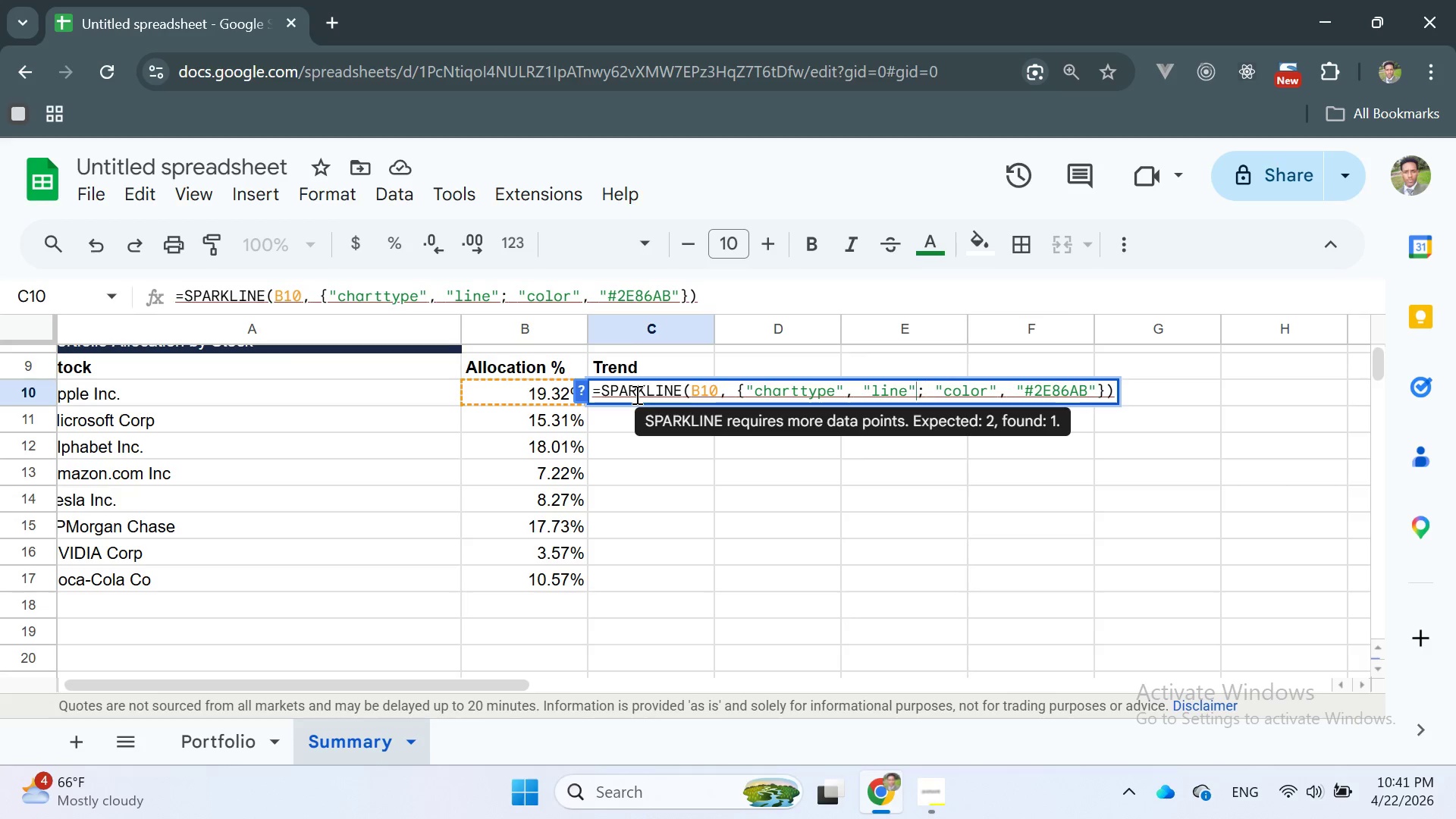 
key(ArrowLeft)
 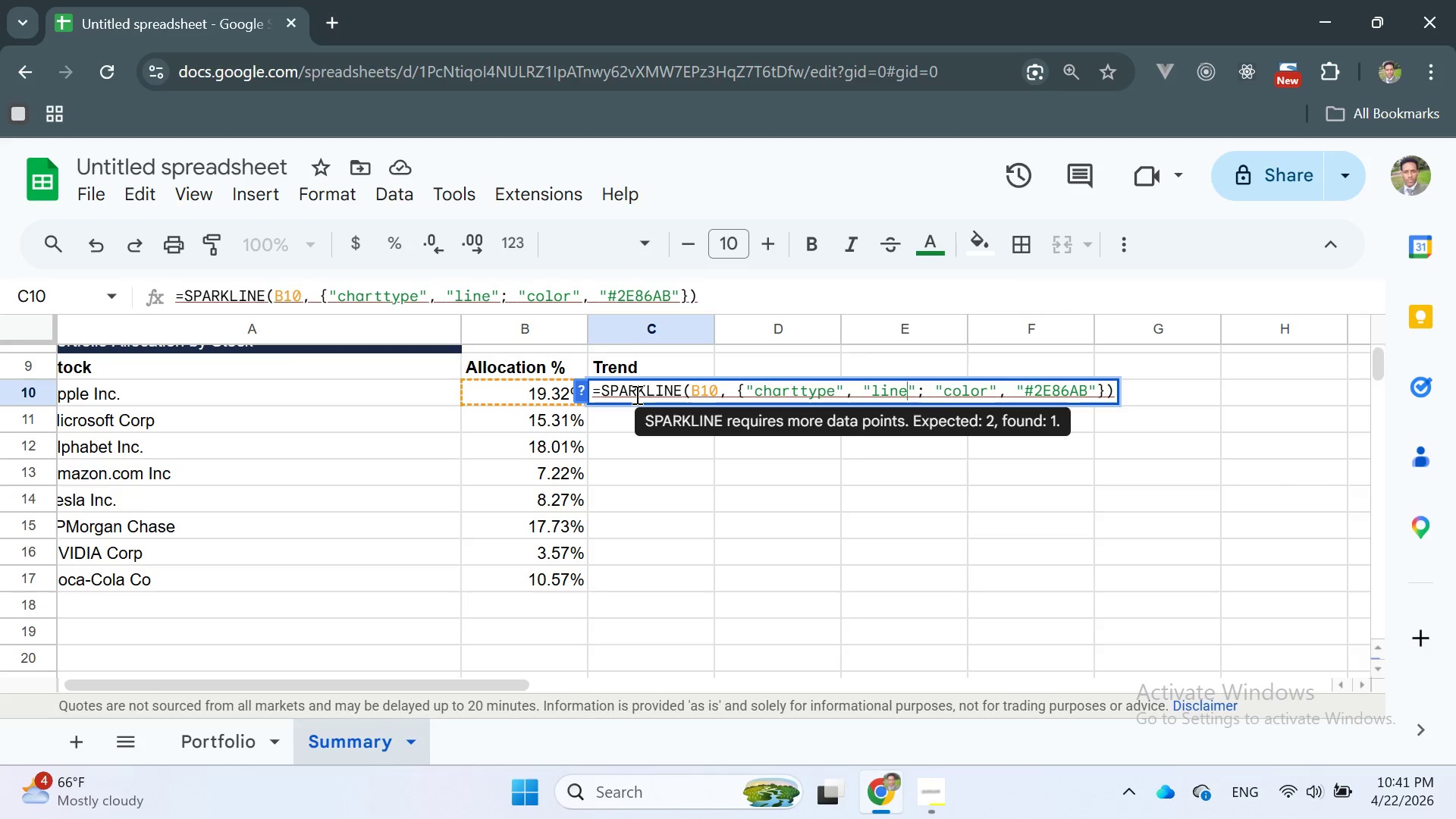 
key(ArrowLeft)
 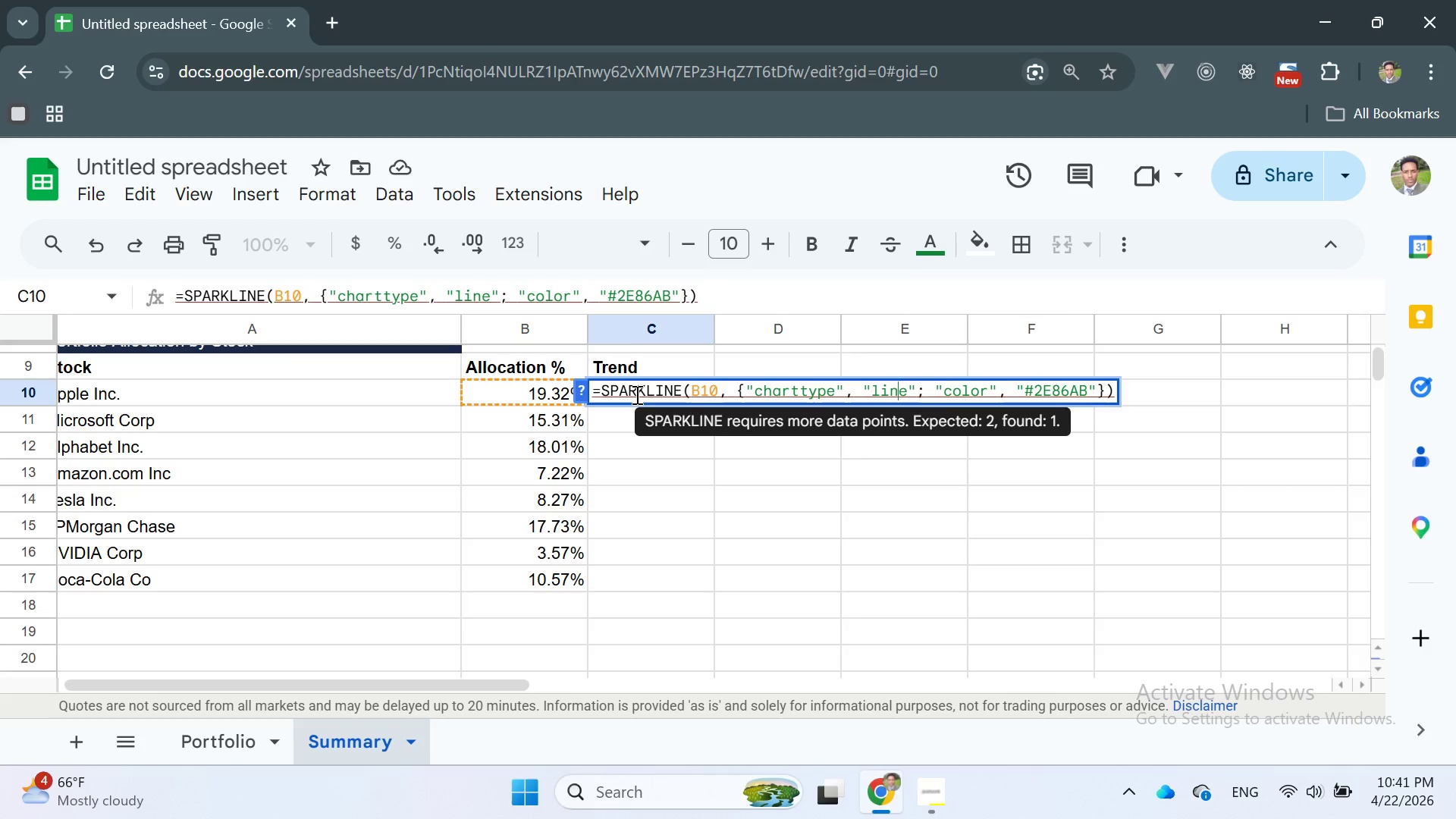 
key(ArrowLeft)
 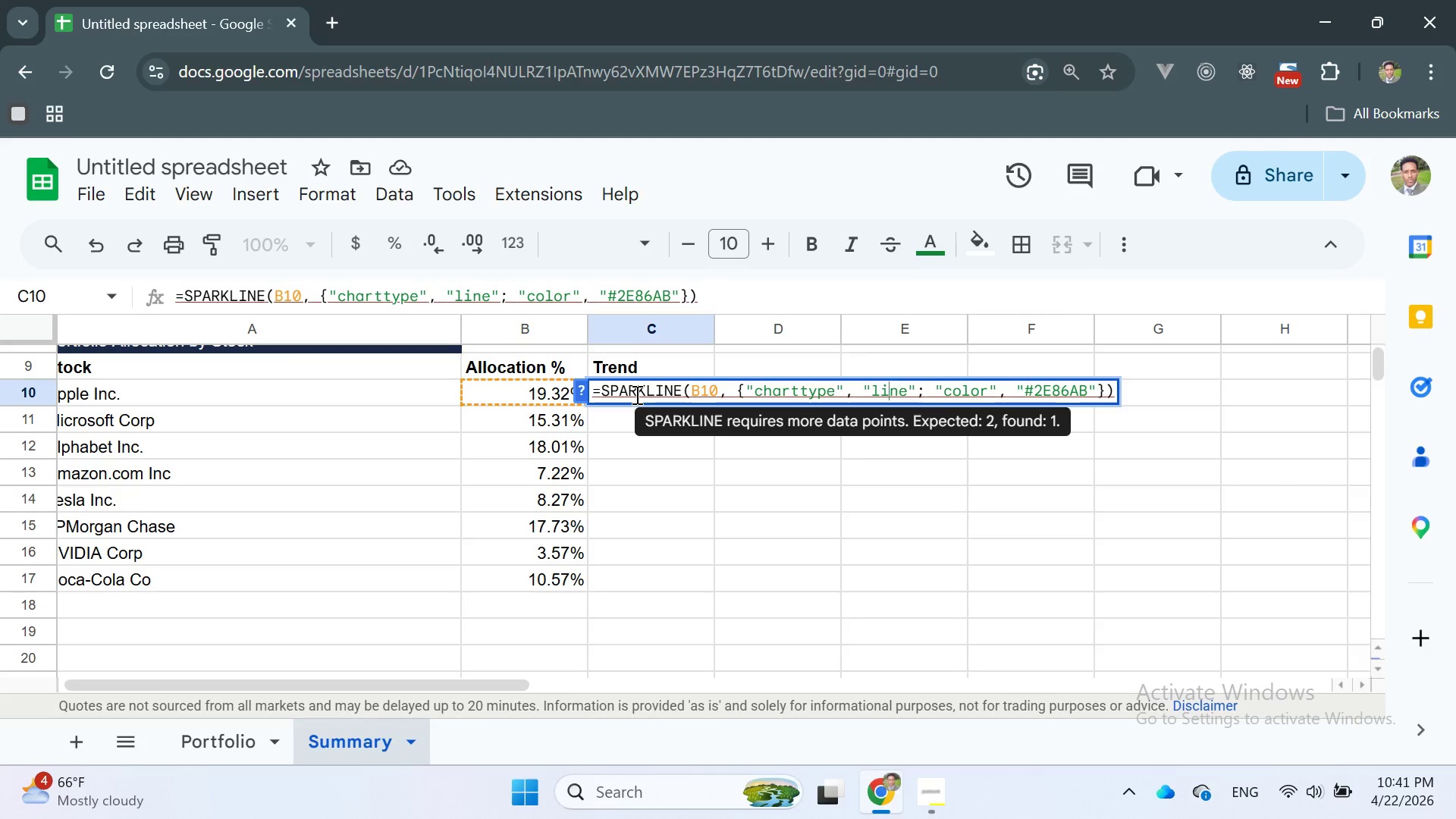 
key(ArrowLeft)
 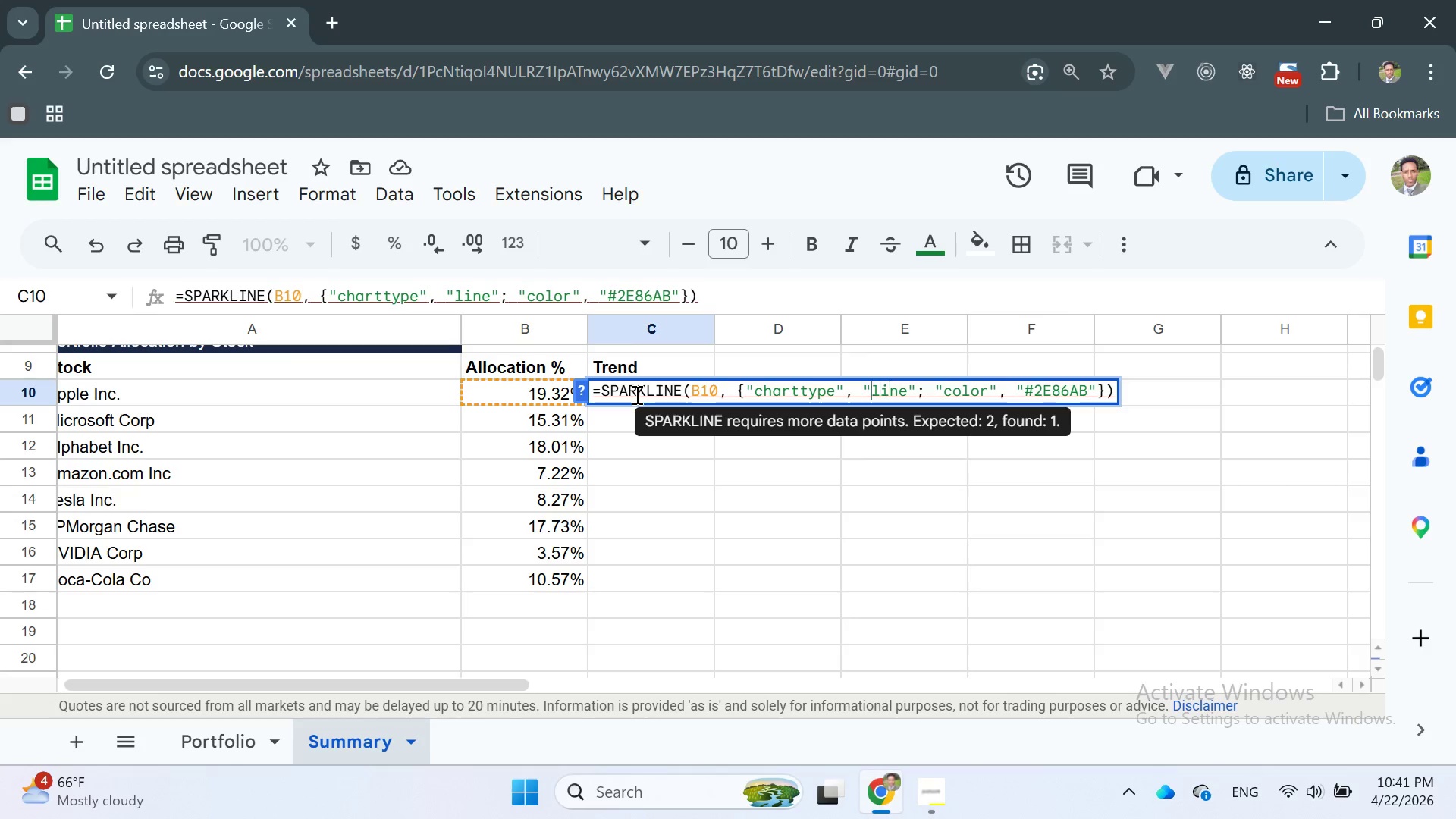 
key(ArrowLeft)
 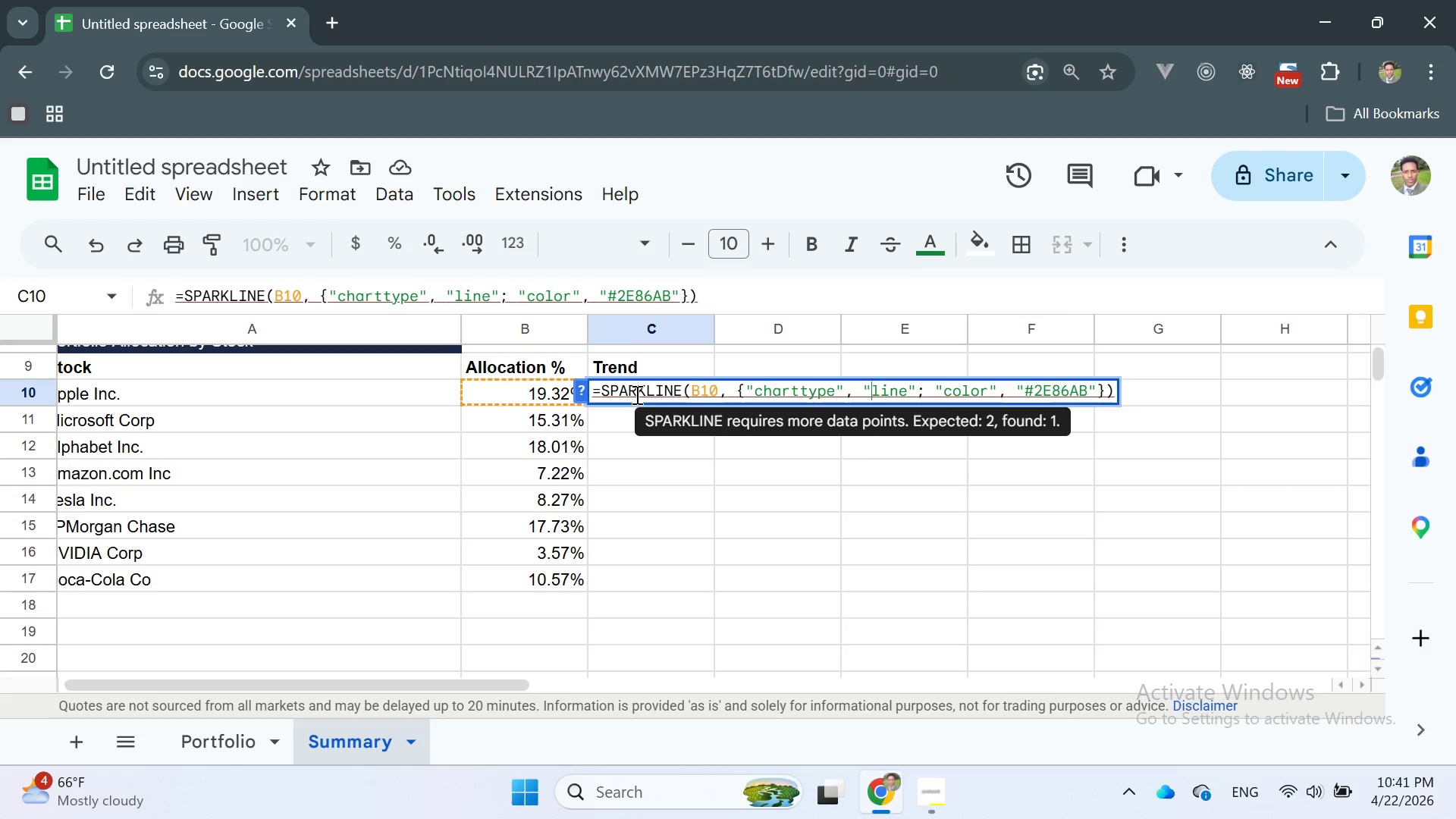 
key(ArrowLeft)
 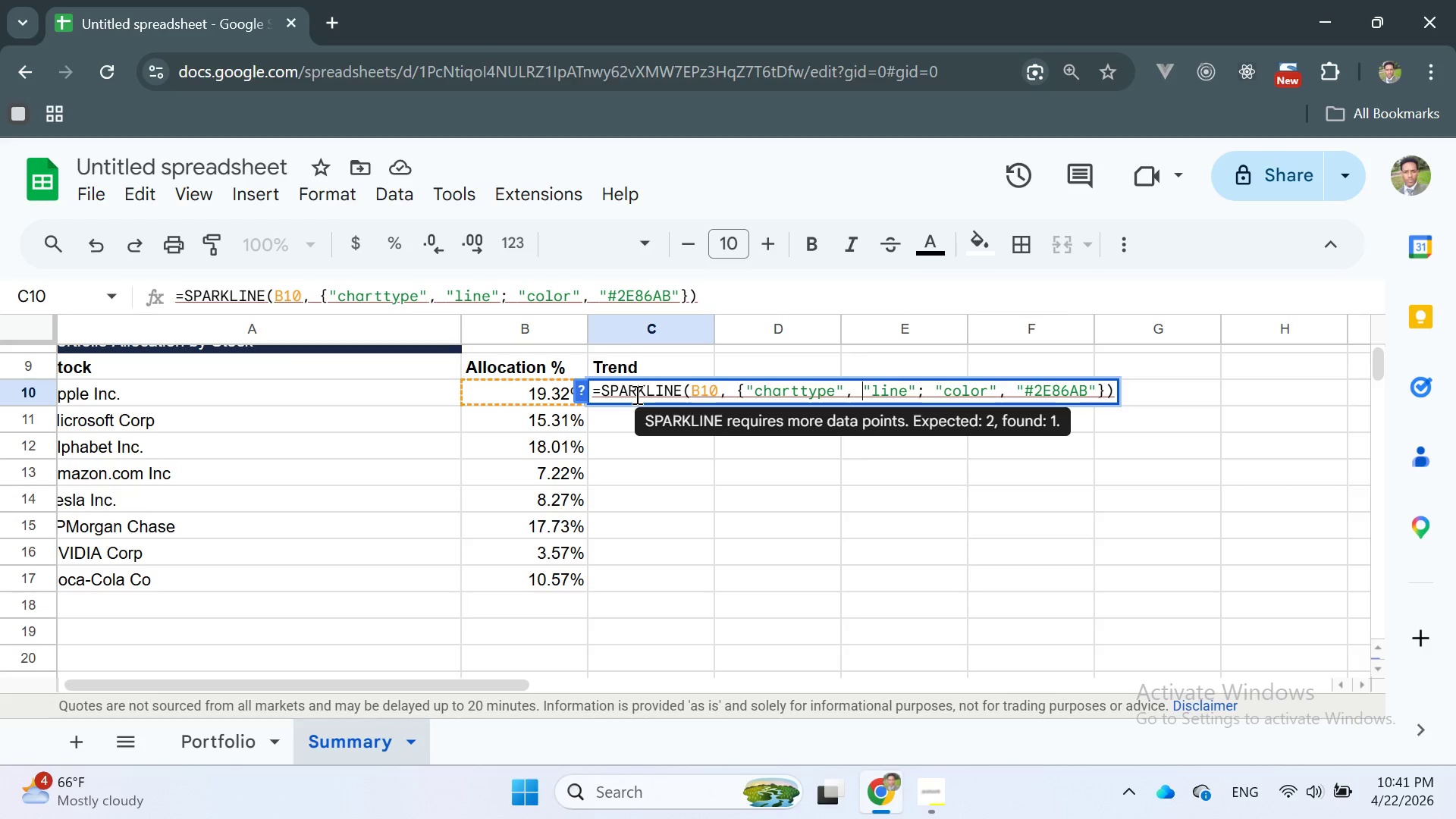 
key(Backspace)
 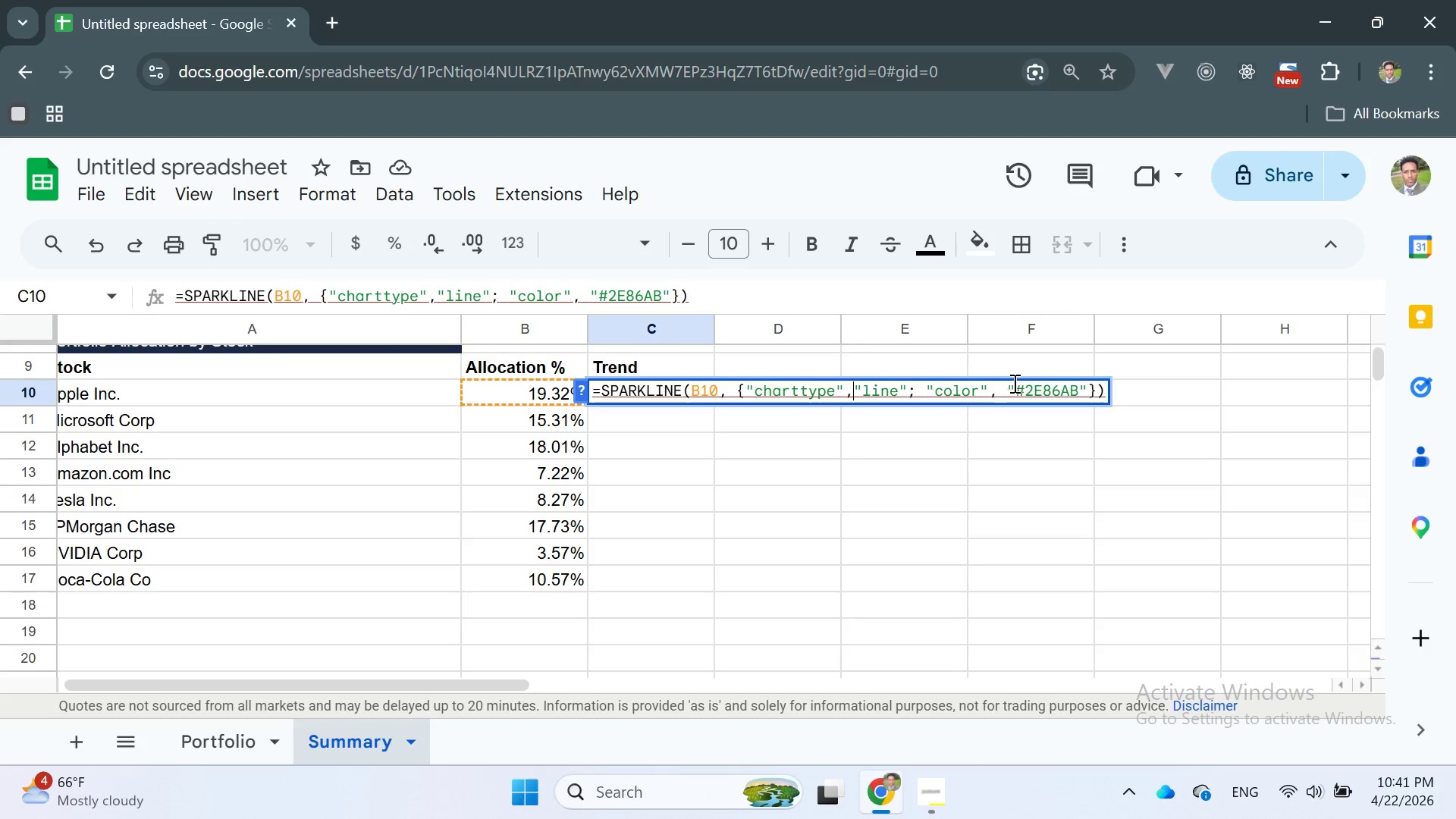 
left_click([1010, 383])
 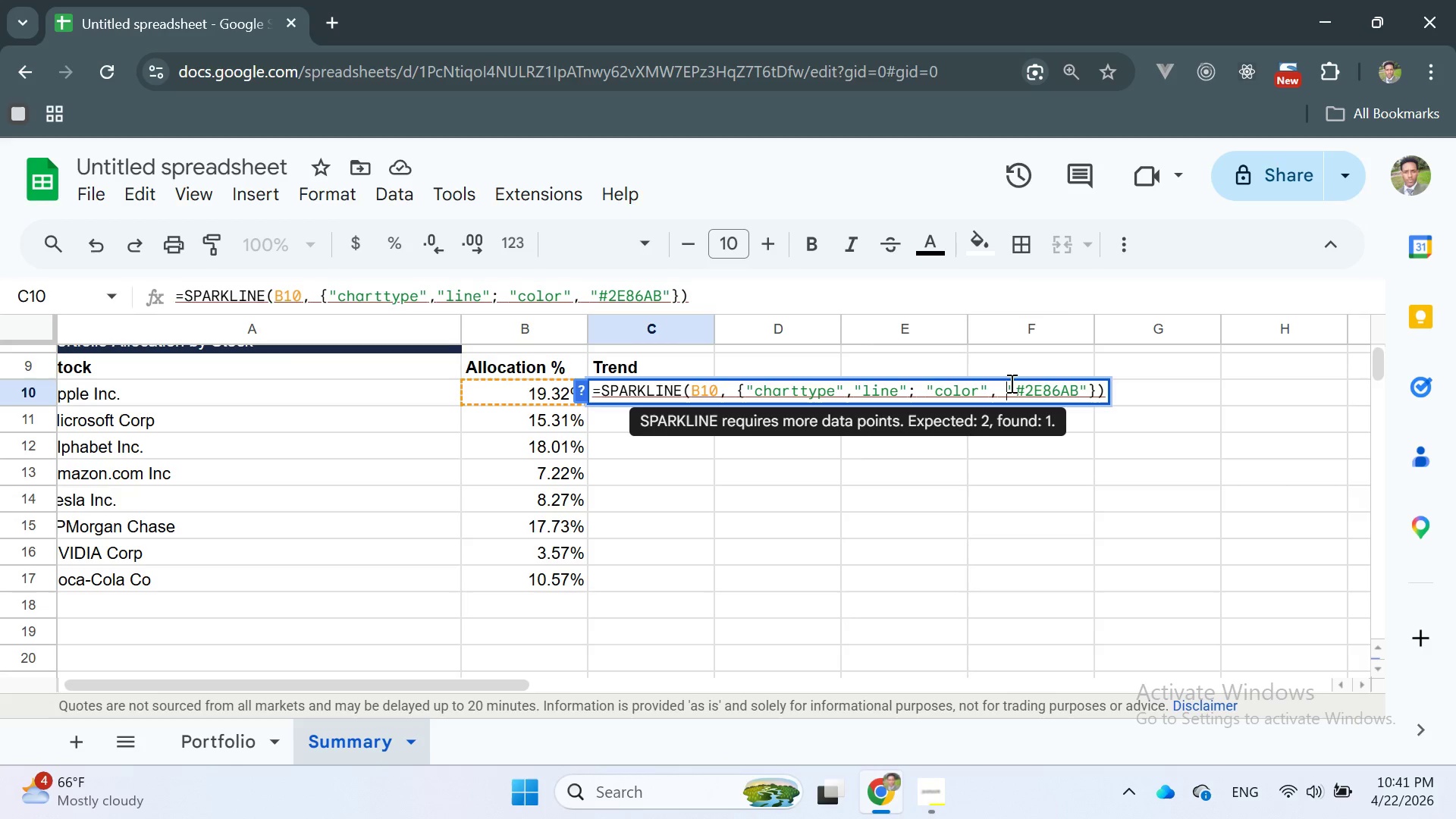 
key(Backspace)
 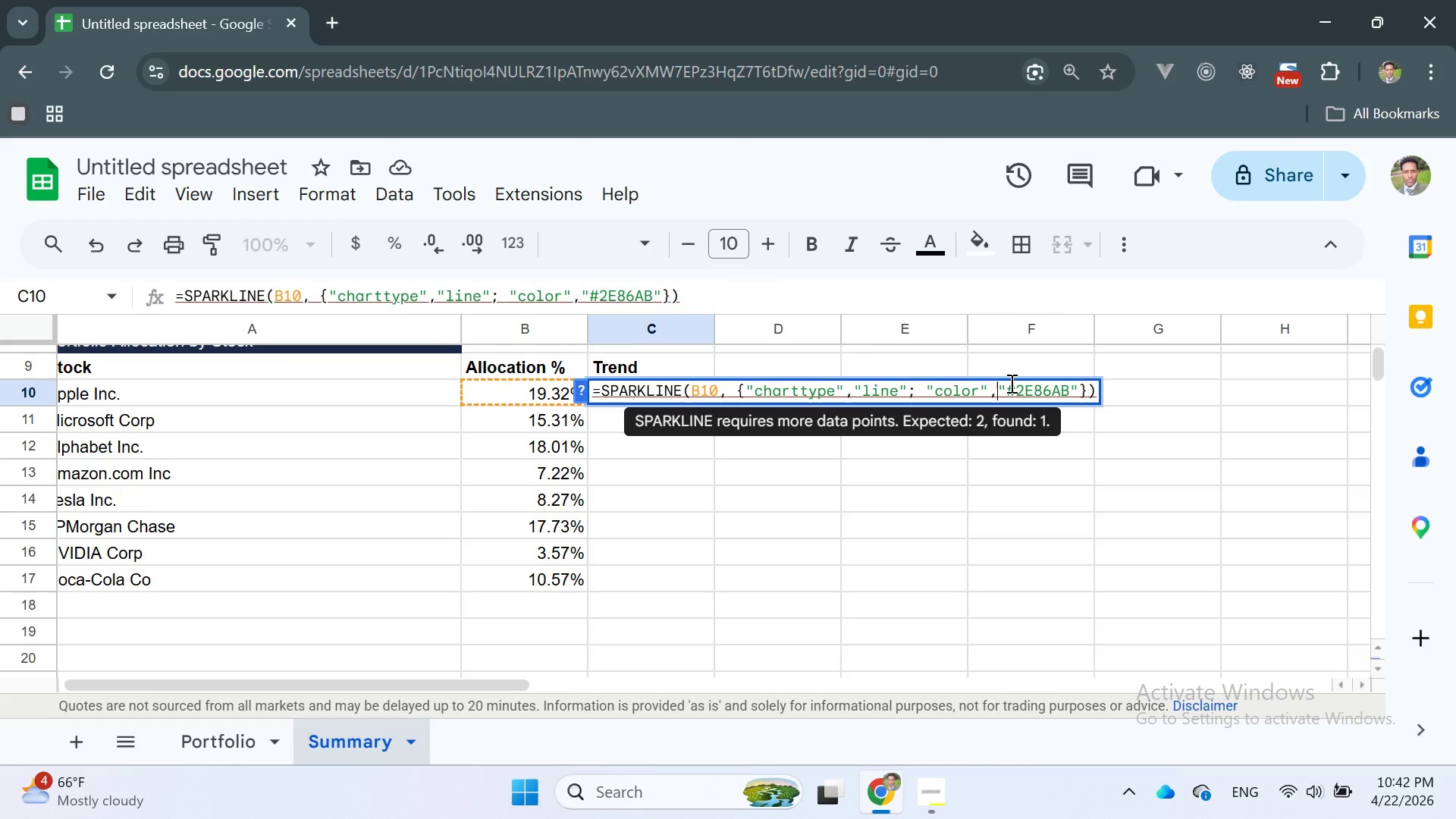 
wait(23.44)
 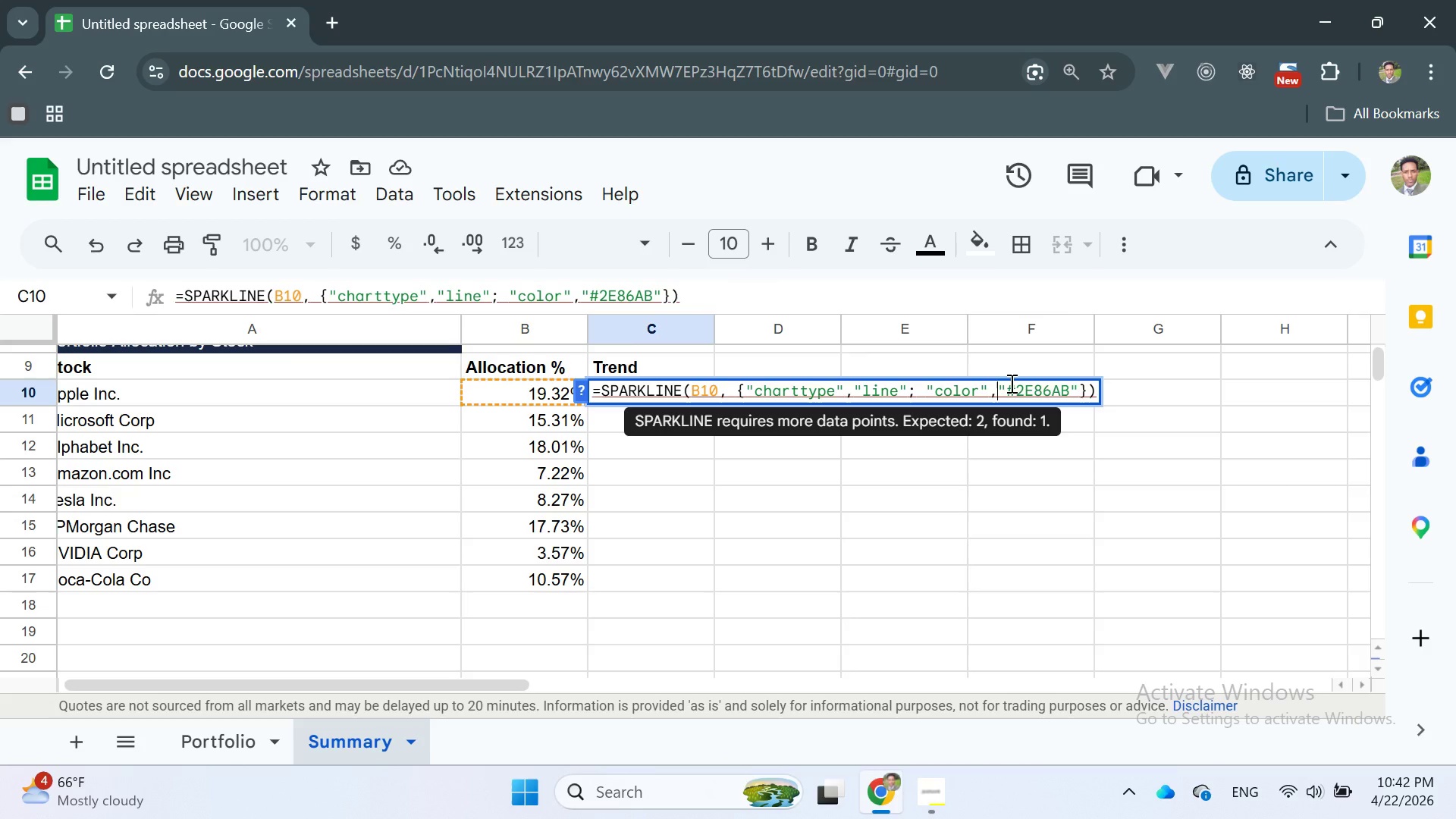 
key(ArrowRight)
 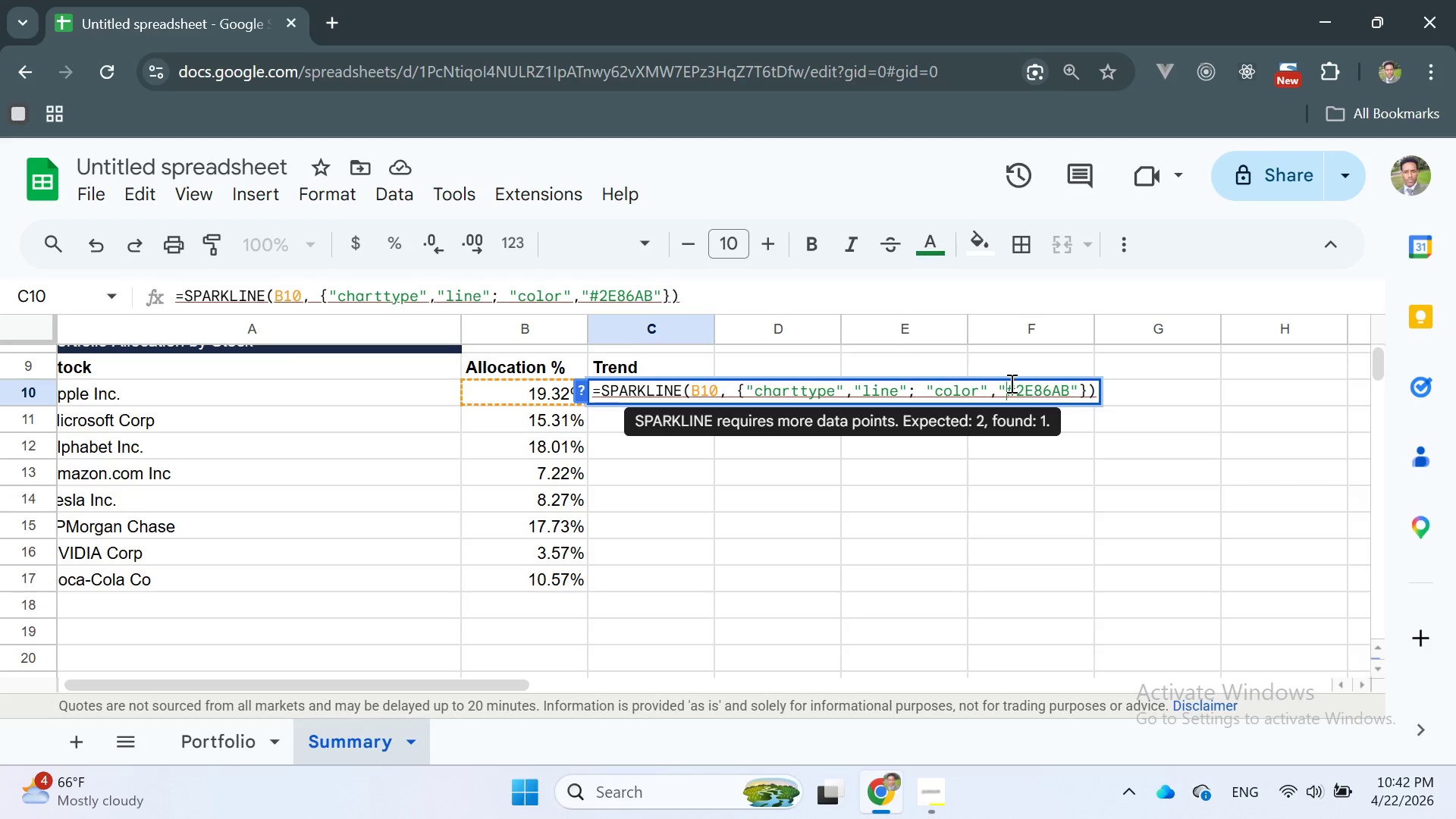 
key(ArrowRight)
 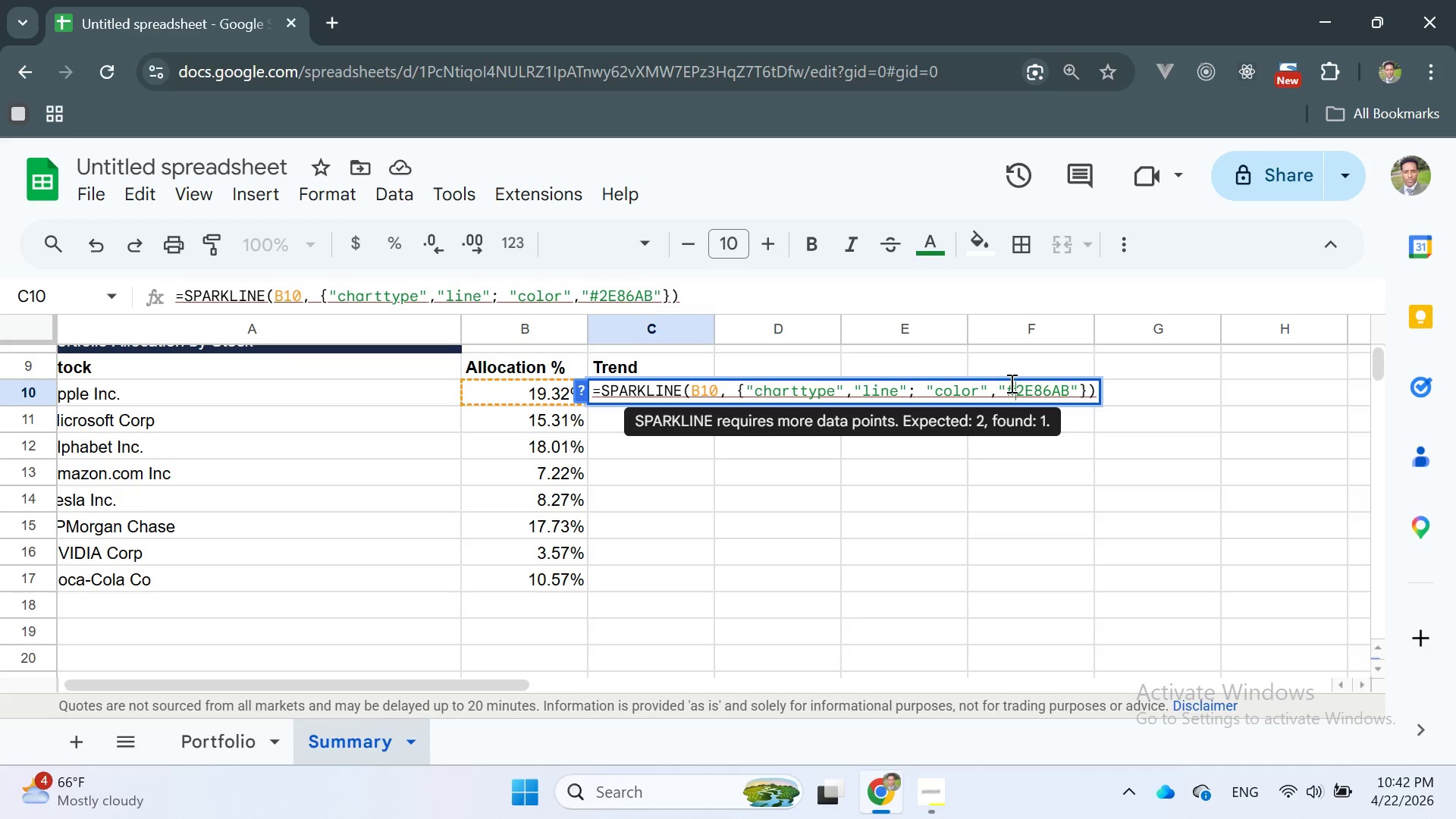 
key(ArrowRight)
 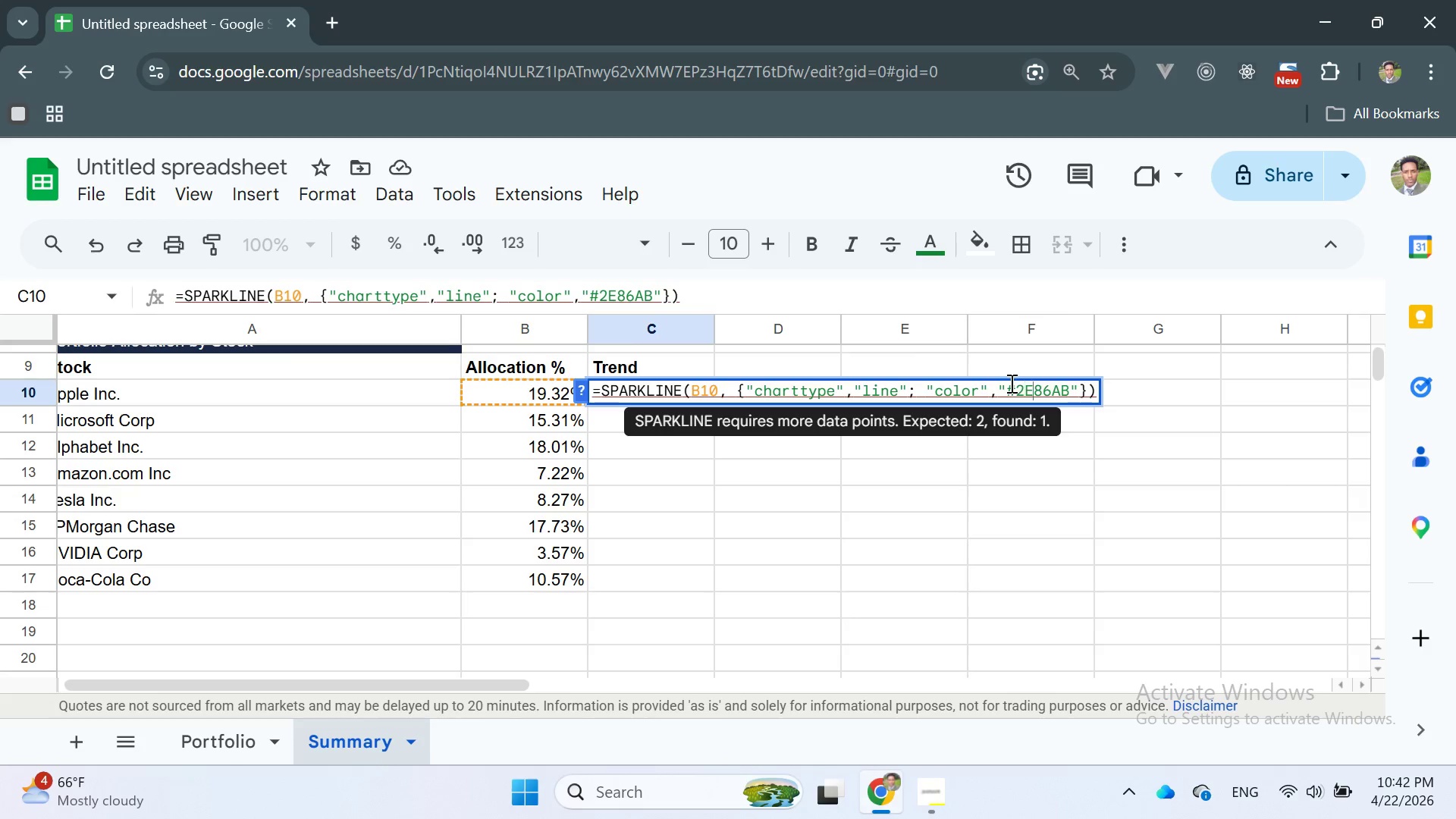 
key(ArrowRight)
 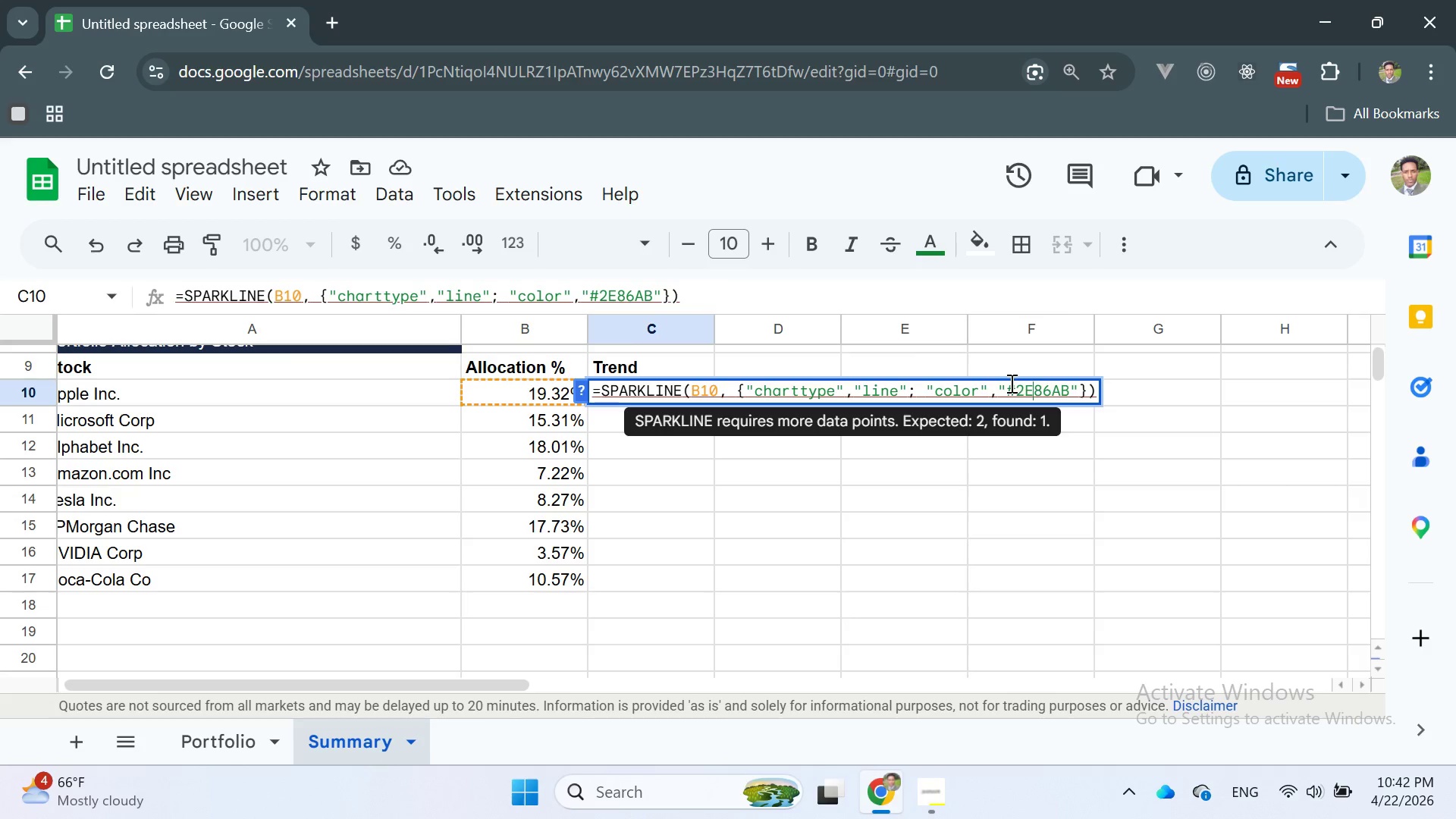 
key(ArrowRight)
 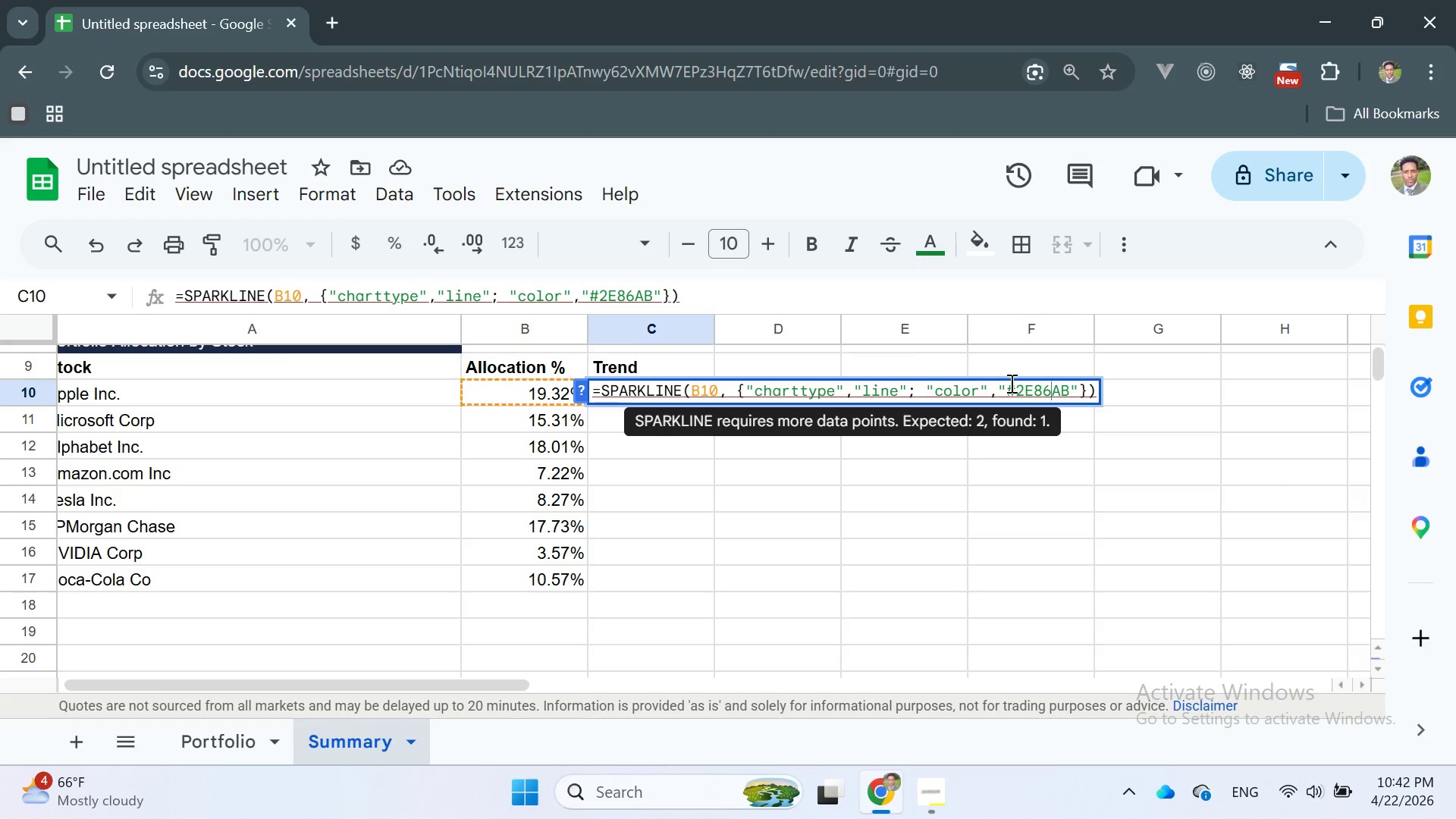 
key(ArrowRight)
 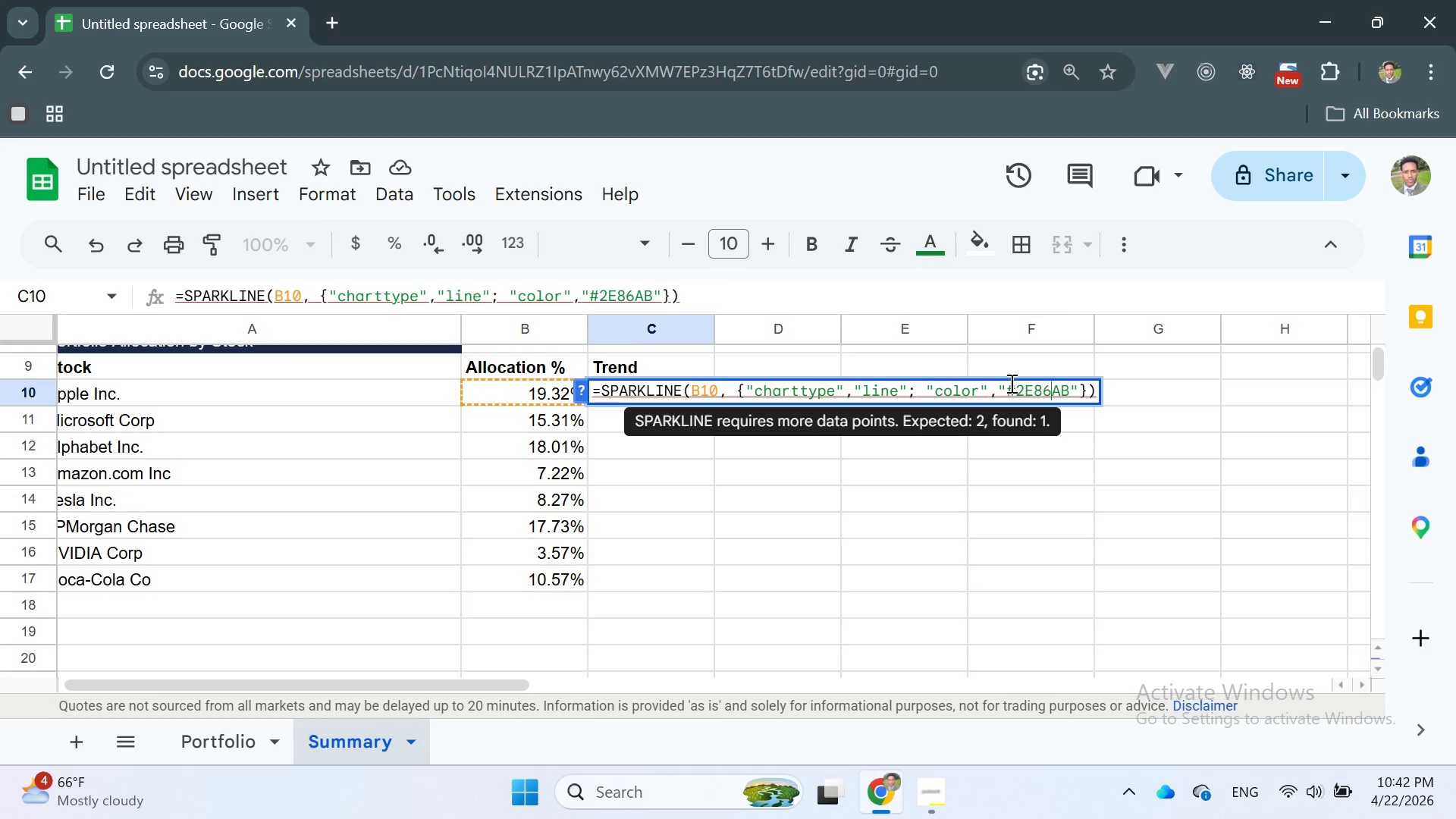 
key(ArrowRight)
 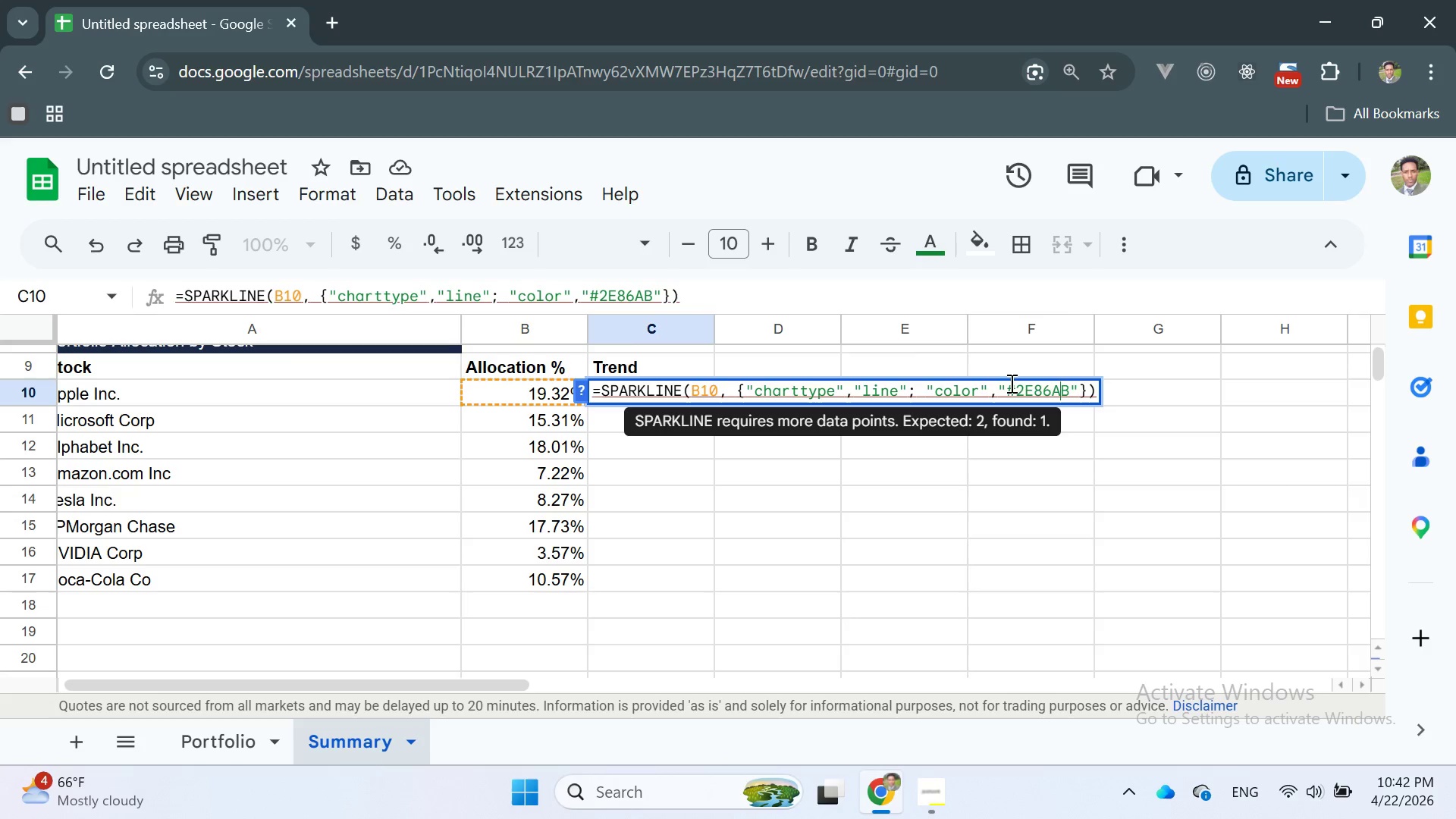 
key(ArrowRight)
 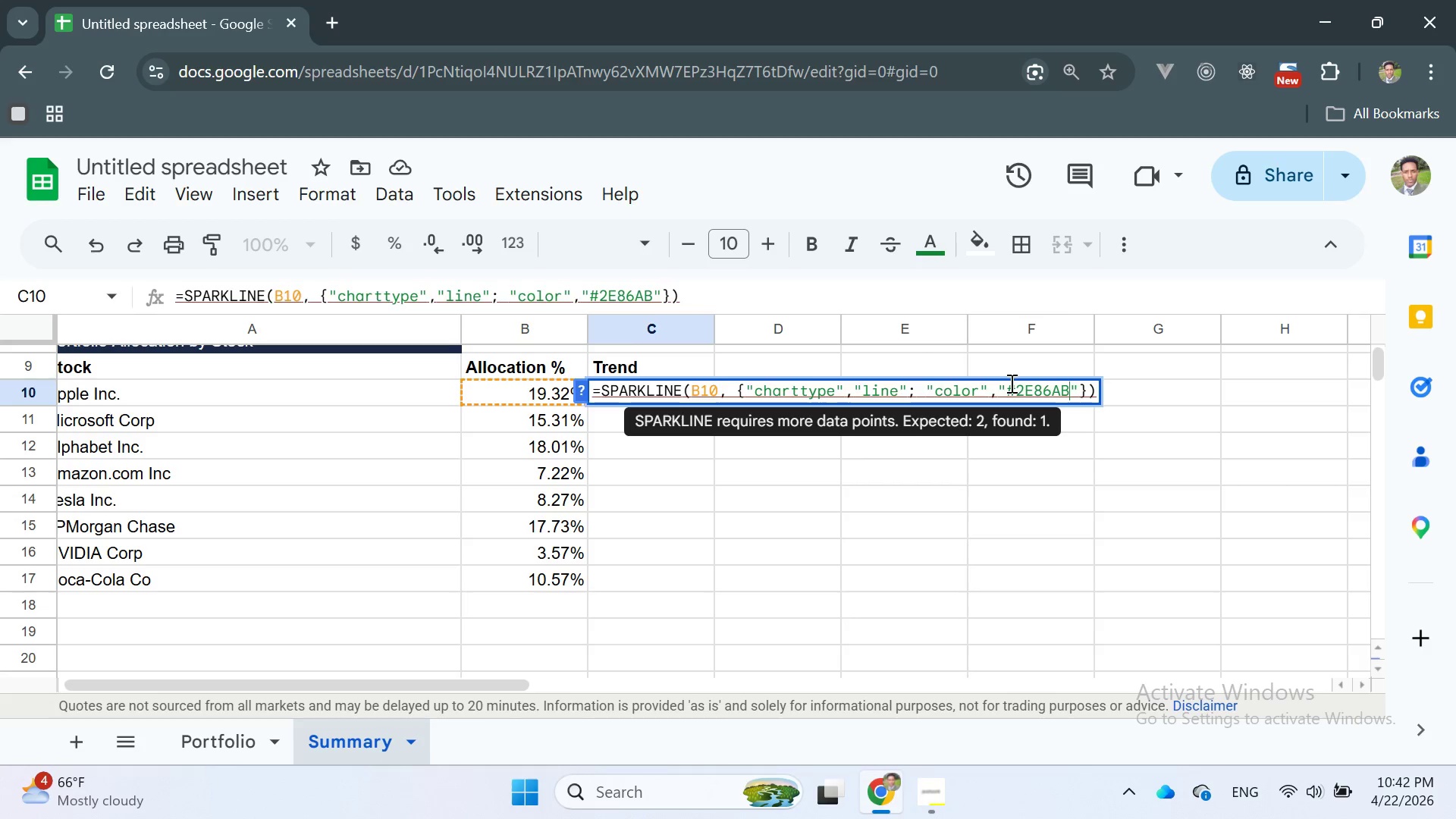 
key(Enter)
 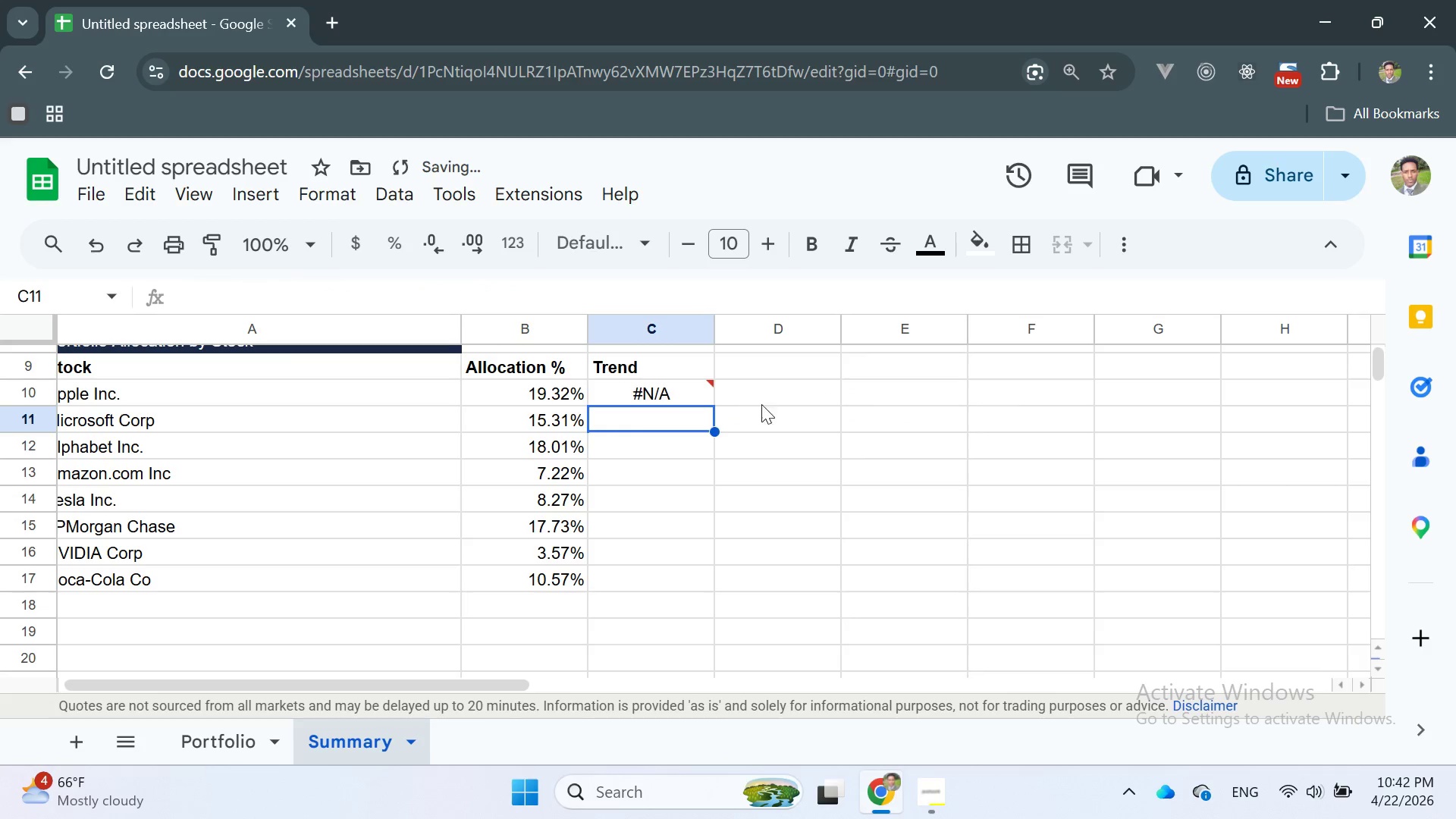 
mouse_move([690, 400])
 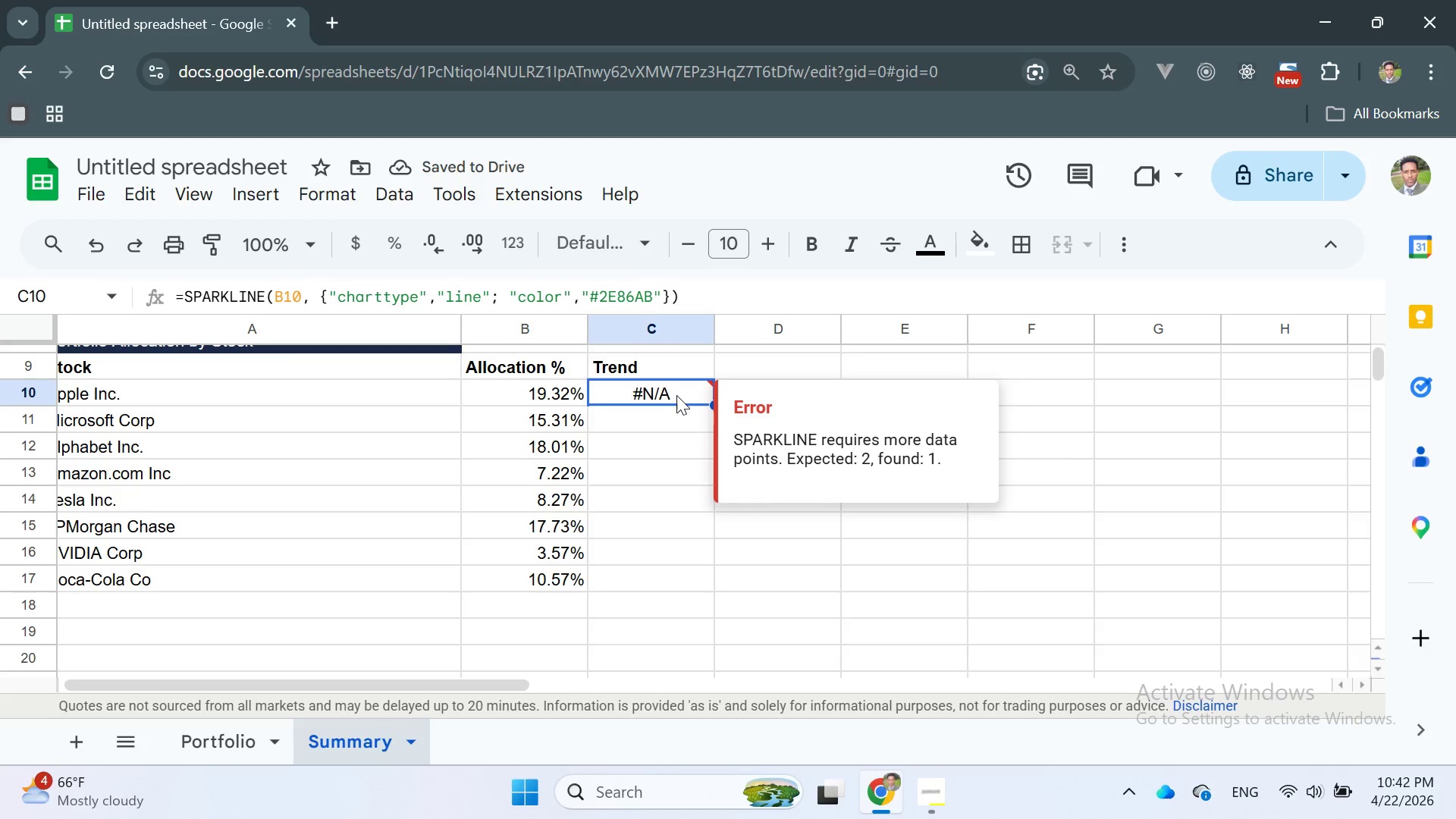 
double_click([676, 395])
 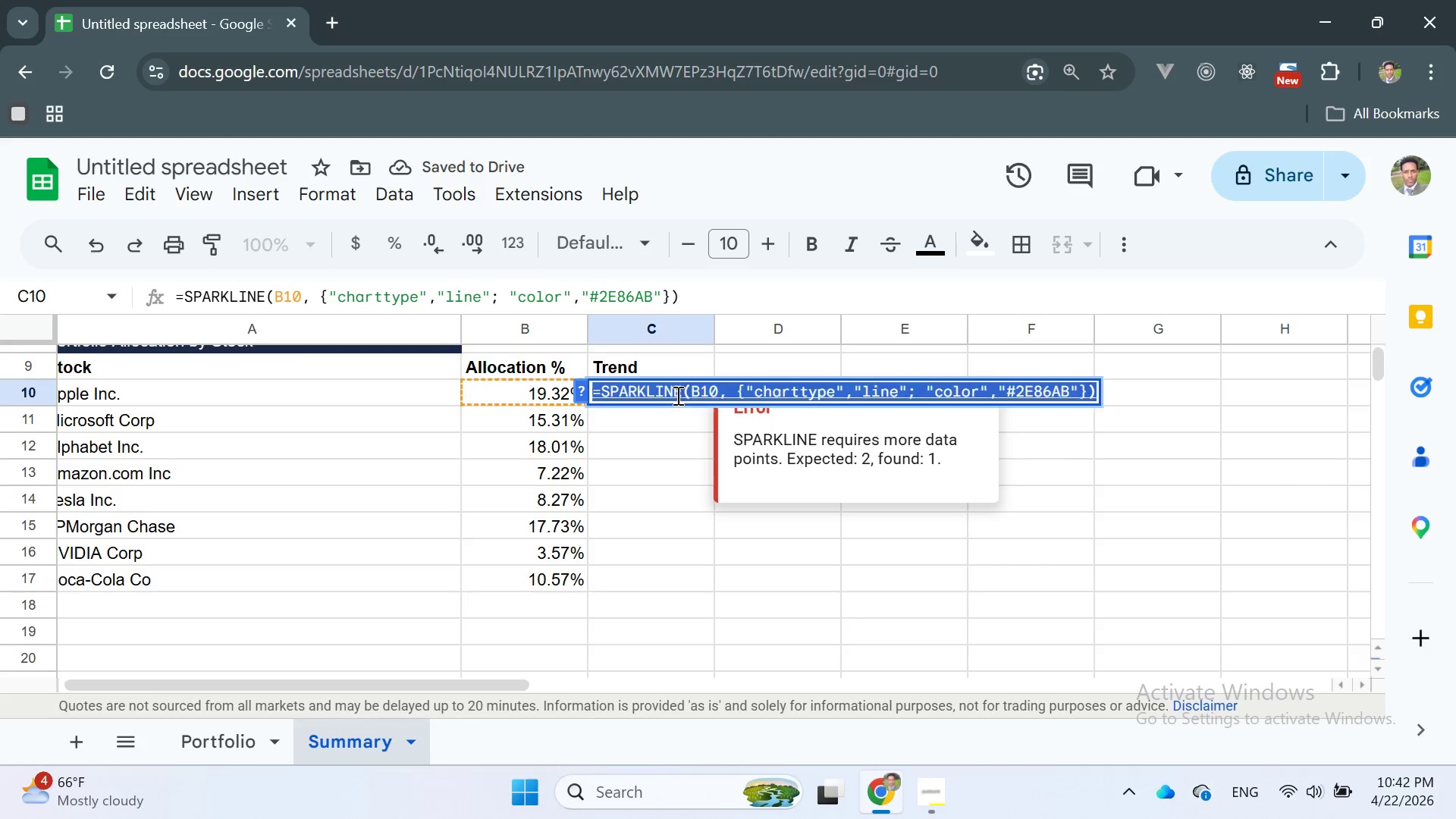 
triple_click([676, 395])
 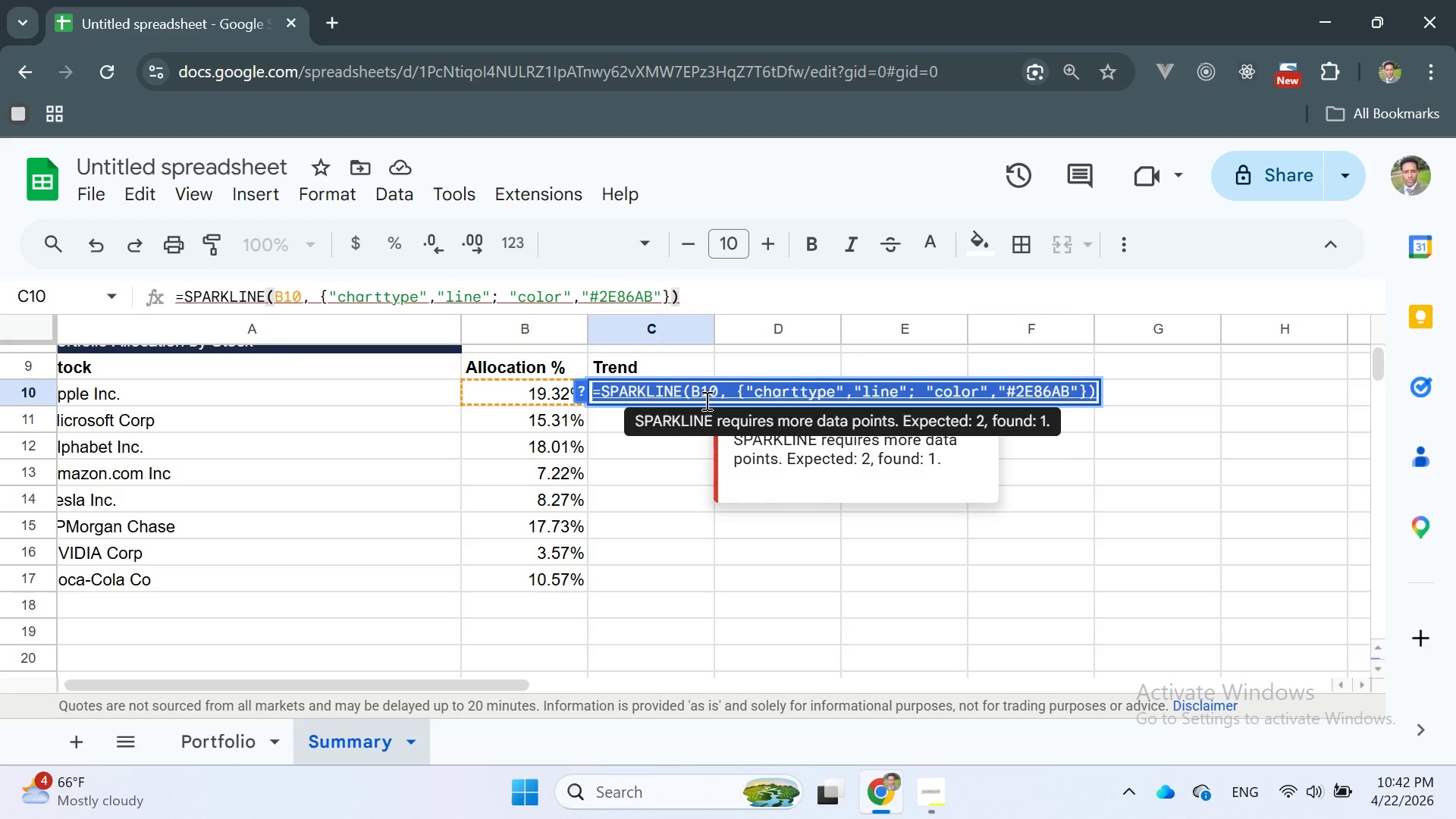 
wait(10.23)
 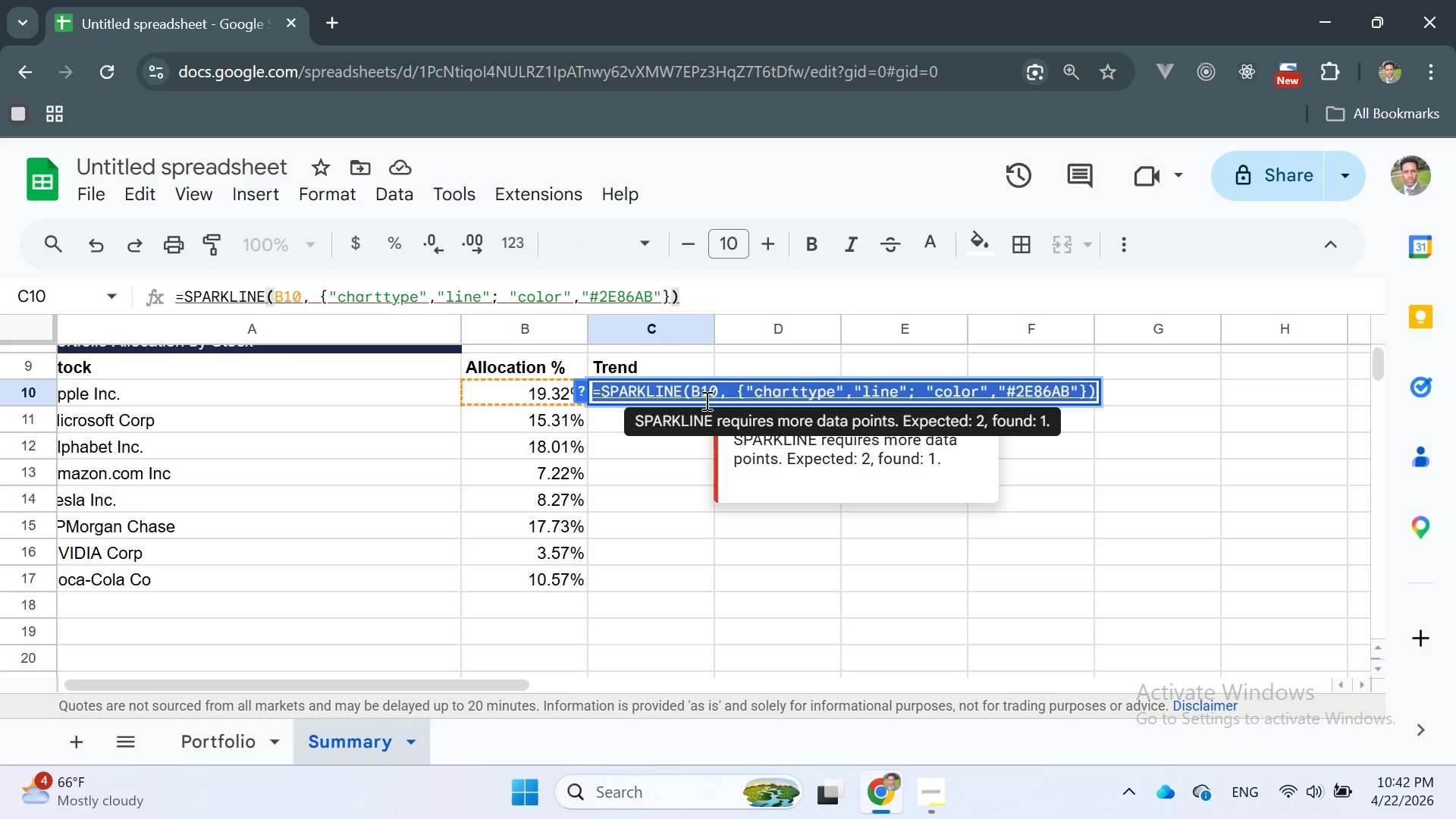 
left_click([719, 386])
 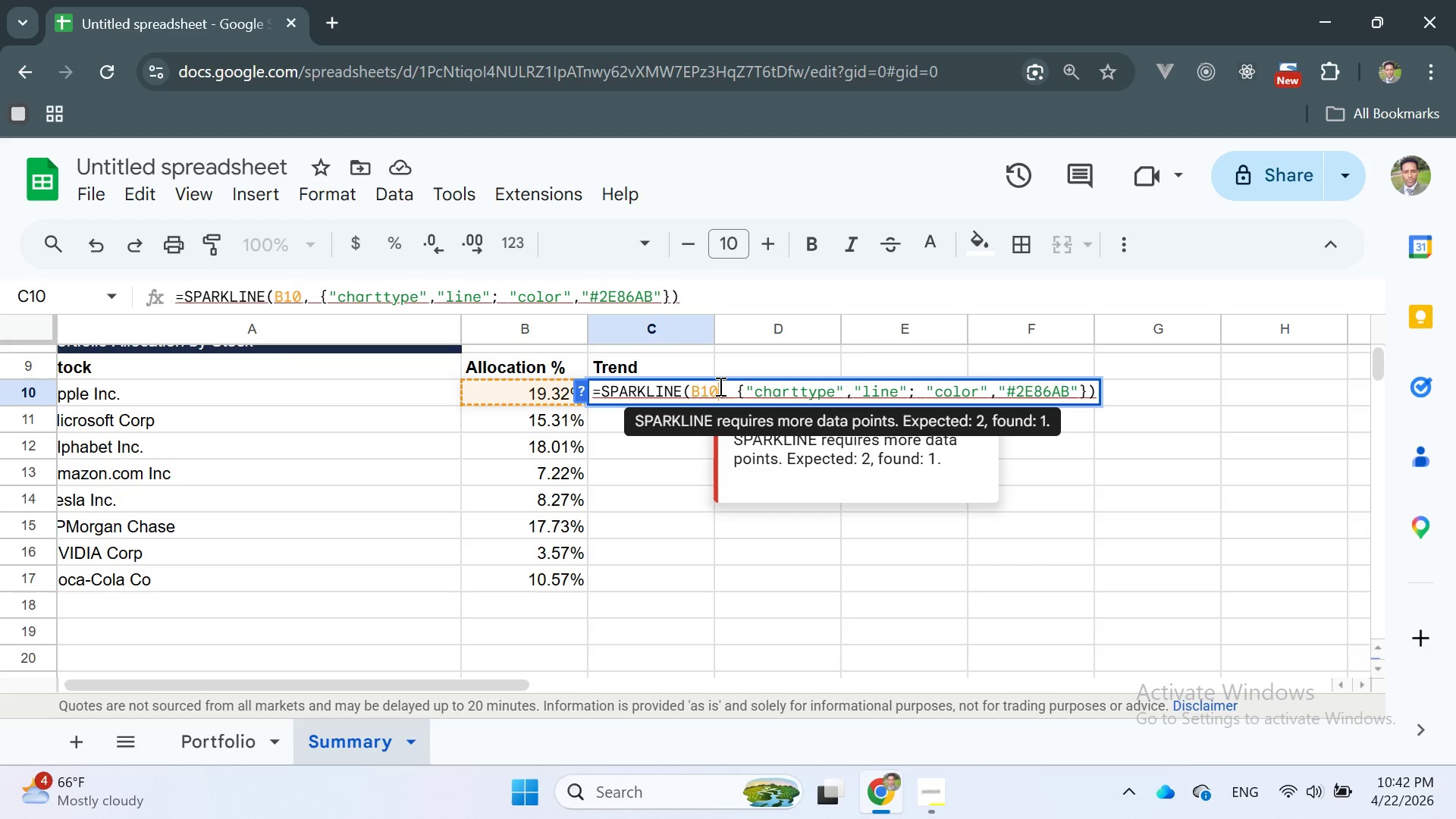 
type(:B17)
 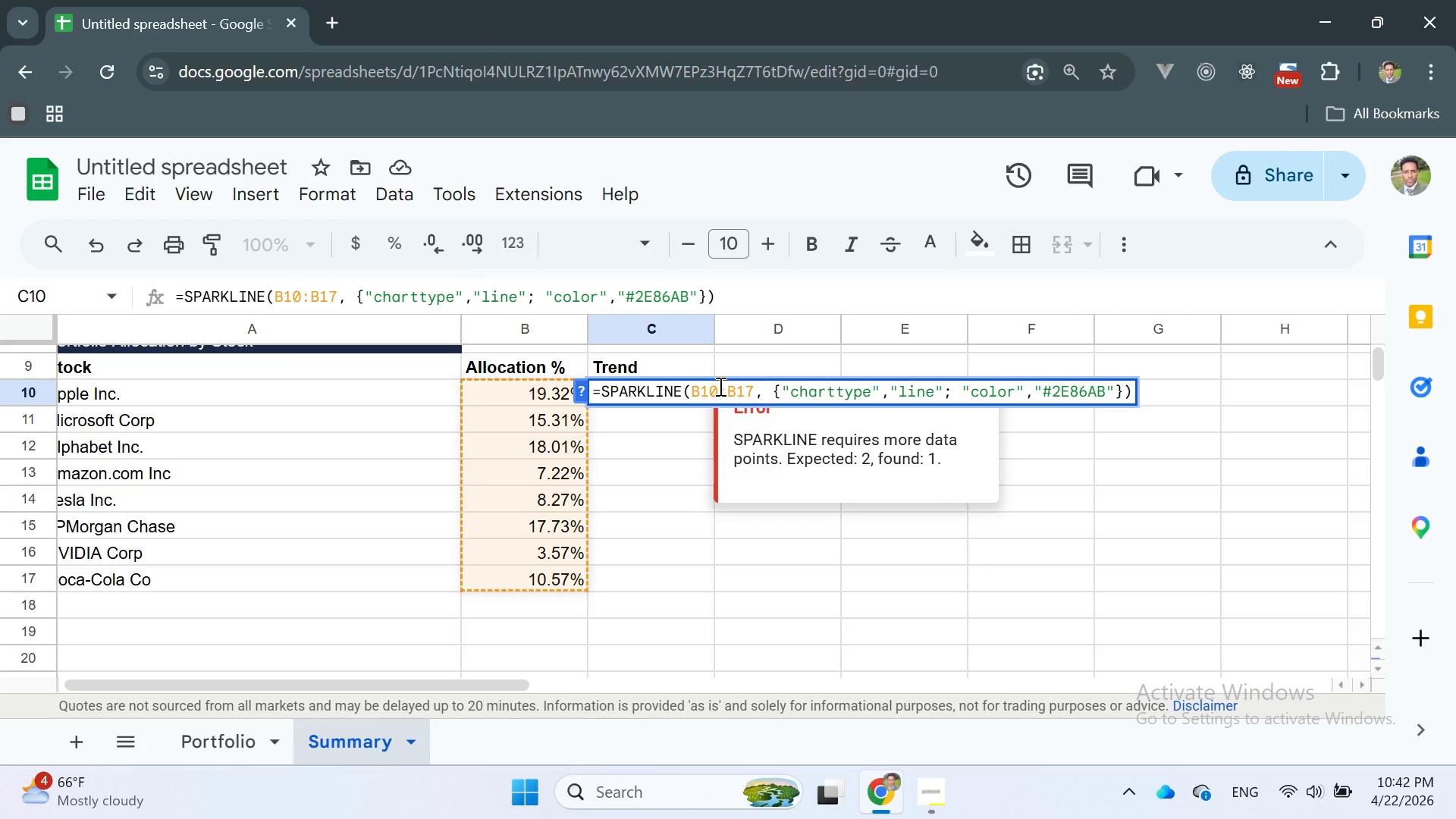 
key(Enter)
 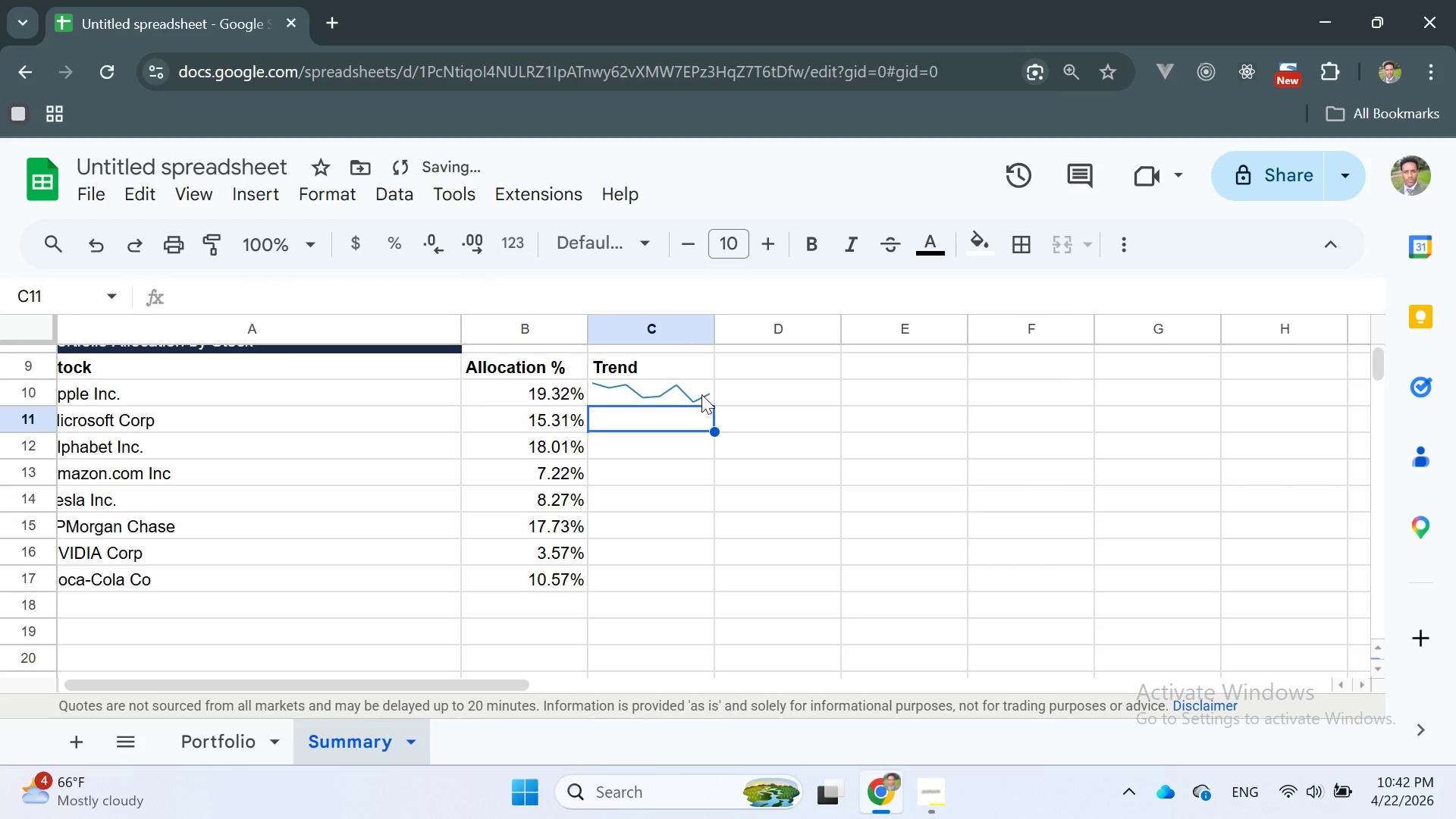 
left_click([701, 394])
 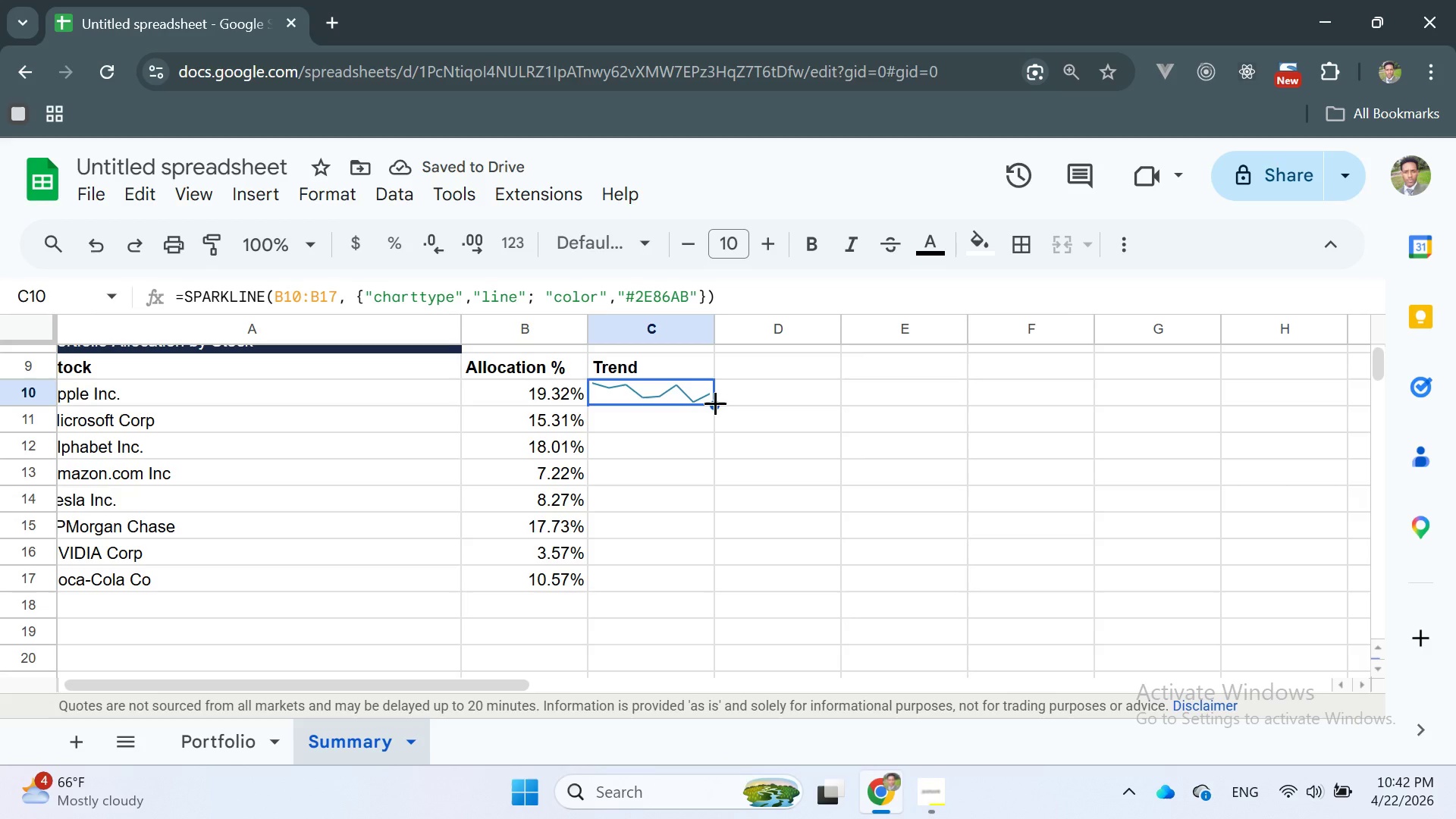 
left_click_drag(start_coordinate=[715, 403], to_coordinate=[659, 574])
 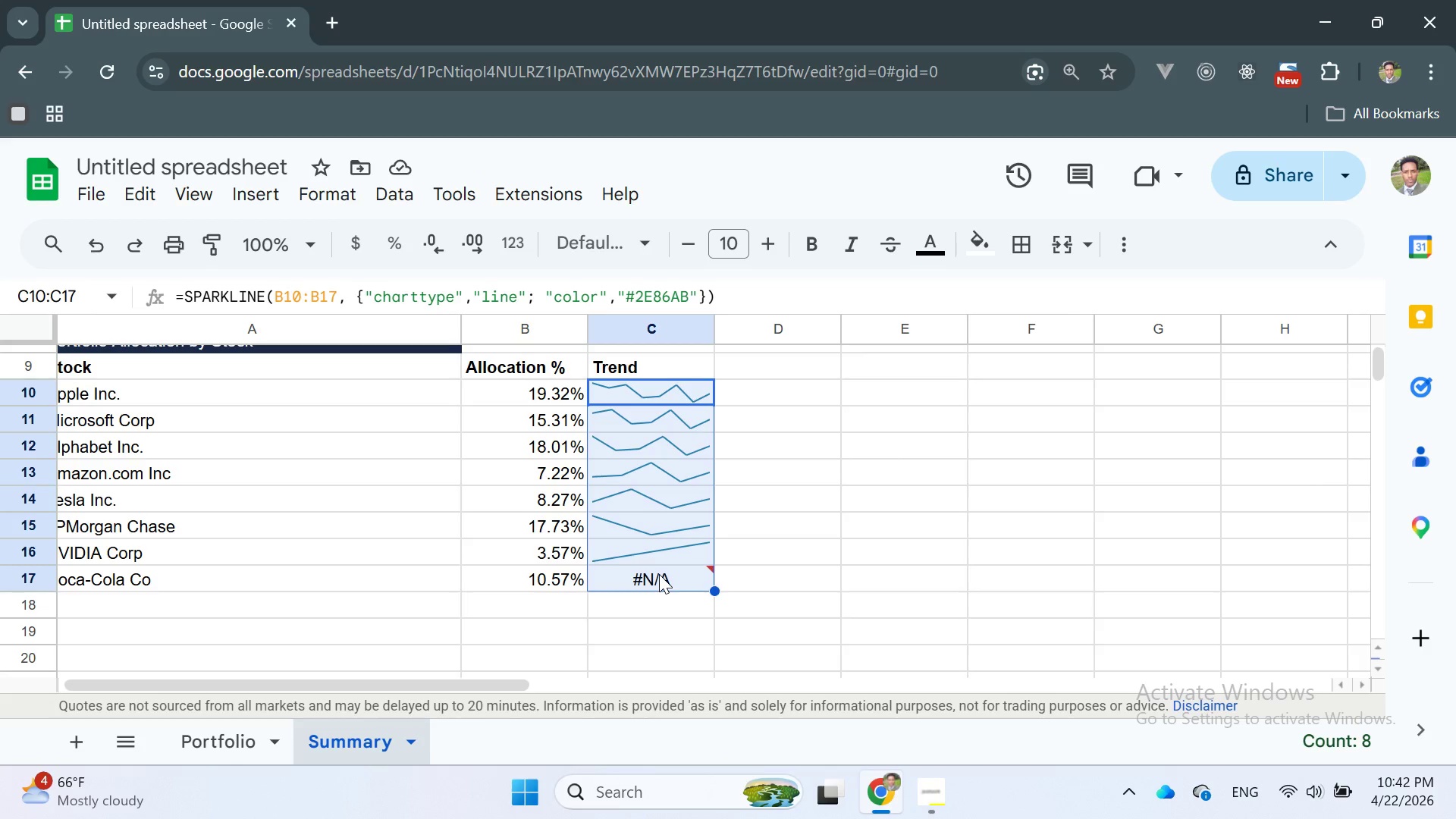 
wait(7.41)
 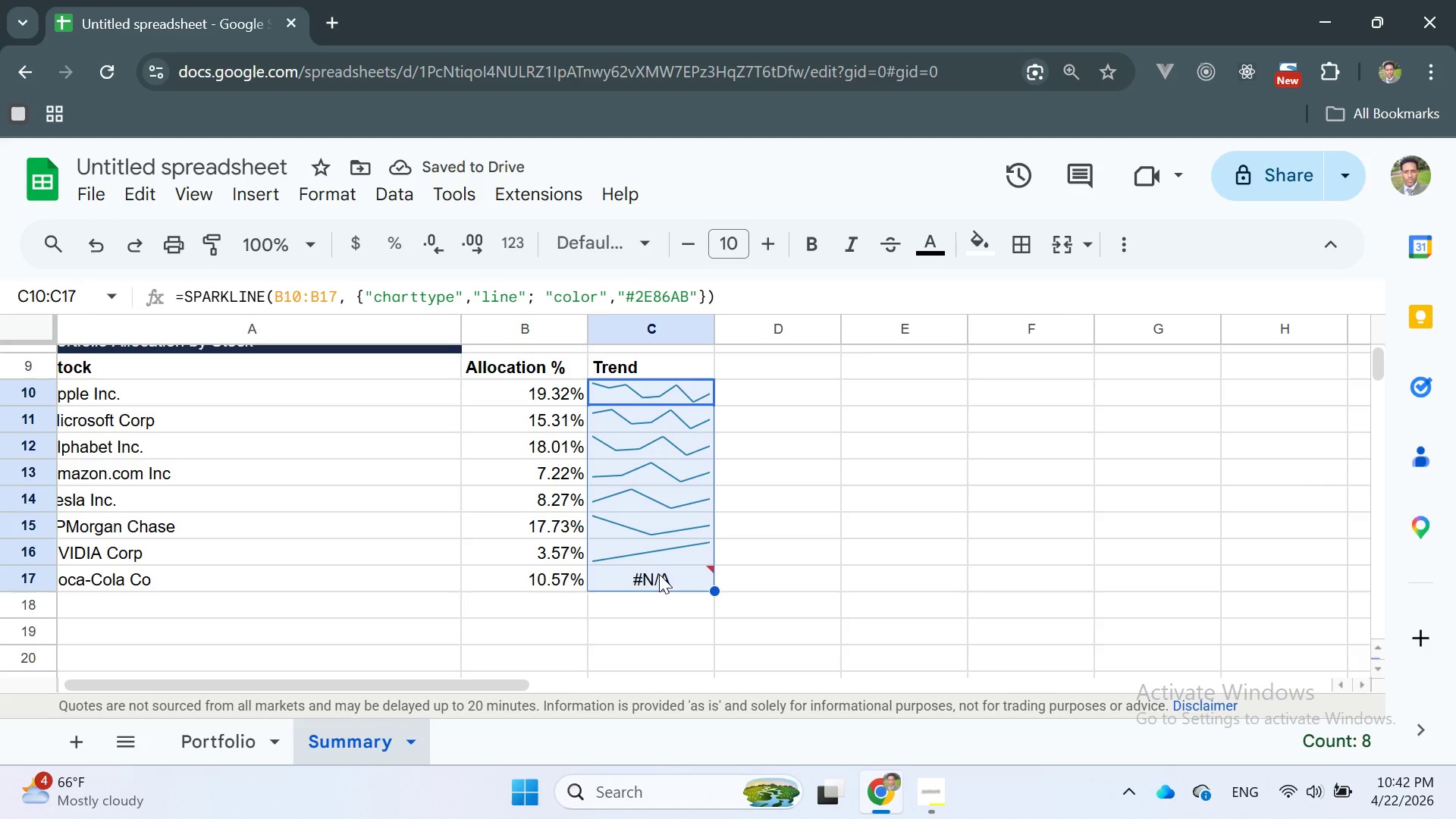 
left_click([699, 384])
 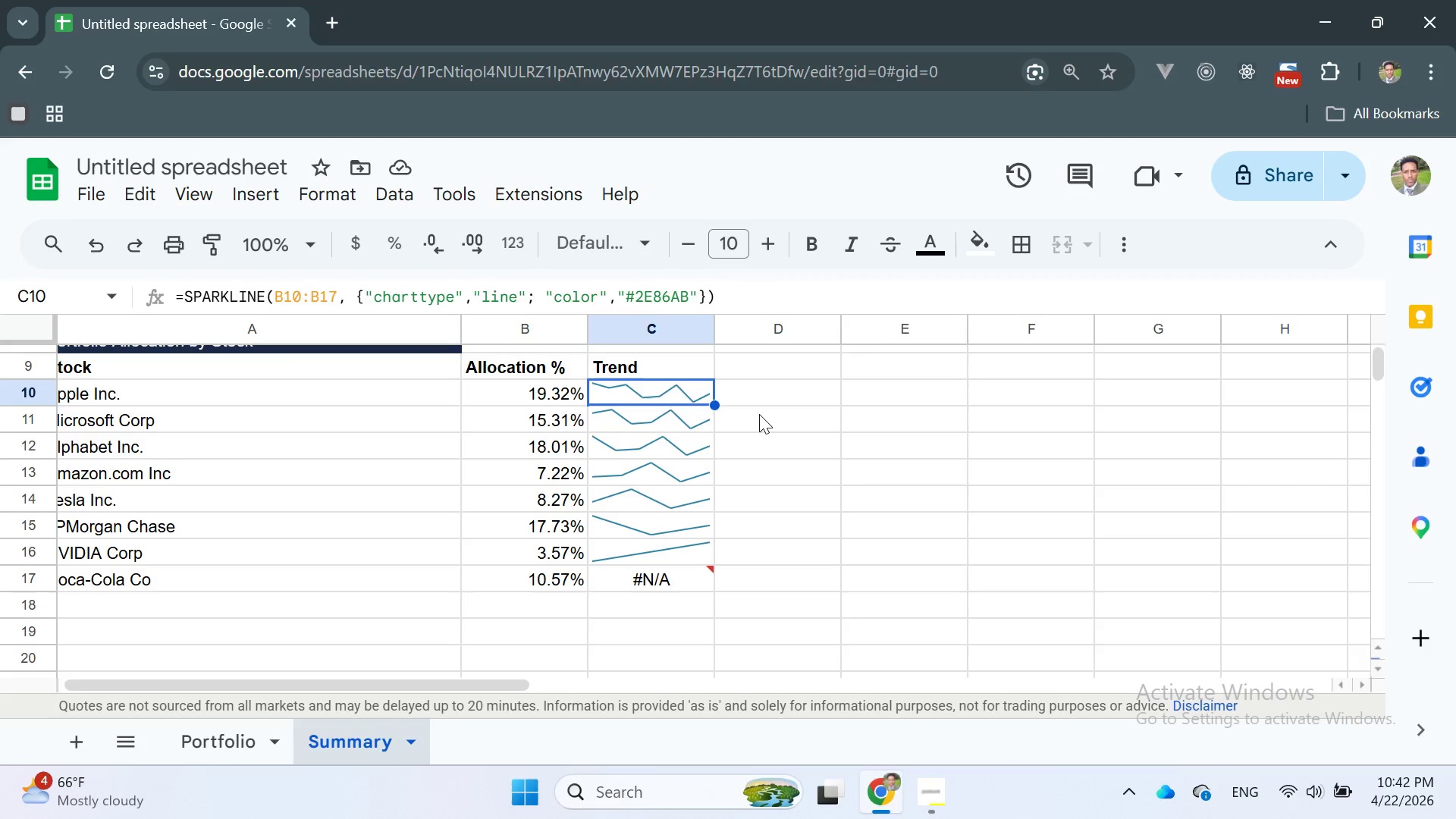 
left_click([760, 414])
 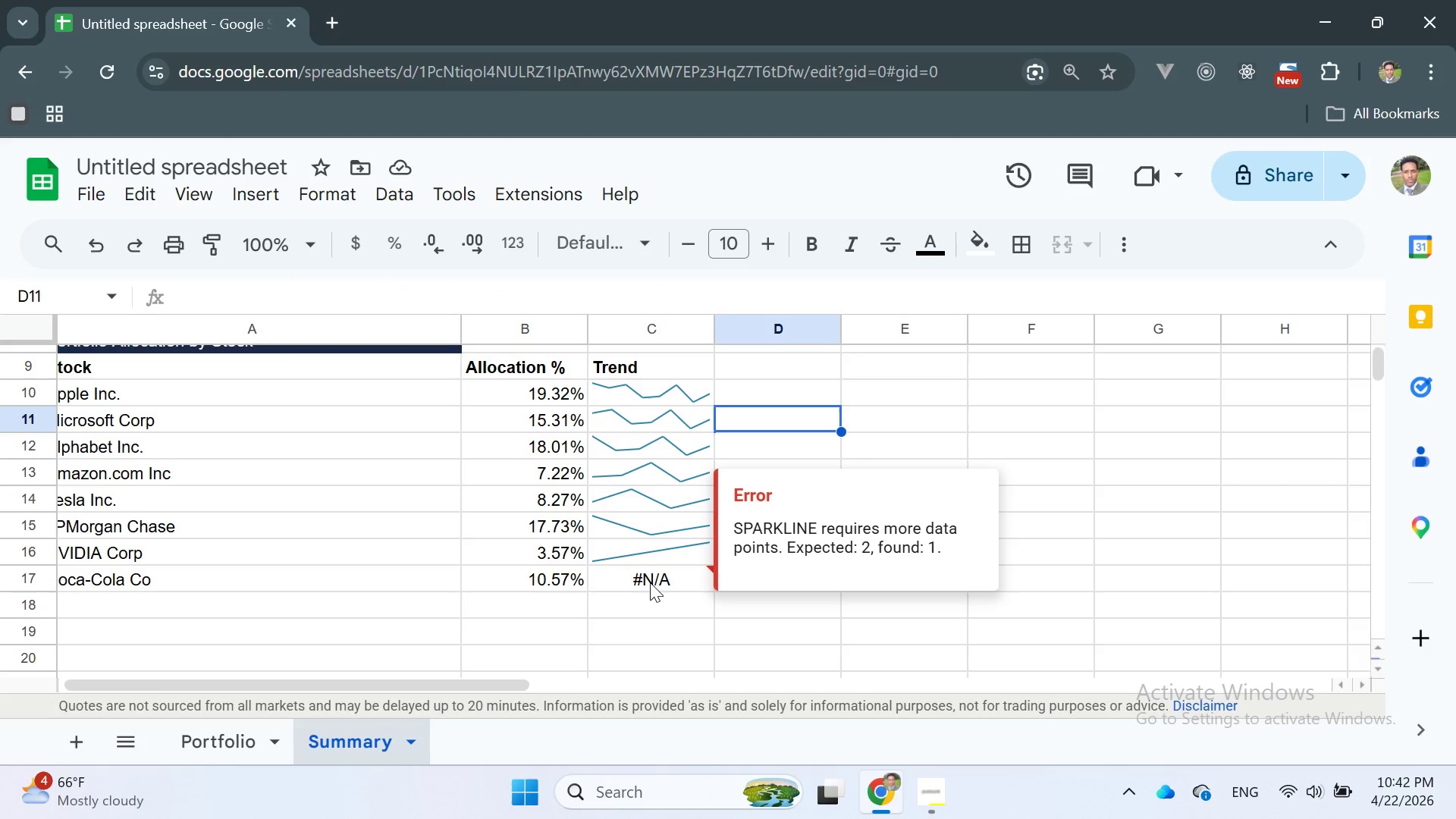 
double_click([648, 579])
 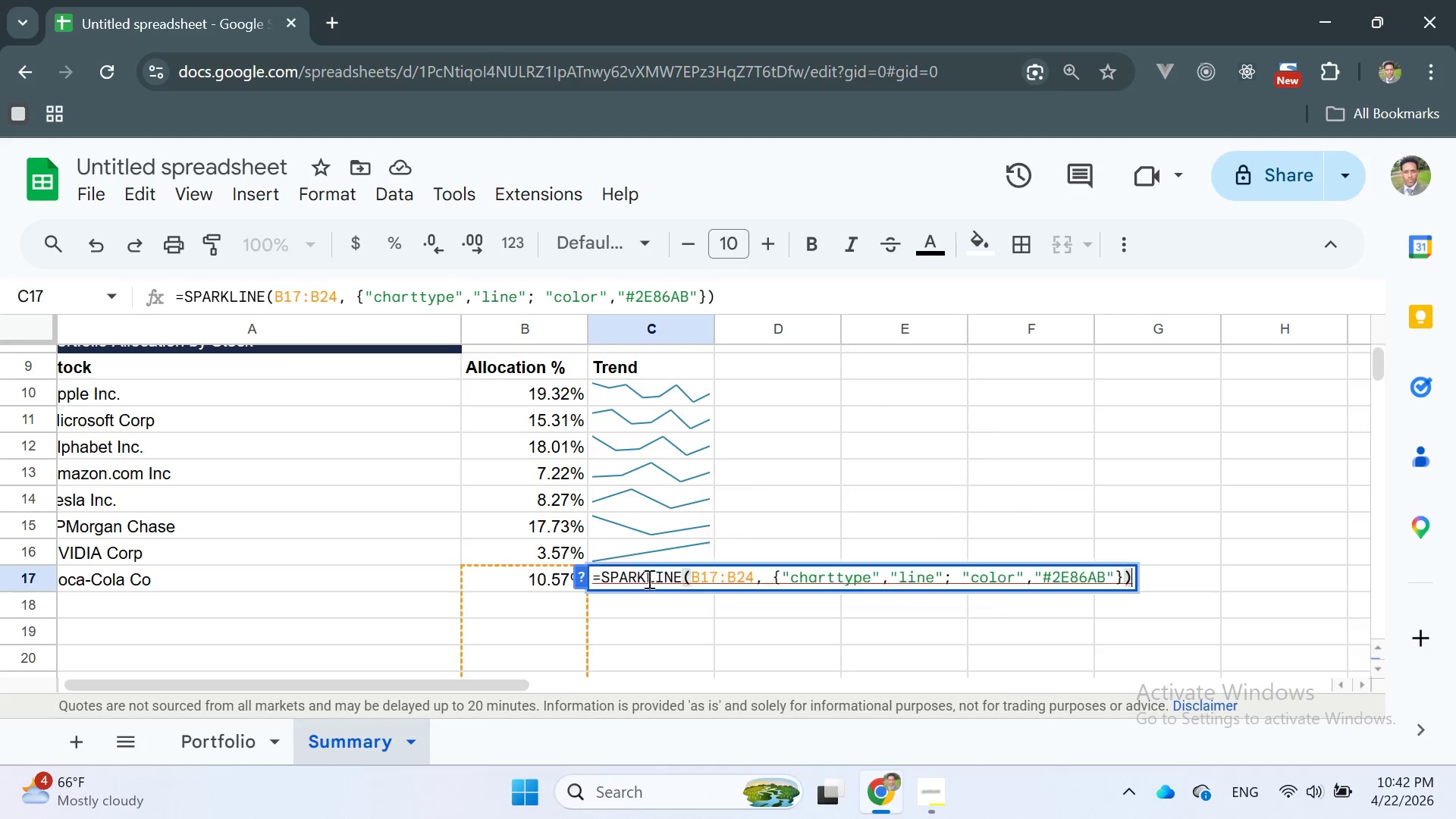 
triple_click([648, 579])
 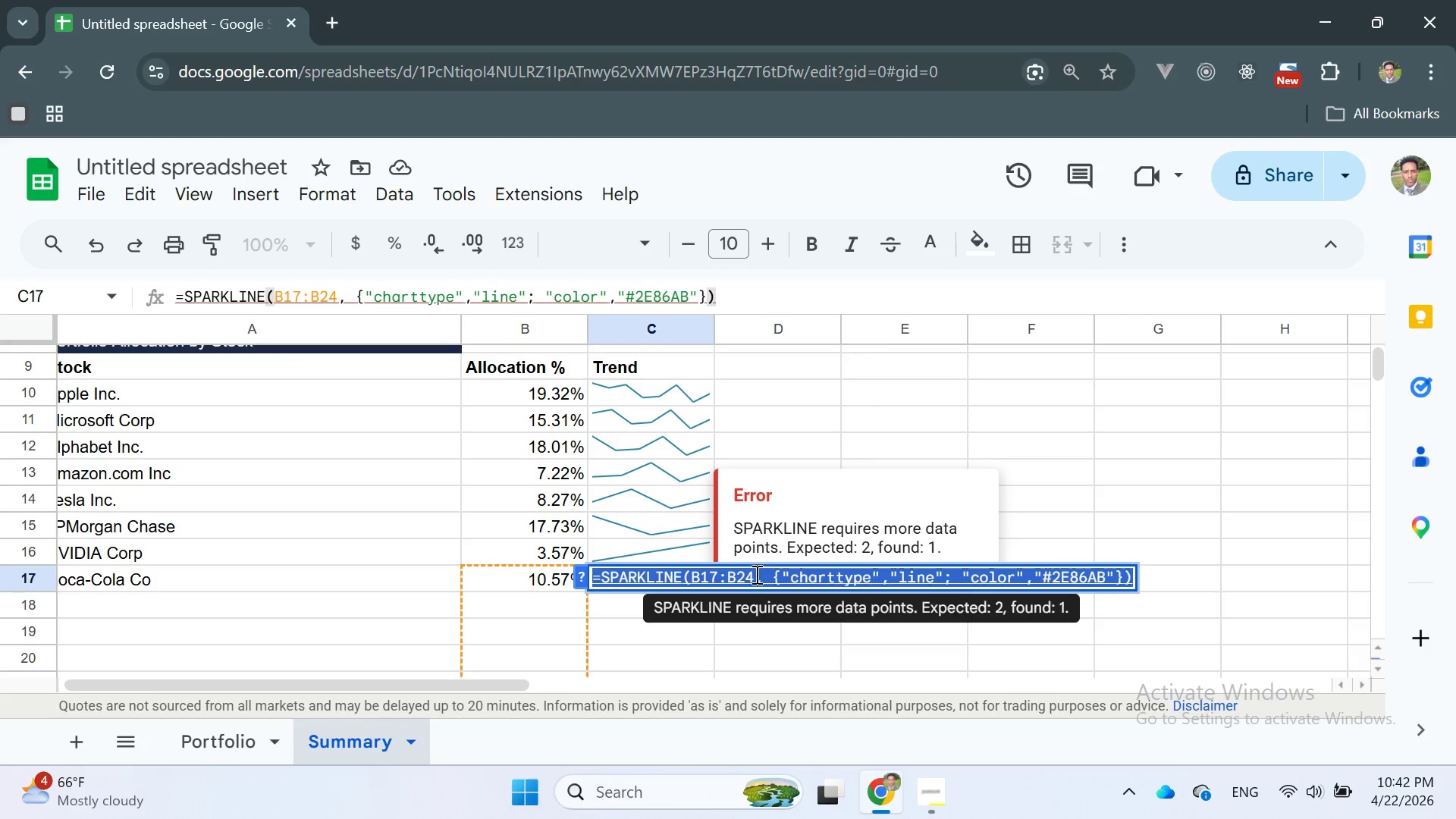 
left_click([753, 577])
 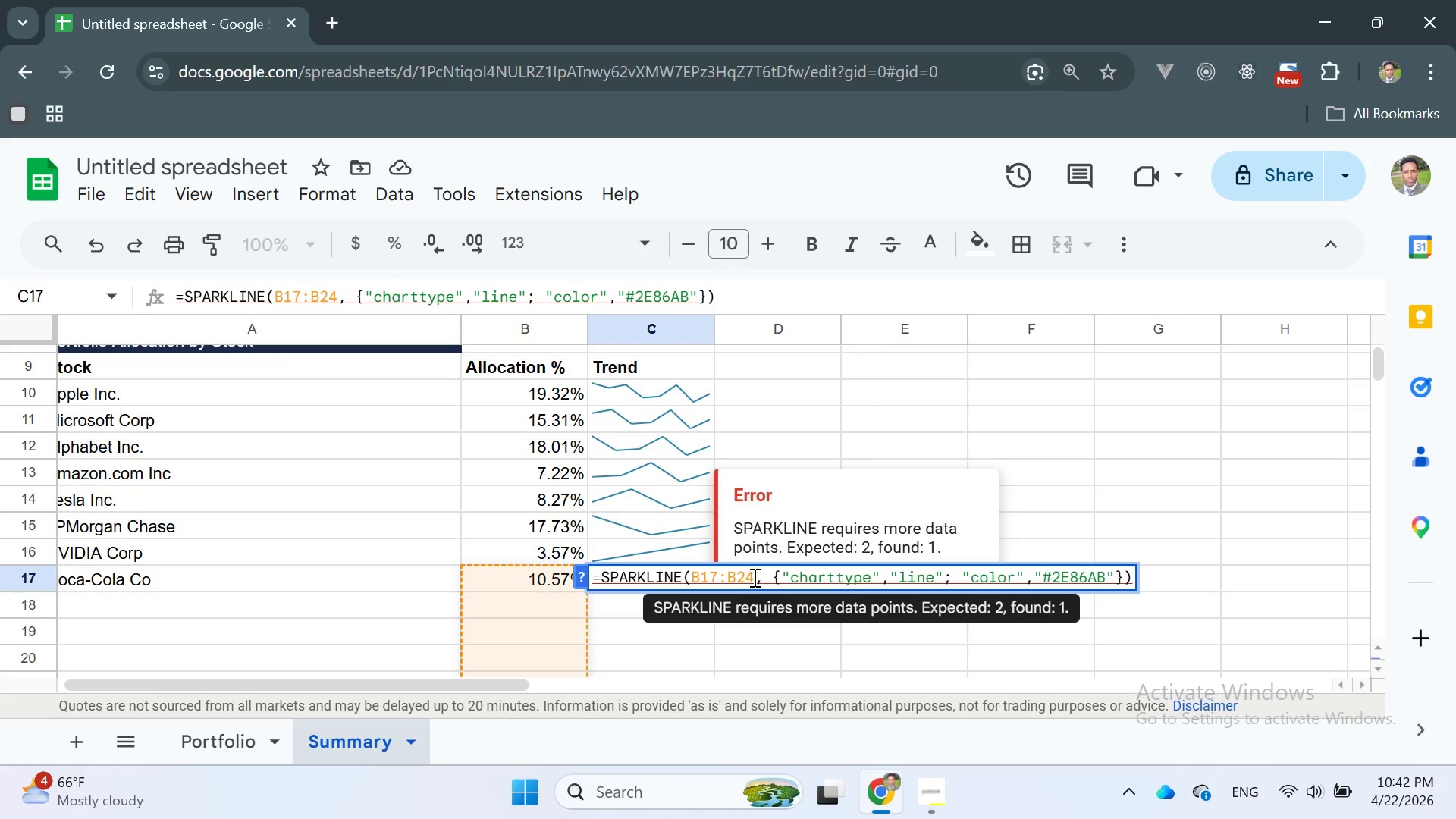 
key(Backspace)
 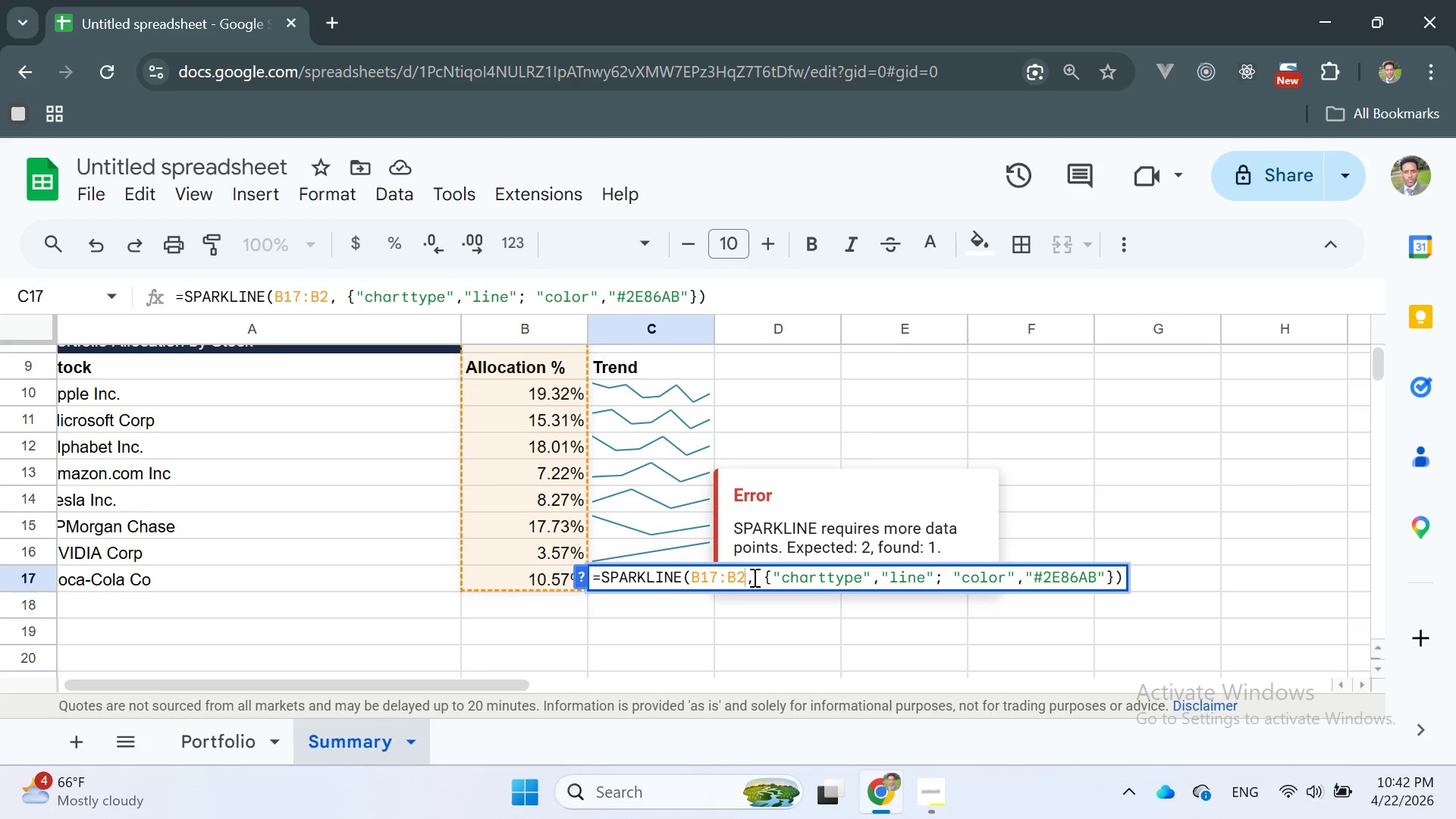 
key(Backspace)
 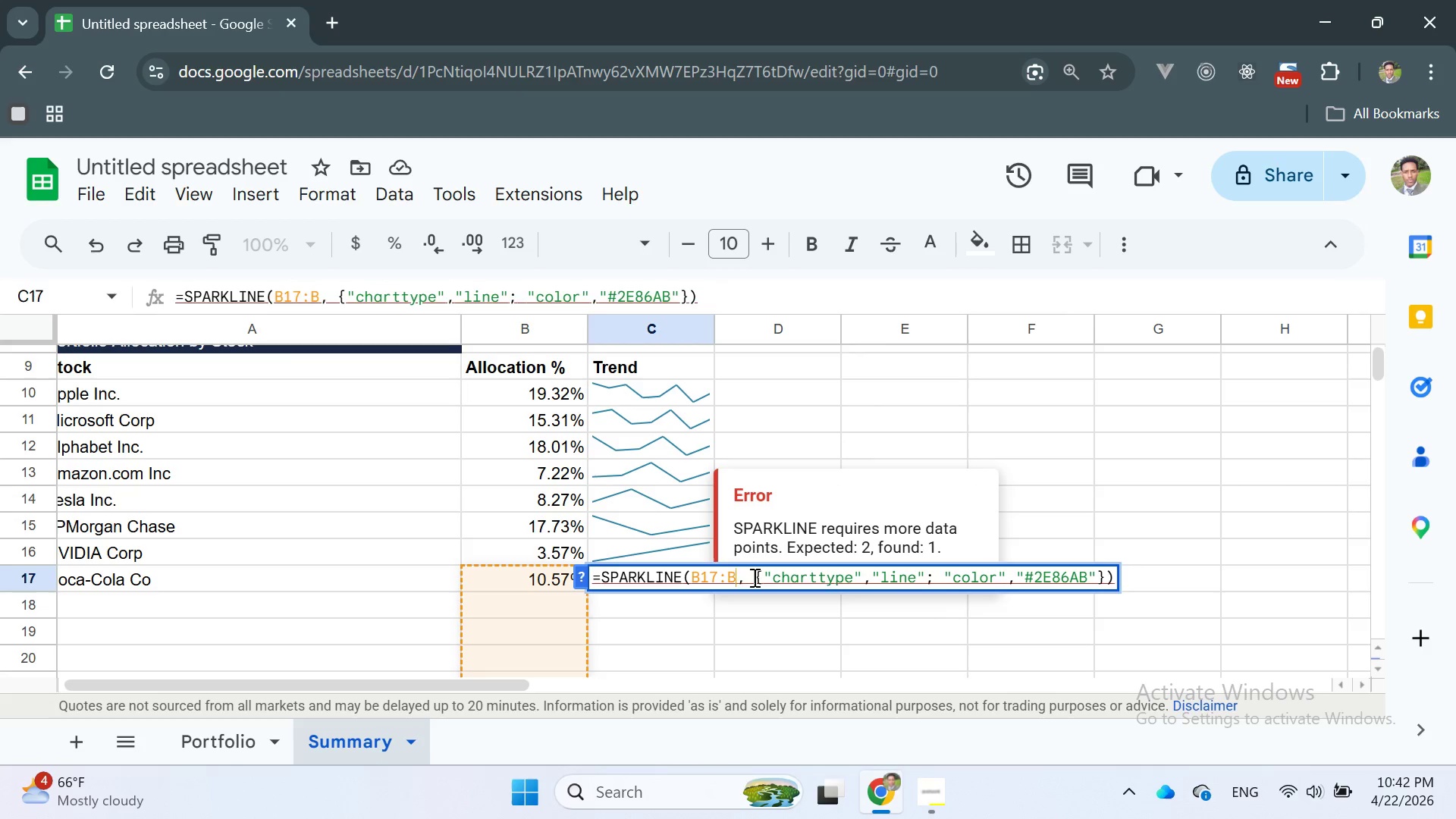 
key(Backspace)
 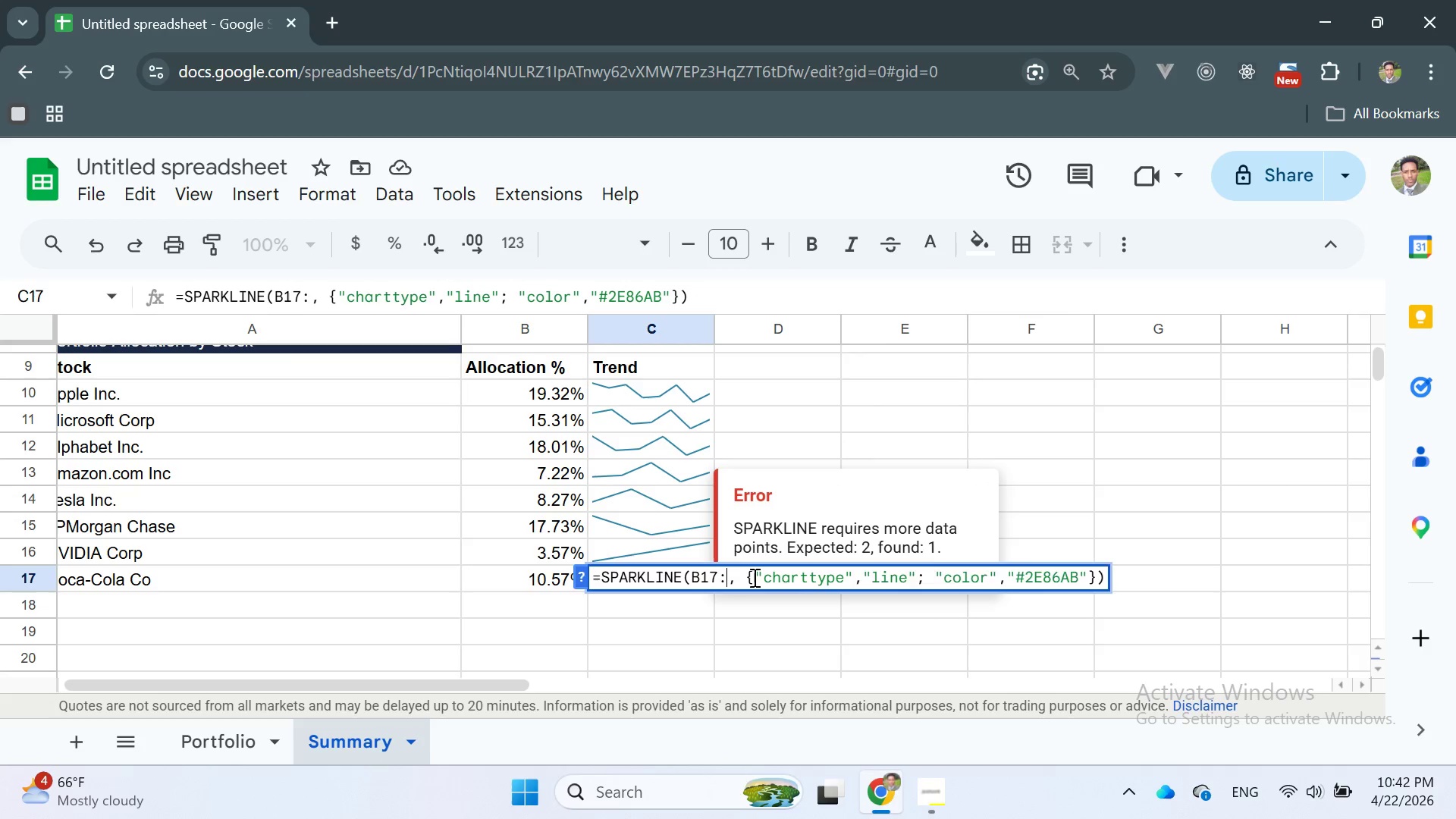 
key(Backspace)
 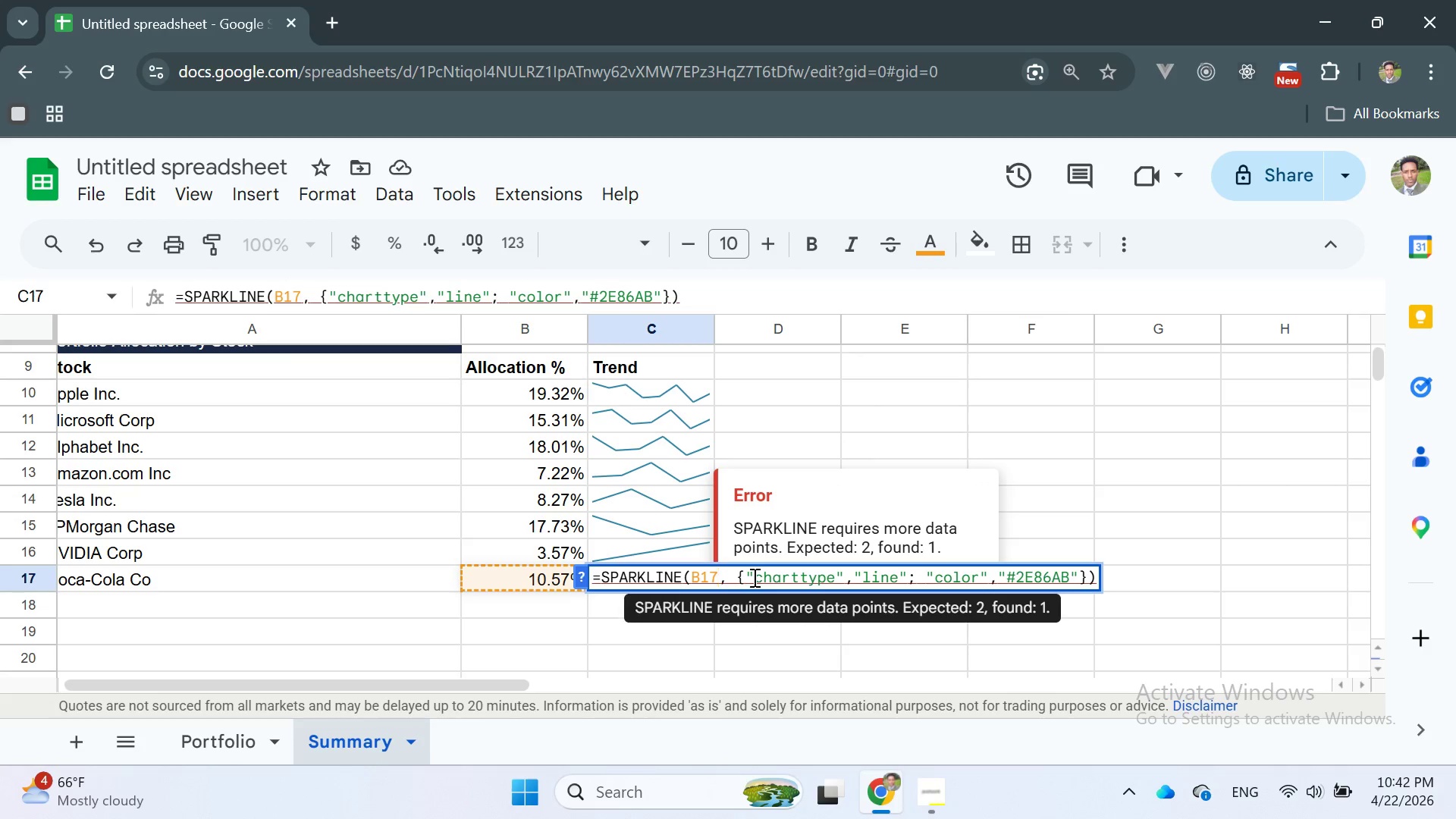 
key(Enter)
 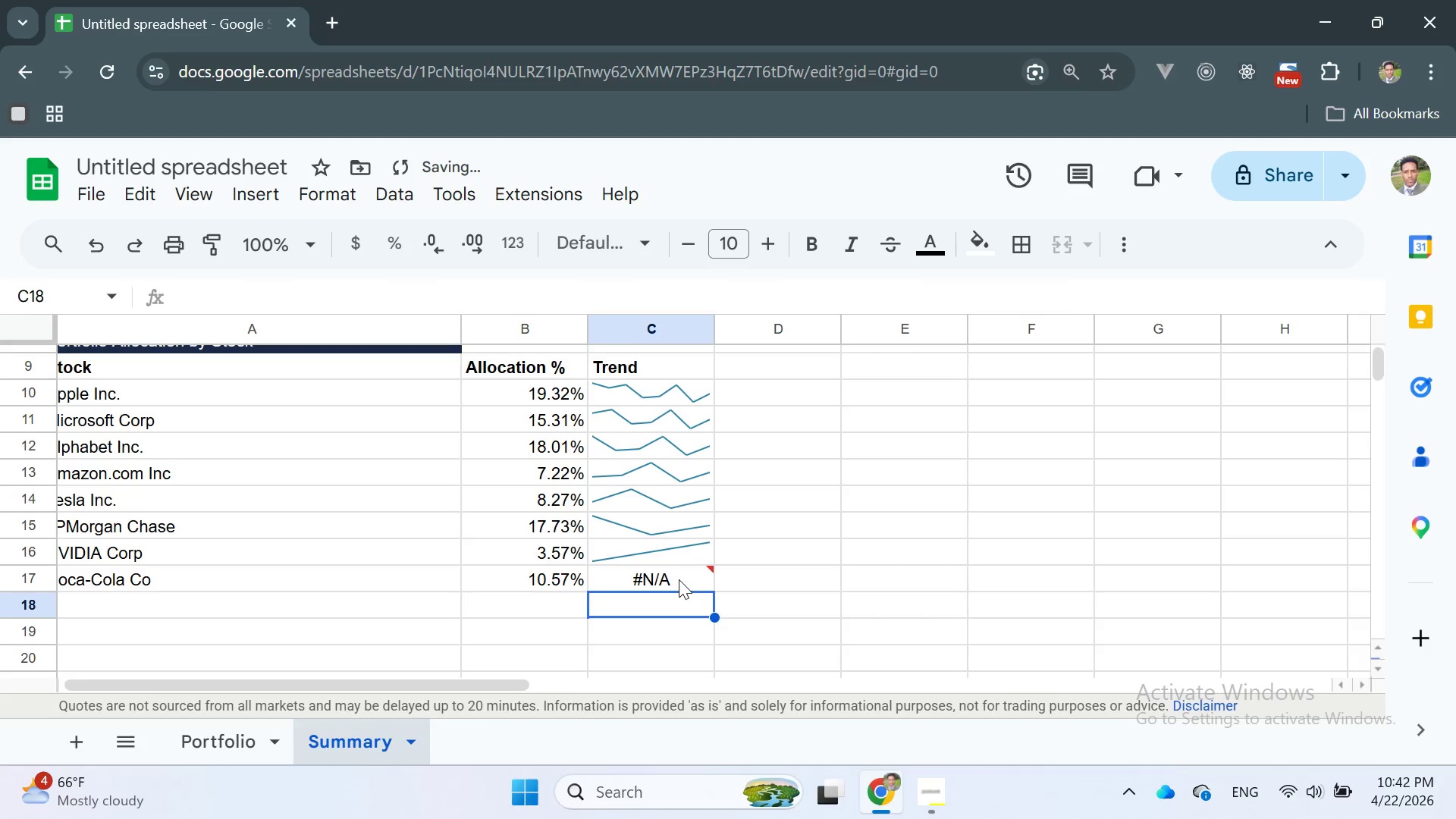 
double_click([677, 579])
 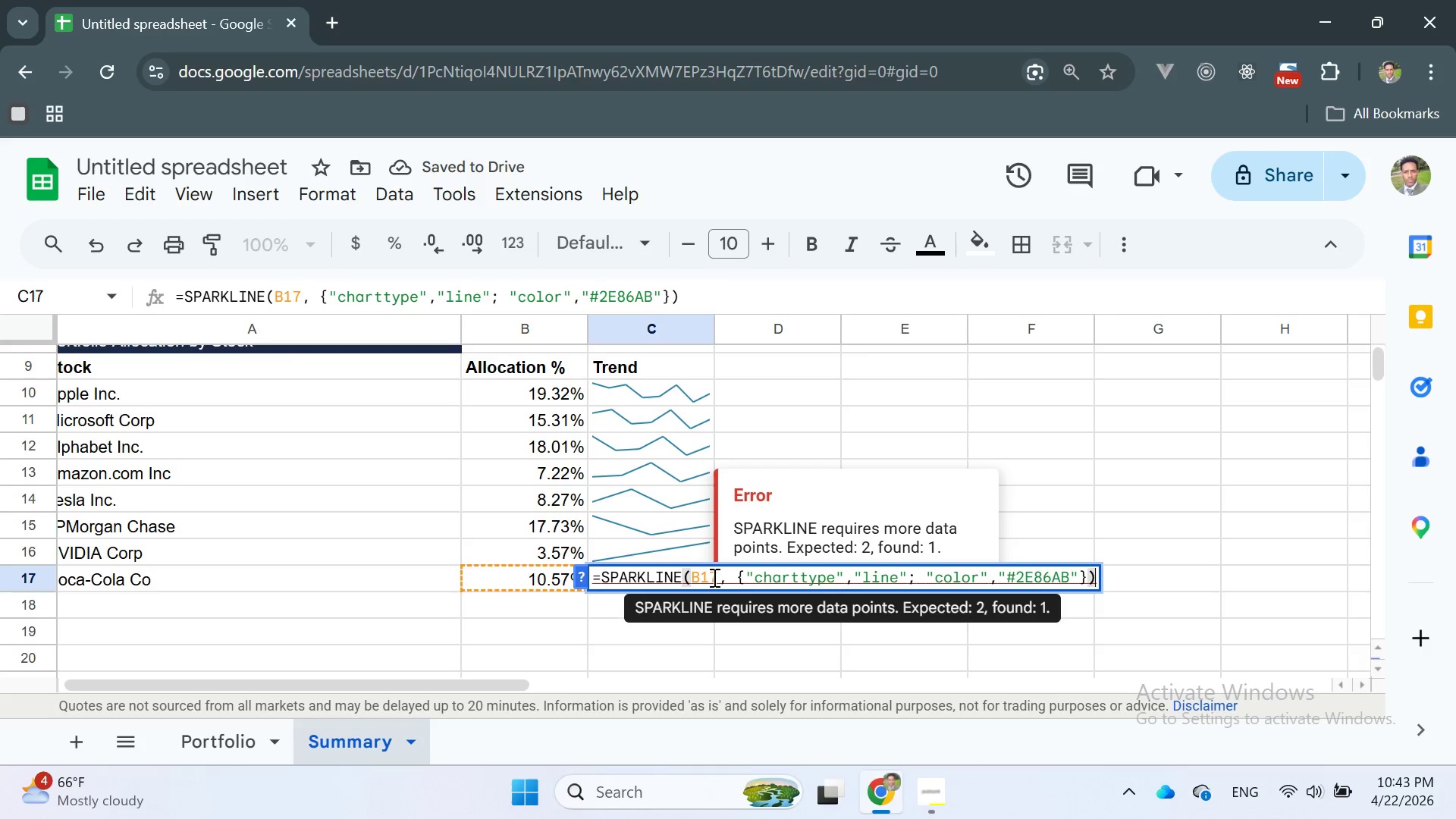 
key(Control+Z)
 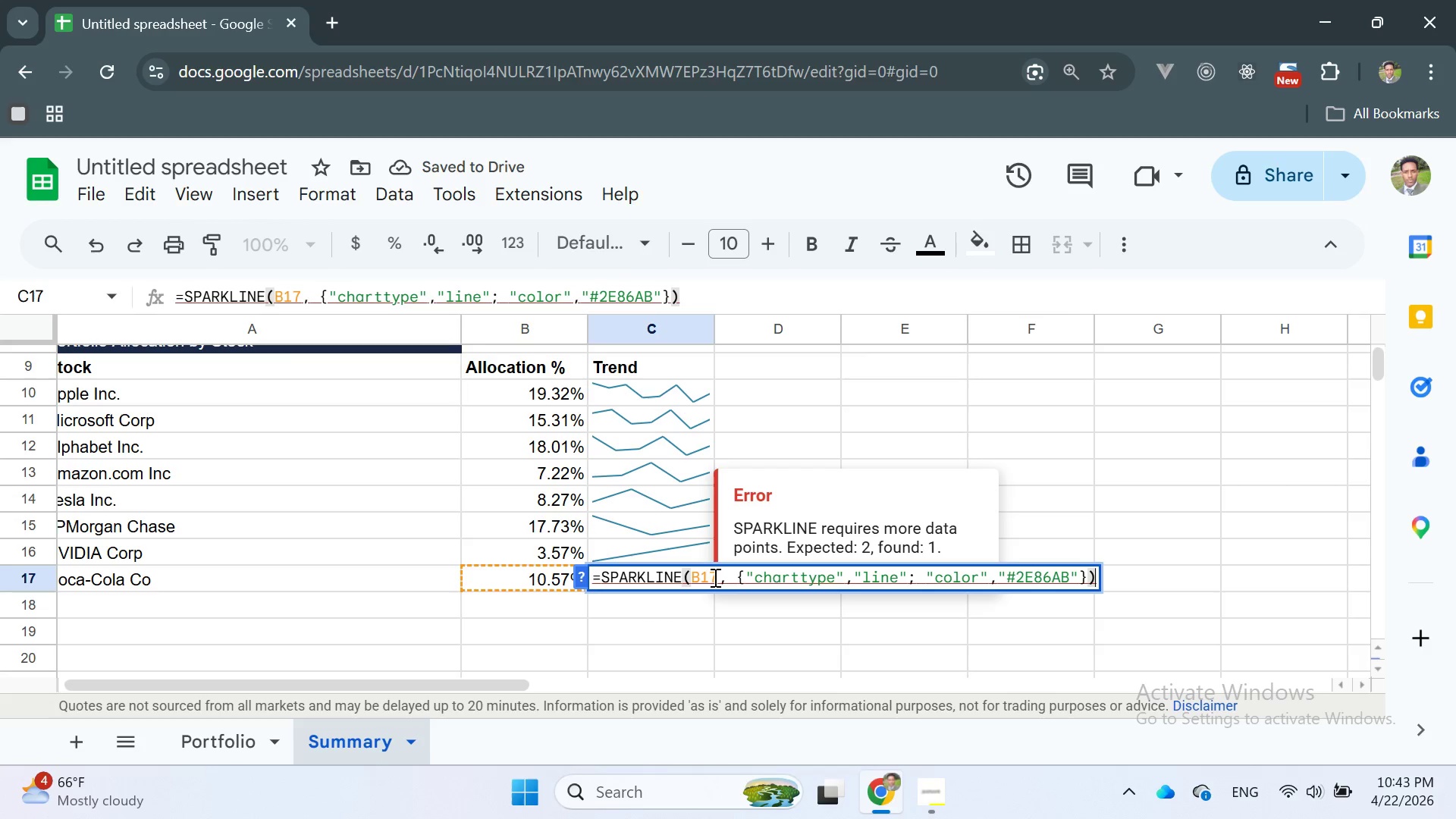 
key(Control+Z)
 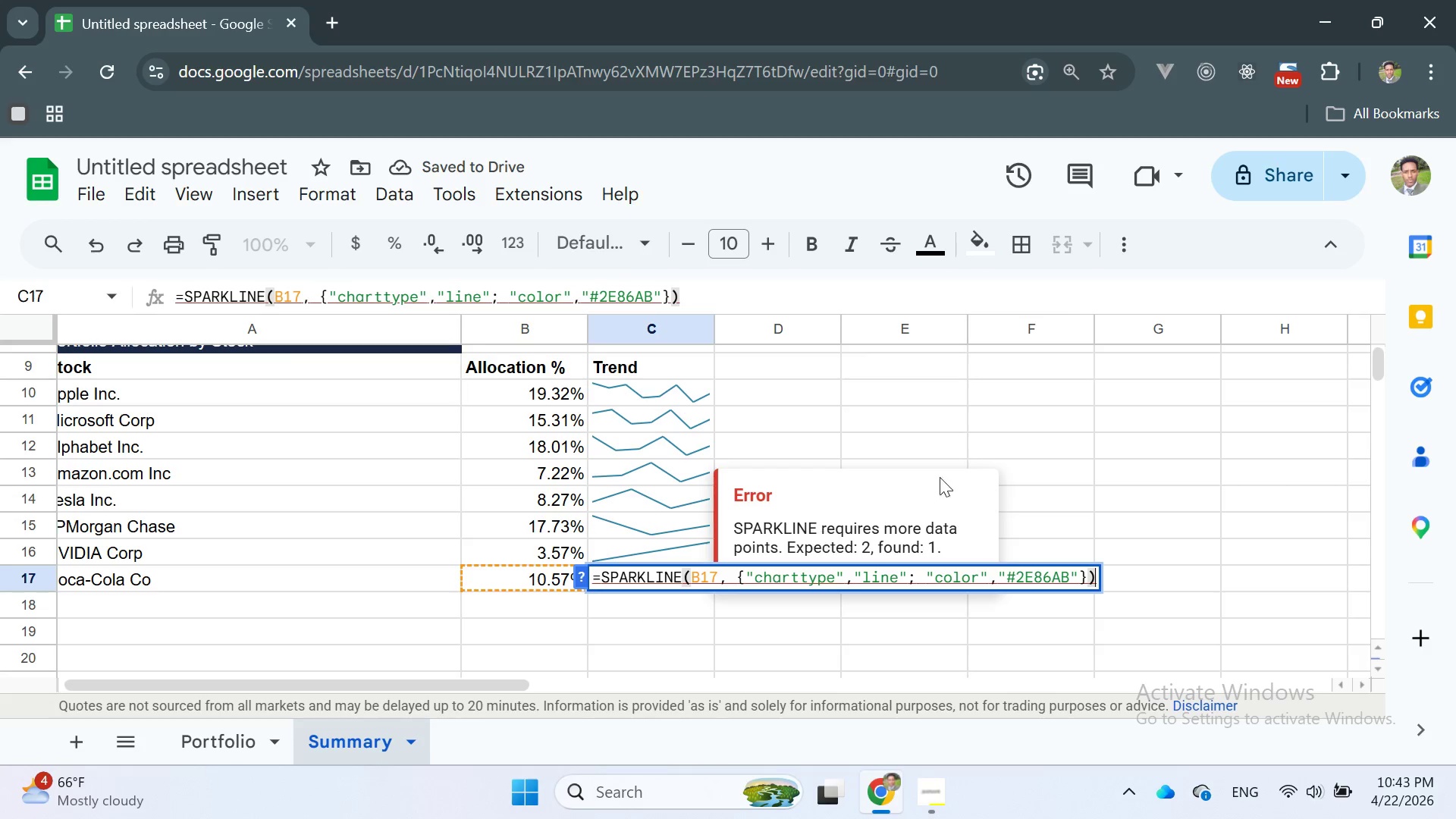 
left_click([1008, 432])
 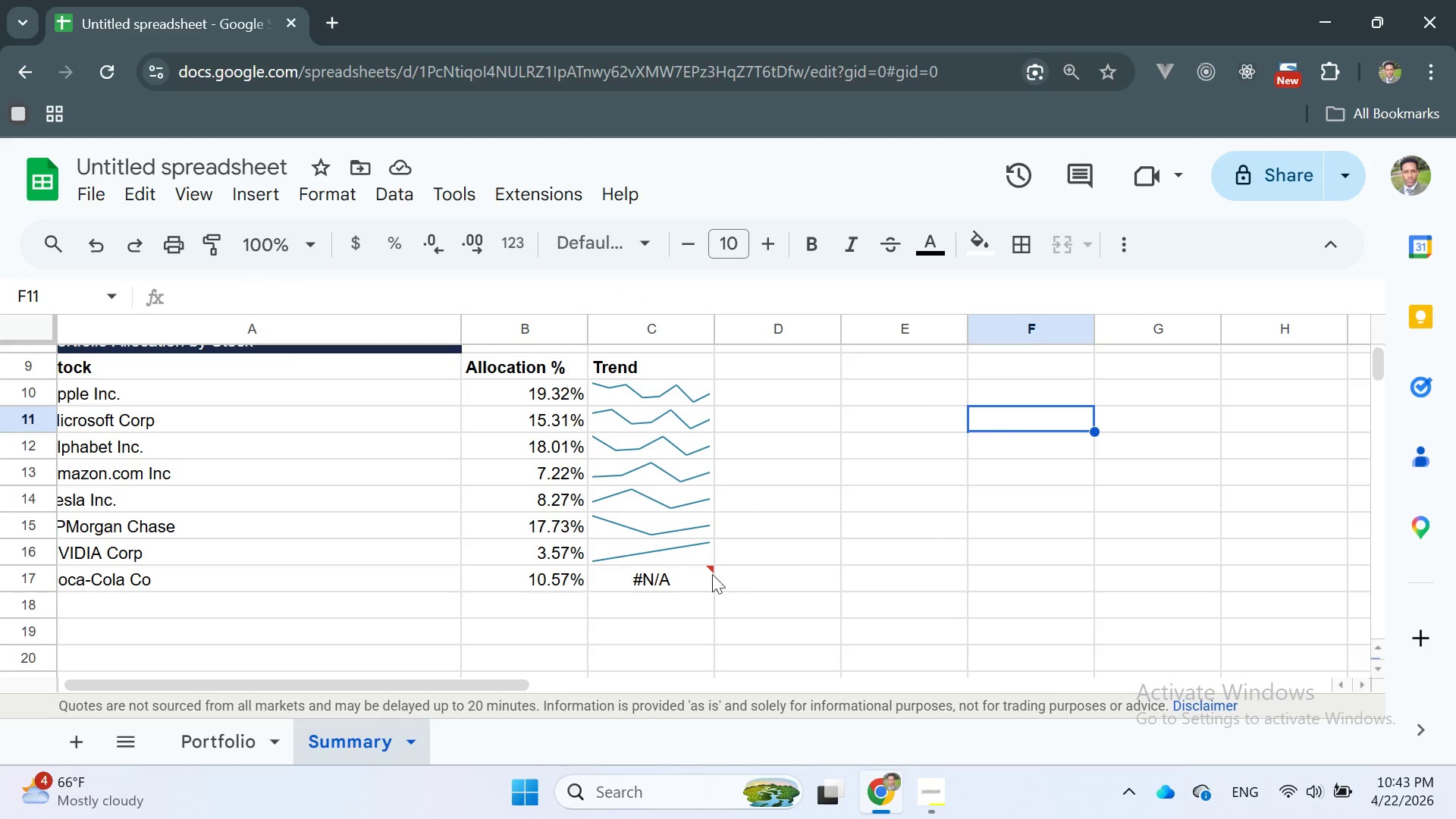 
left_click([711, 575])
 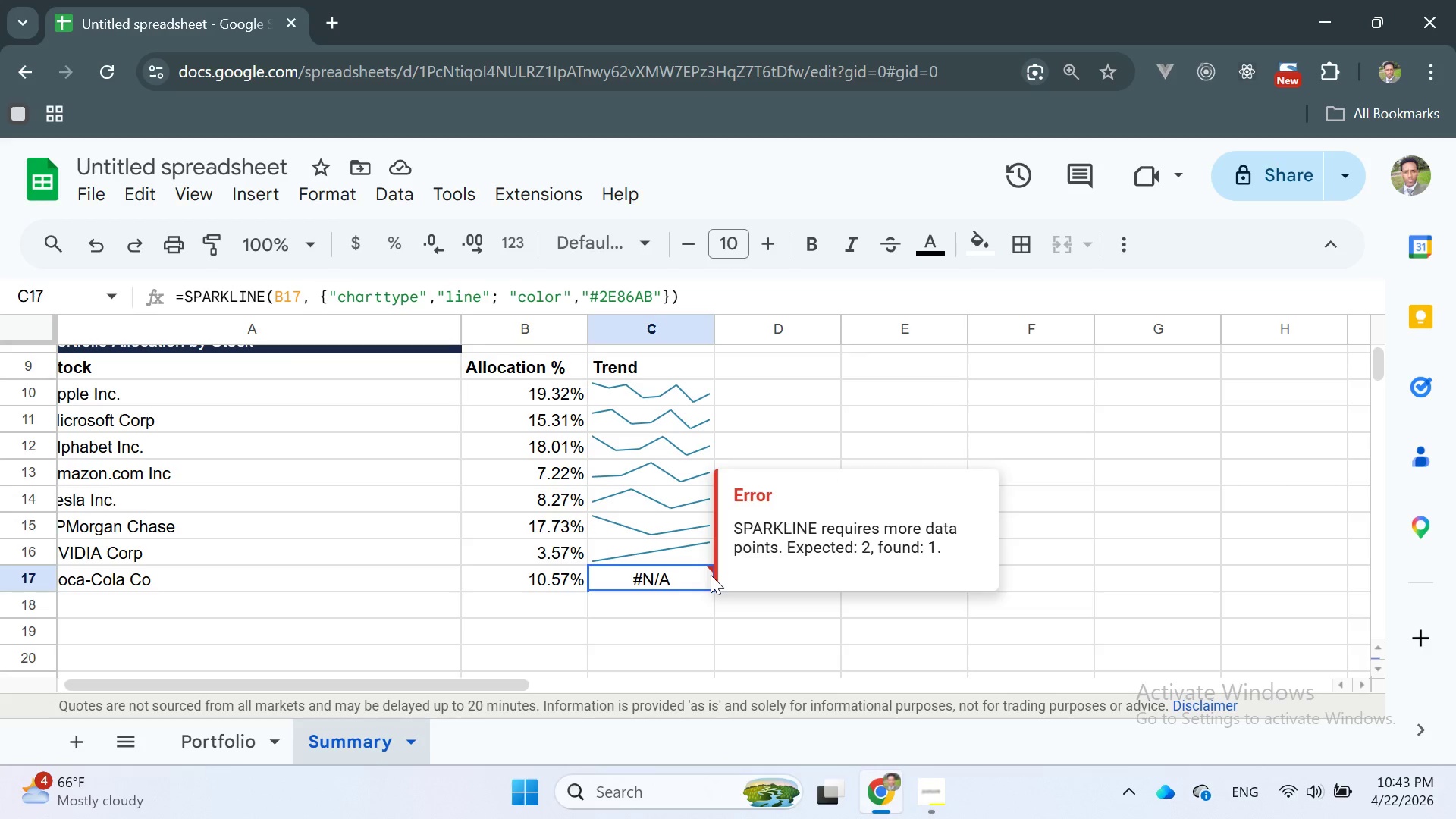 
key(Control+Z)
 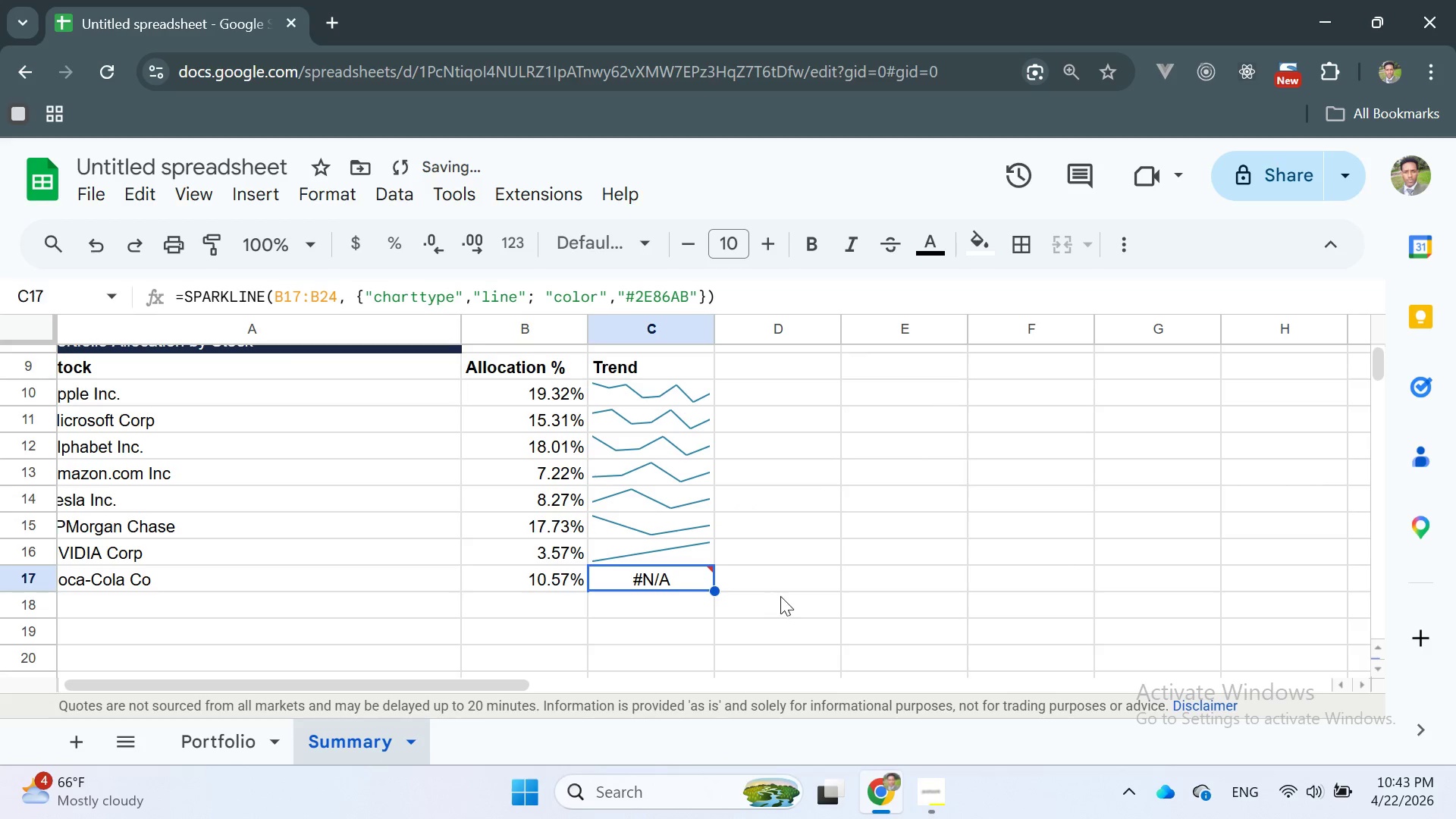 
left_click([782, 596])
 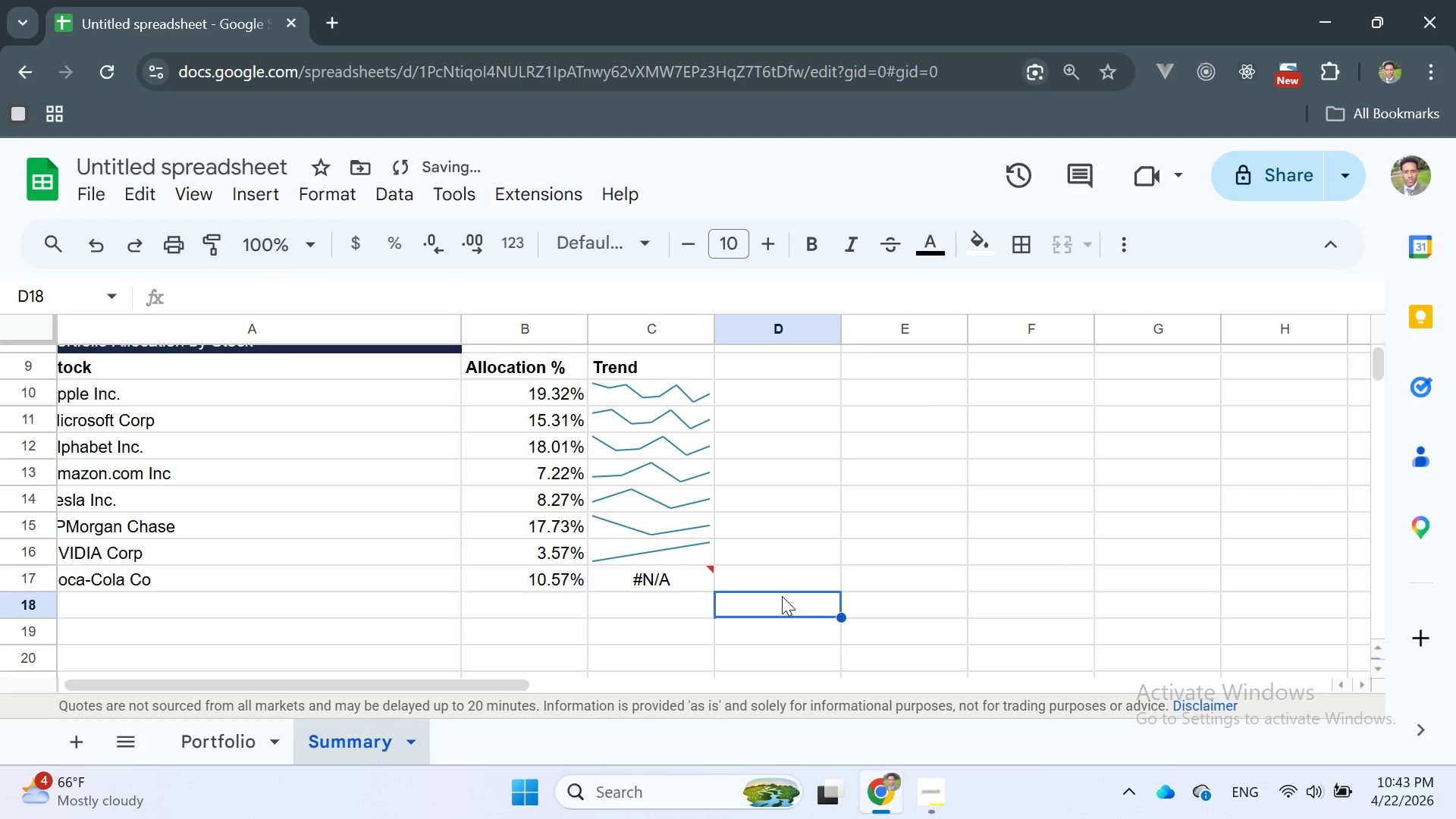 
key(Control+Z)
 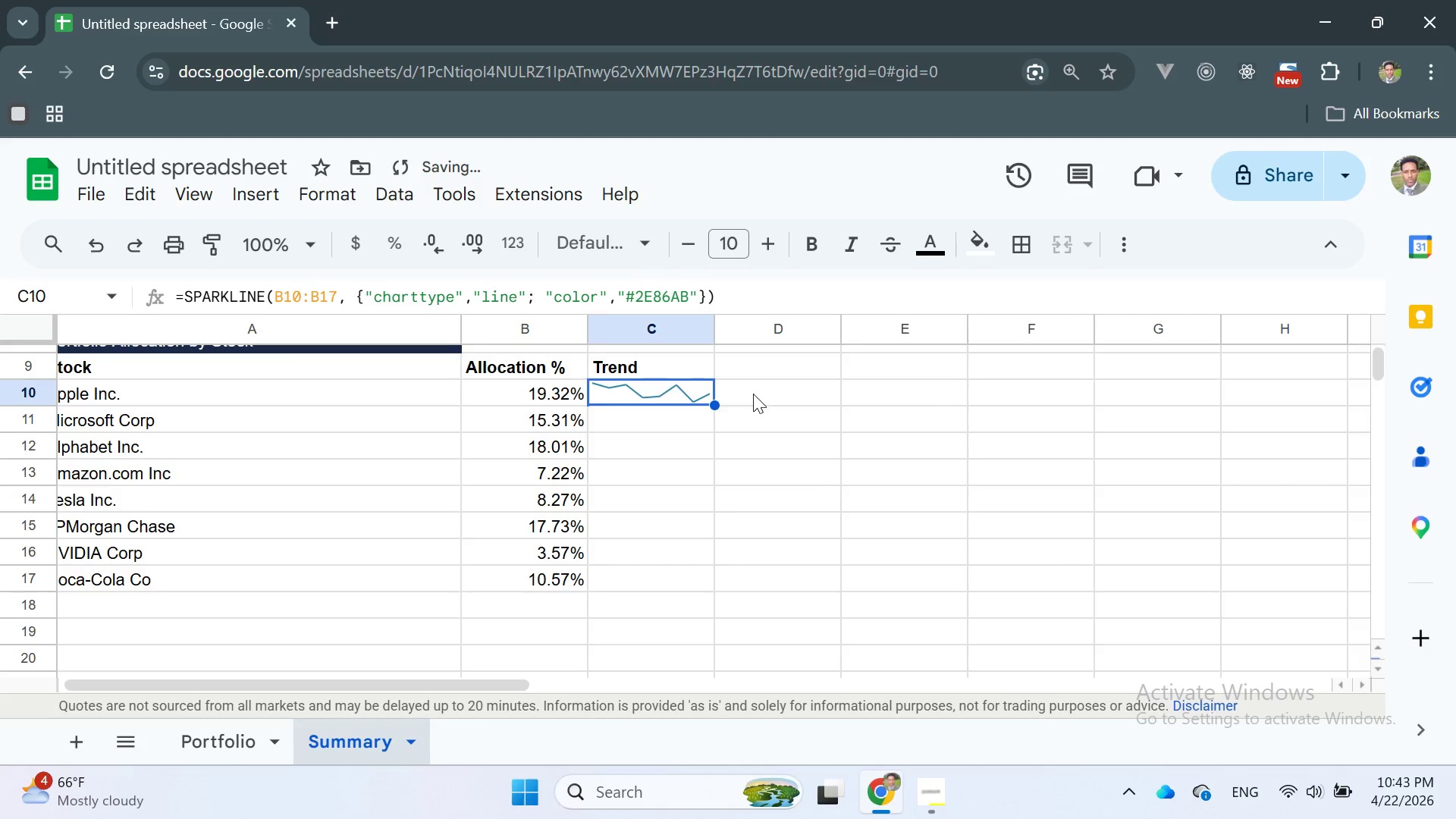 
left_click([759, 393])
 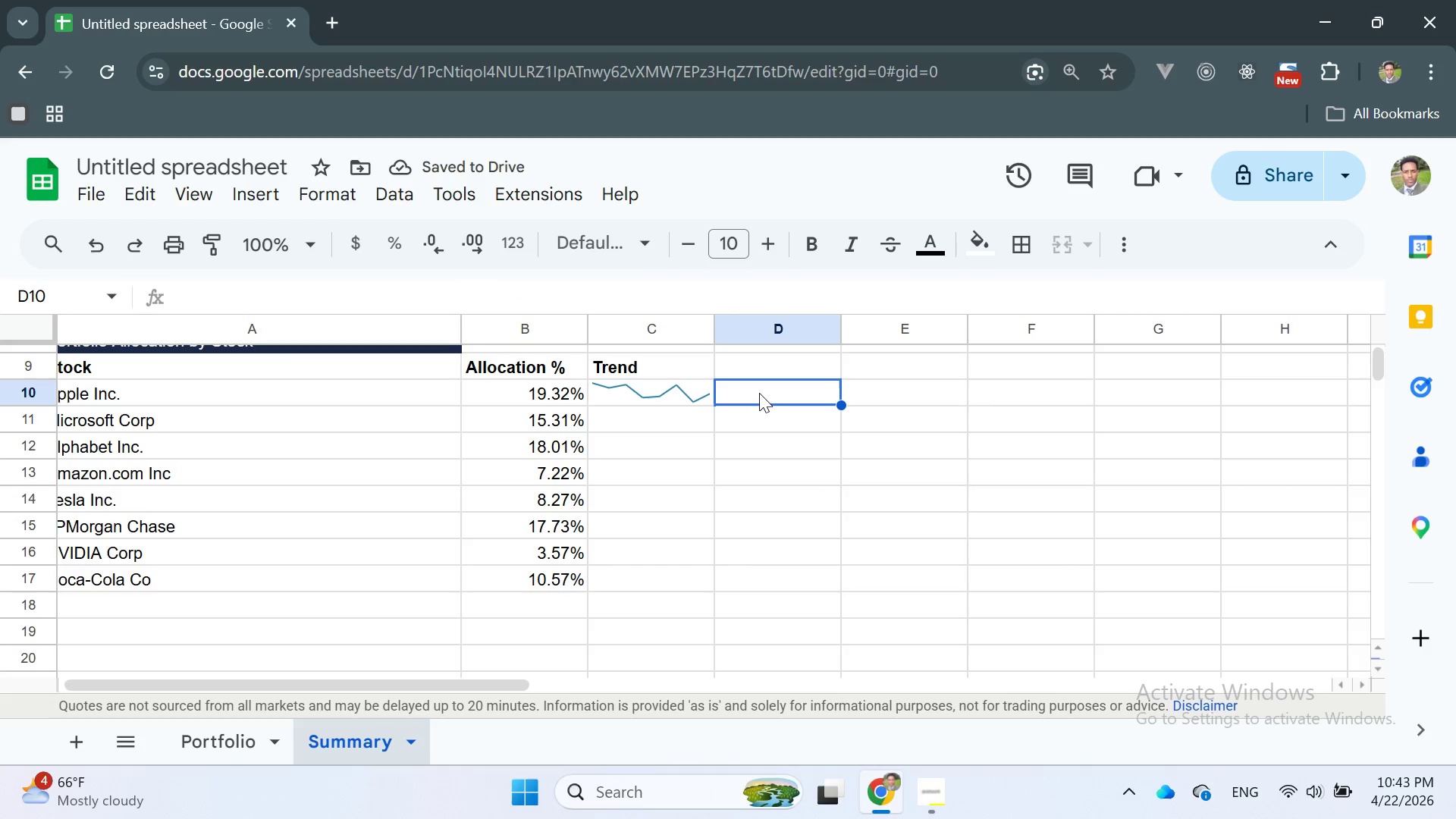 
key(Control+Z)
 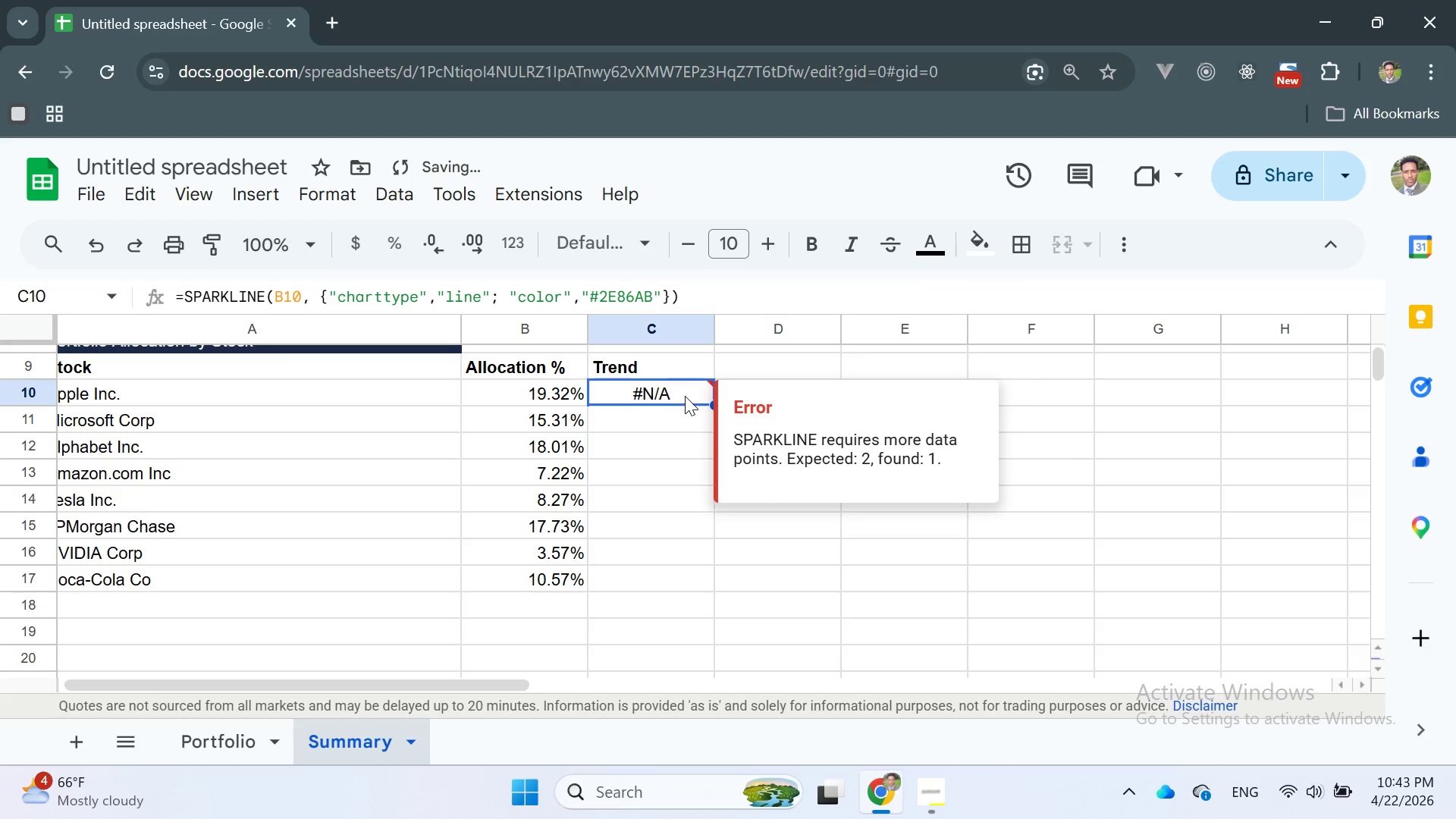 
double_click([687, 391])
 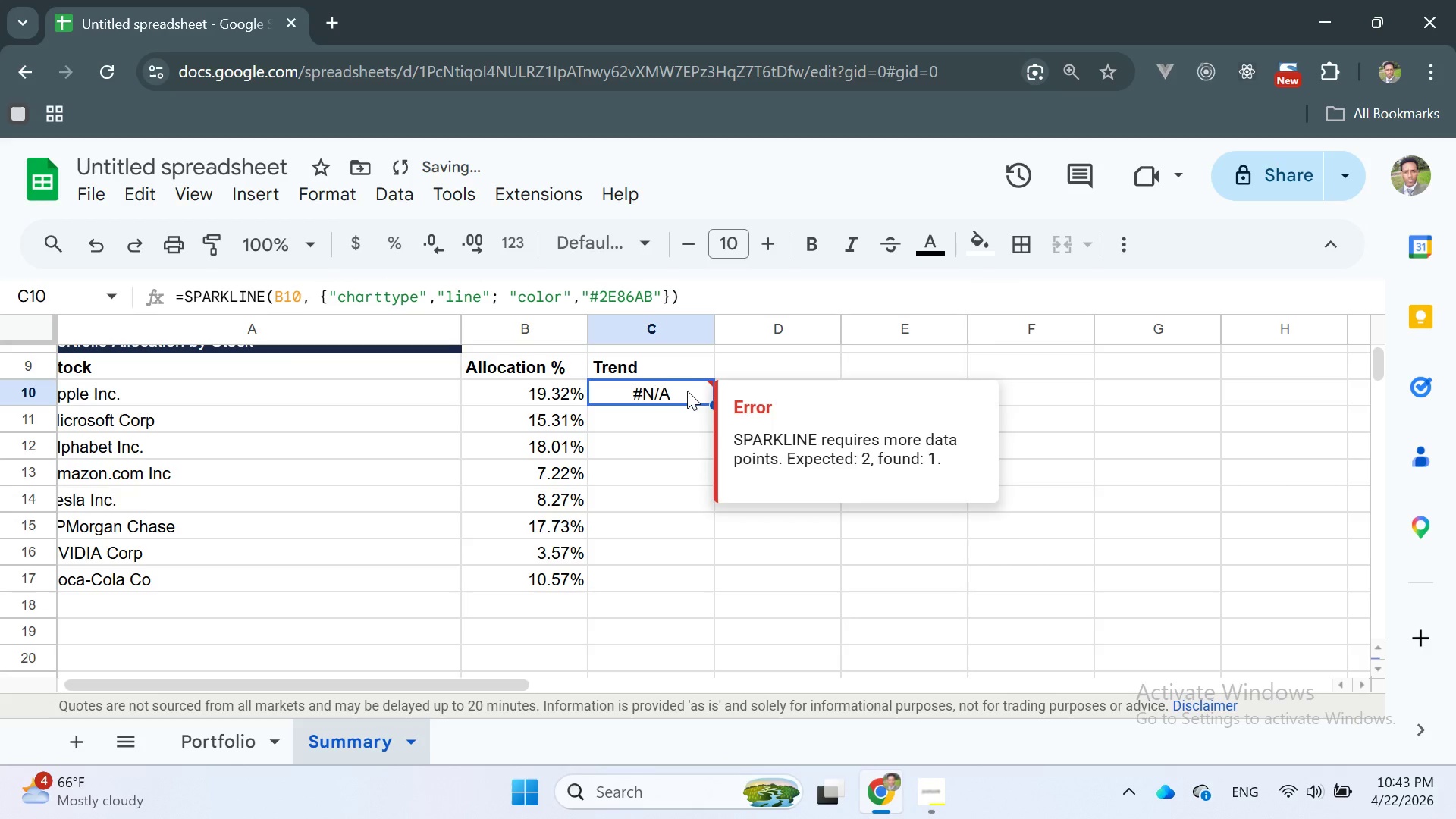 
triple_click([687, 391])
 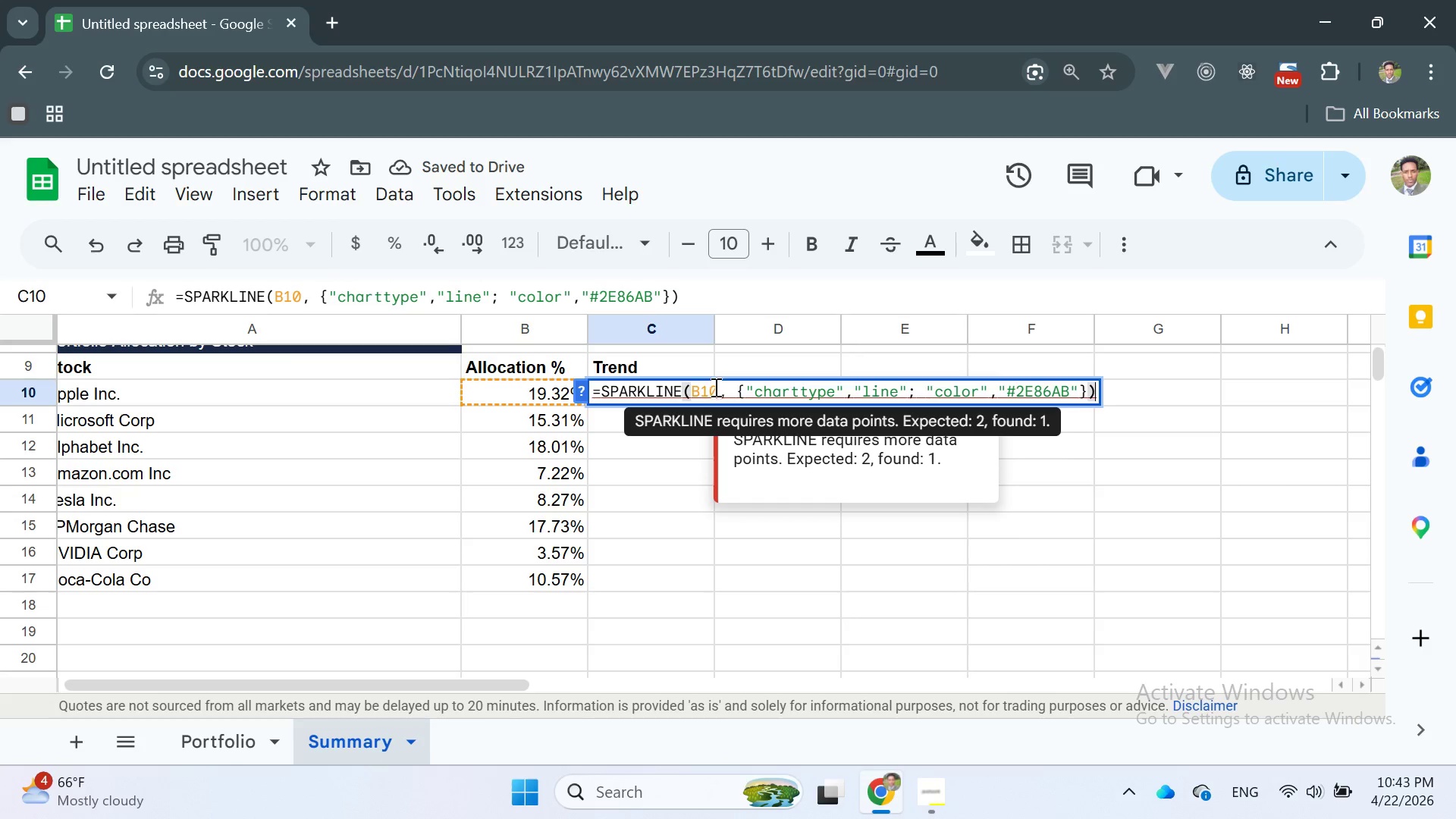 
left_click([722, 399])
 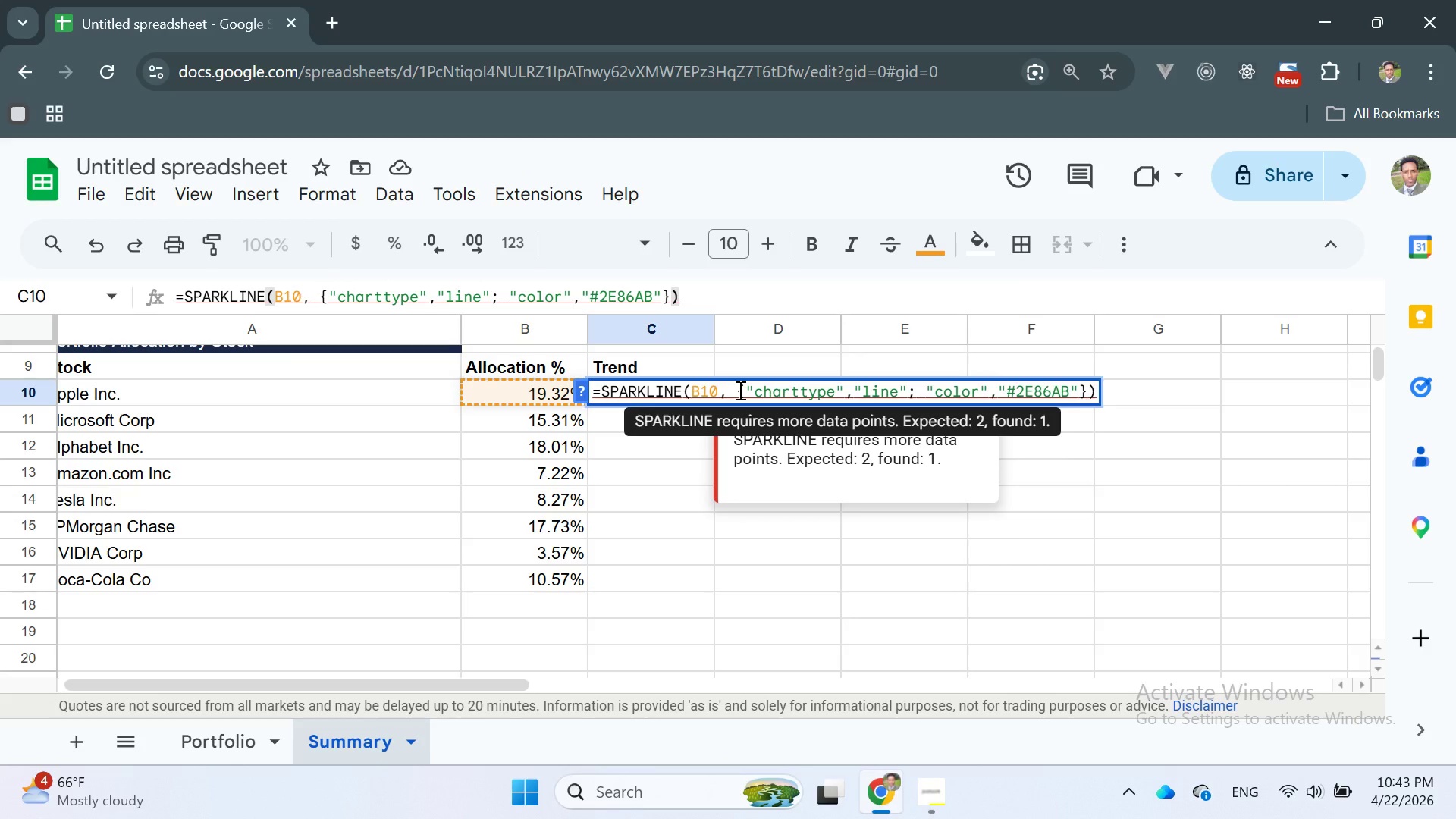 
wait(6.83)
 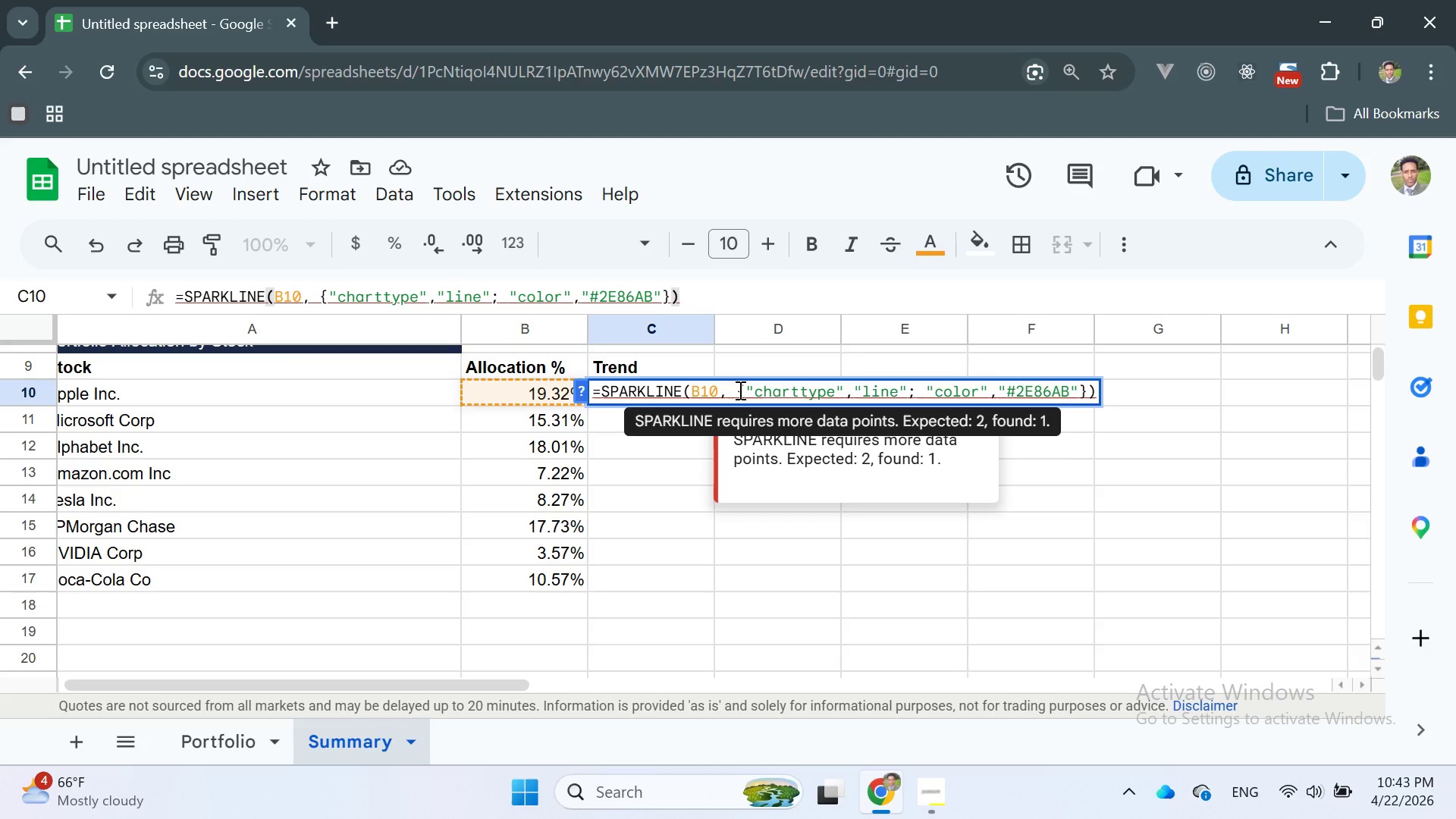 
type(:B17)
 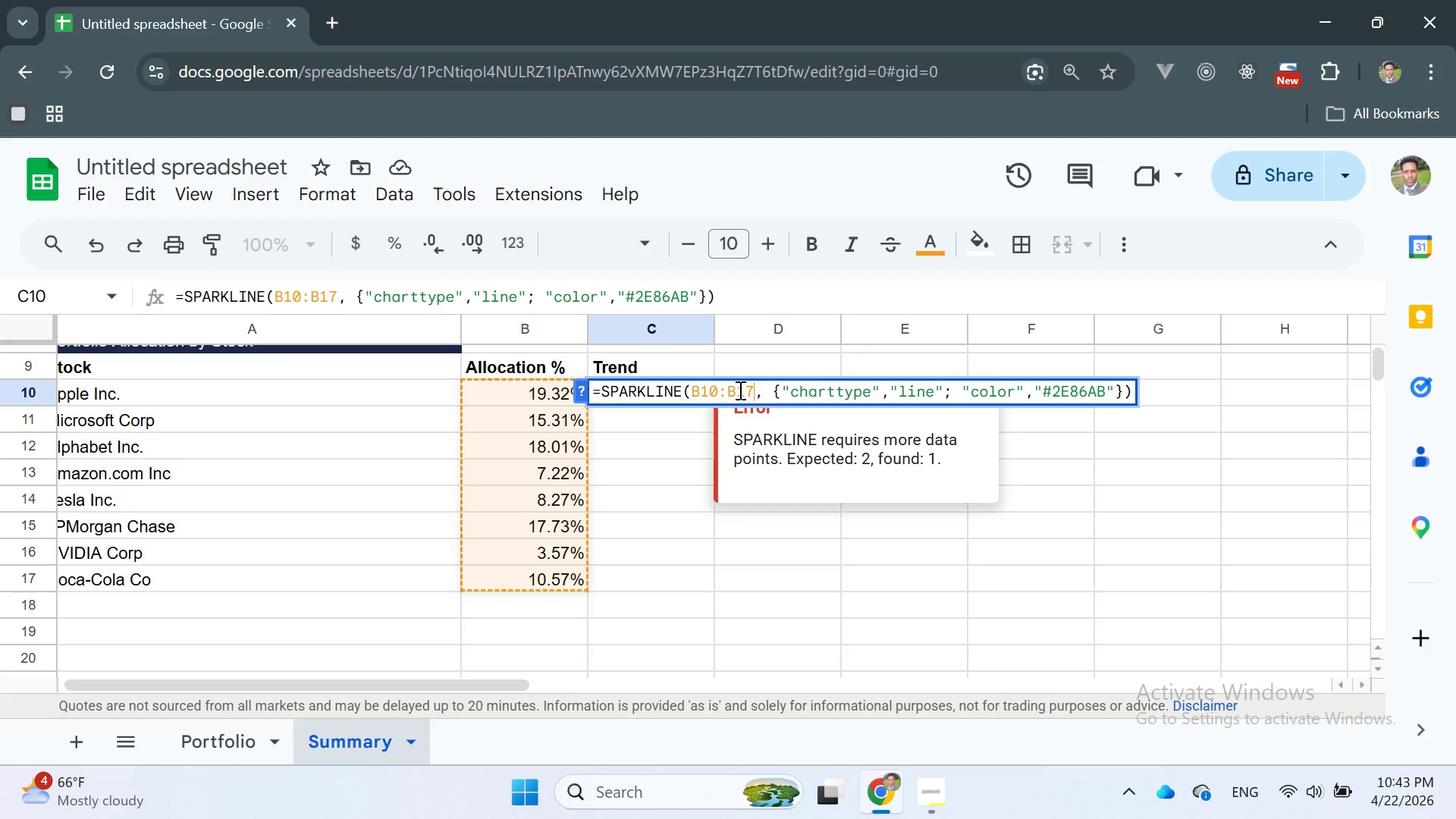 
key(Enter)
 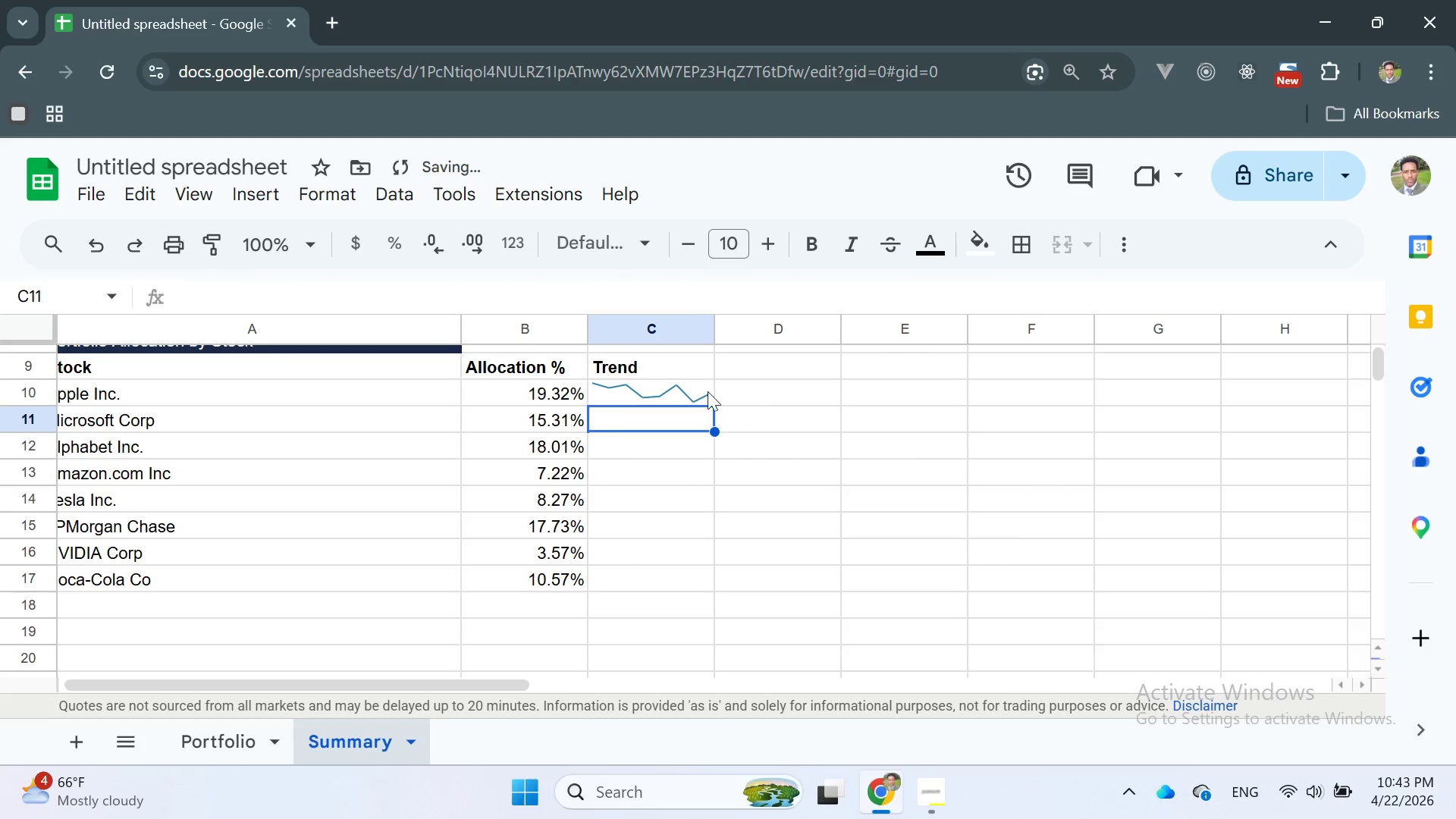 
left_click([700, 390])
 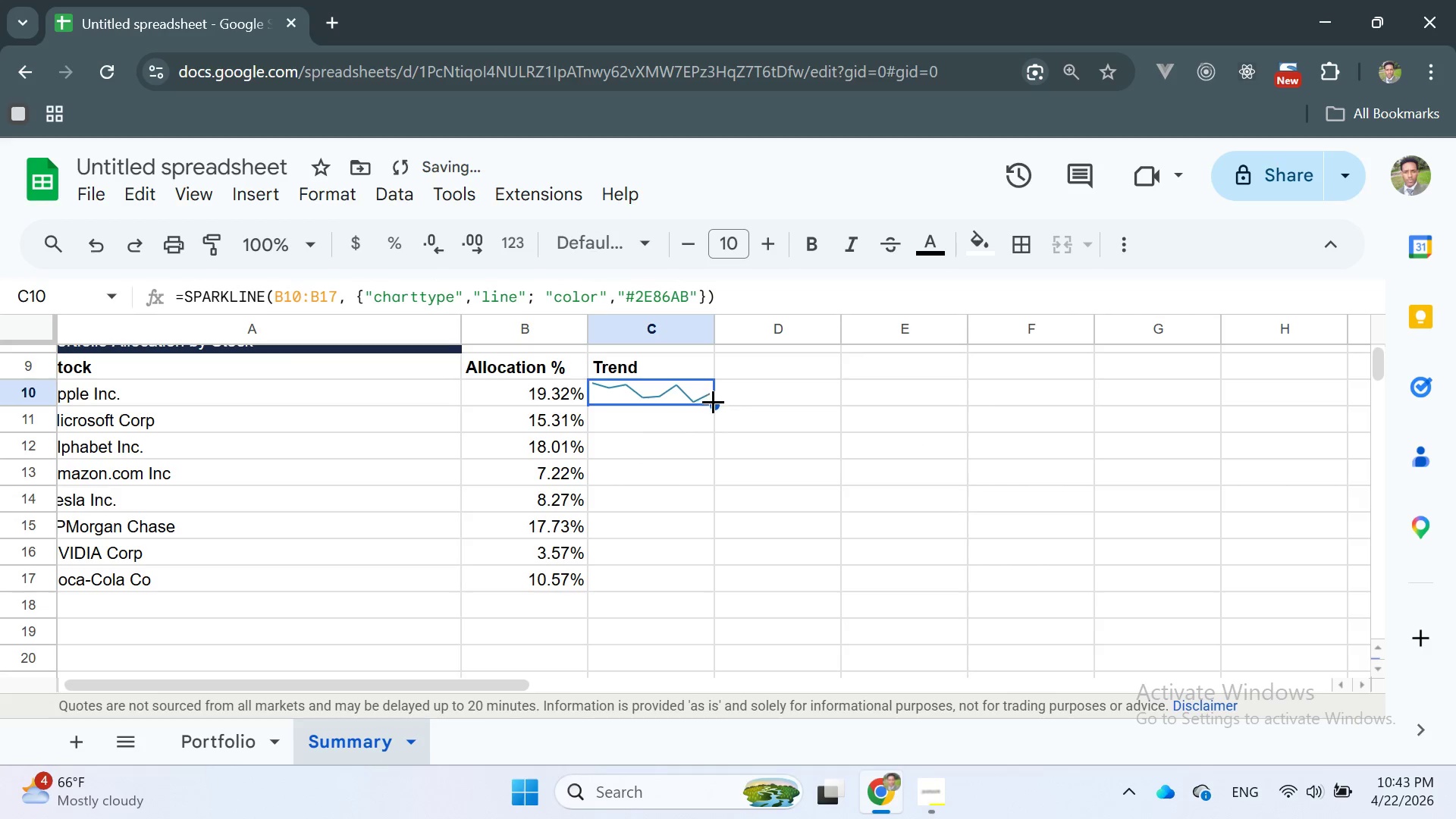 
left_click_drag(start_coordinate=[713, 402], to_coordinate=[686, 575])
 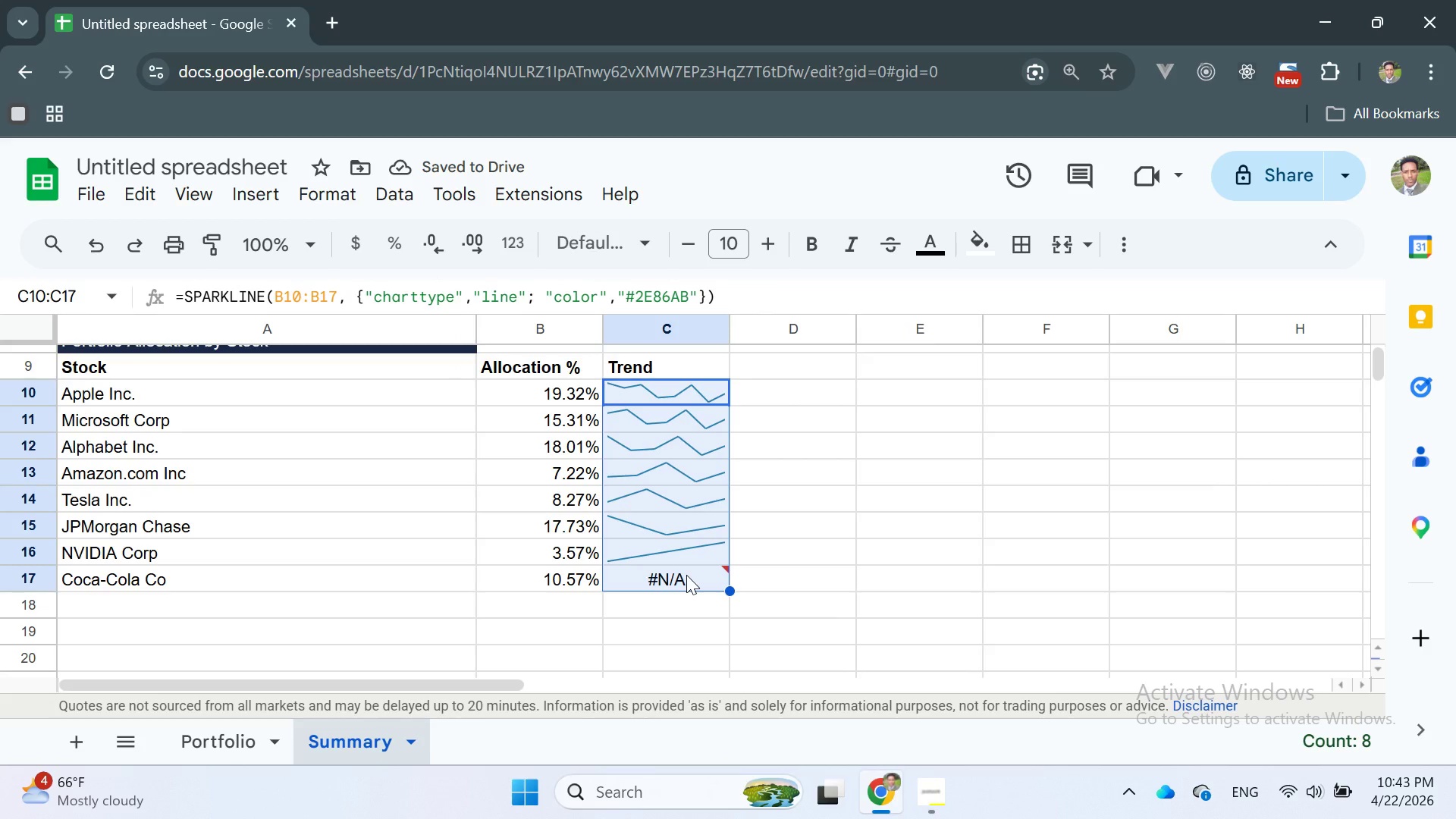 
left_click([693, 581])
 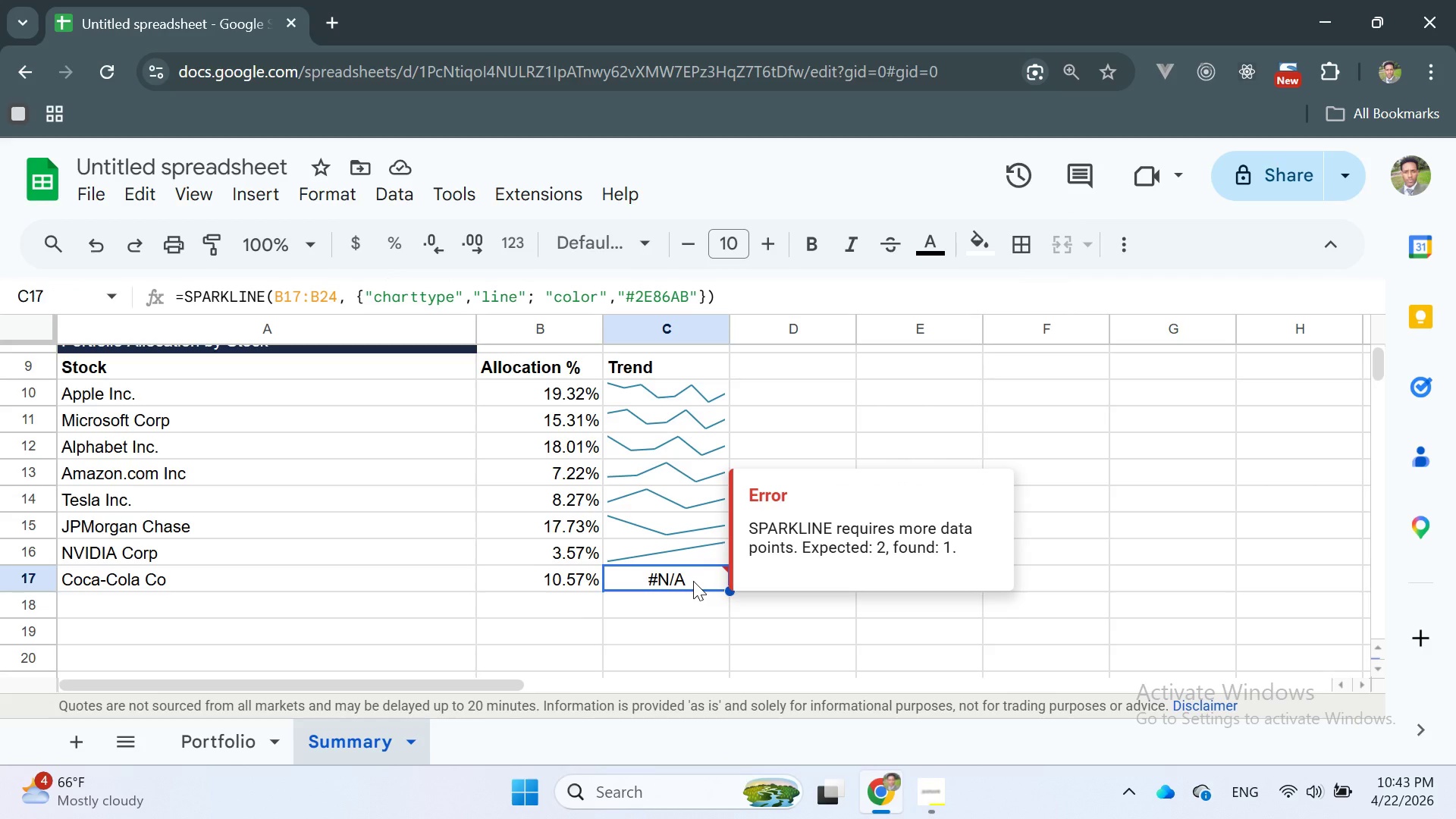 
wait(9.61)
 